 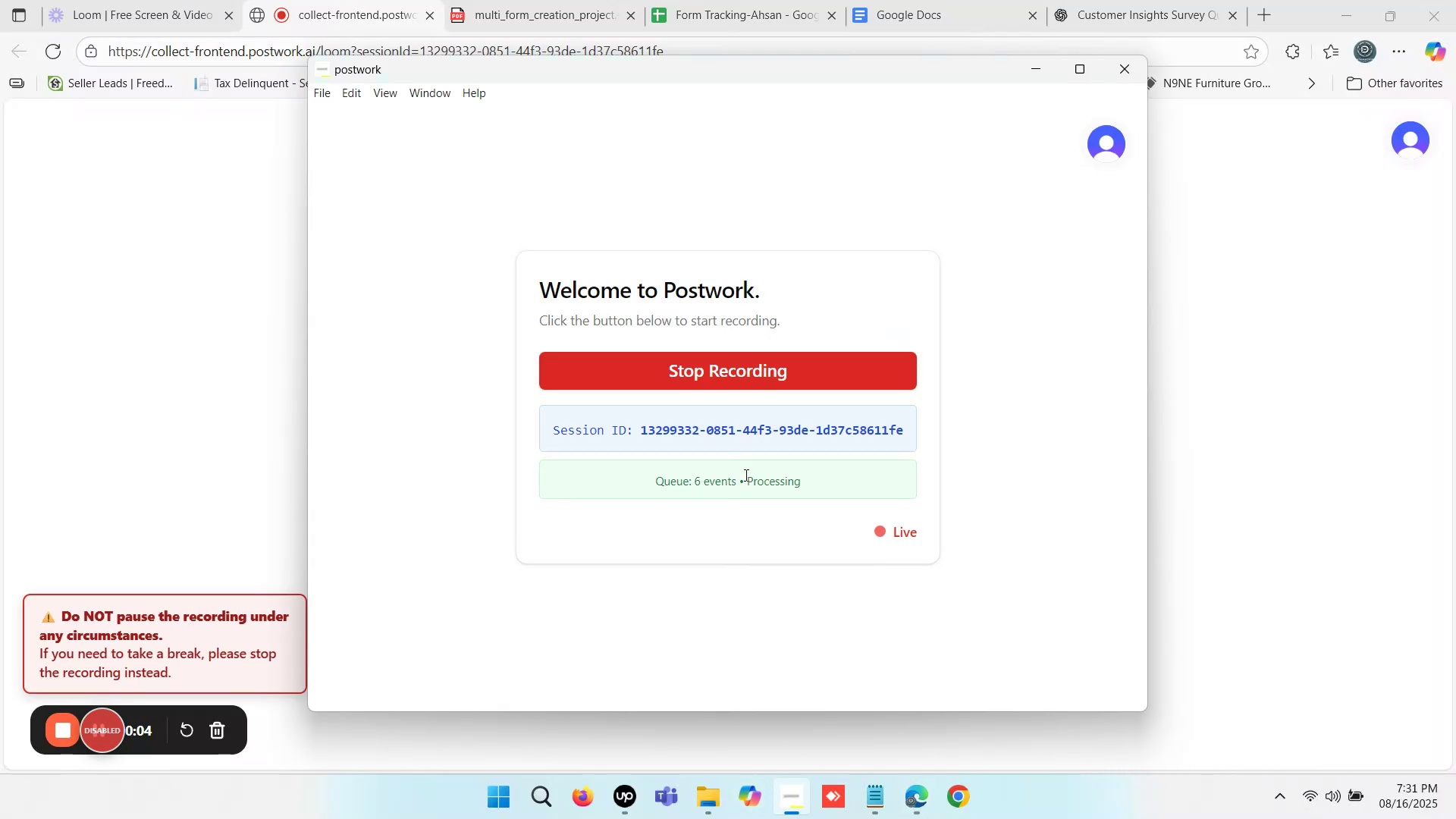 
left_click([724, 0])
 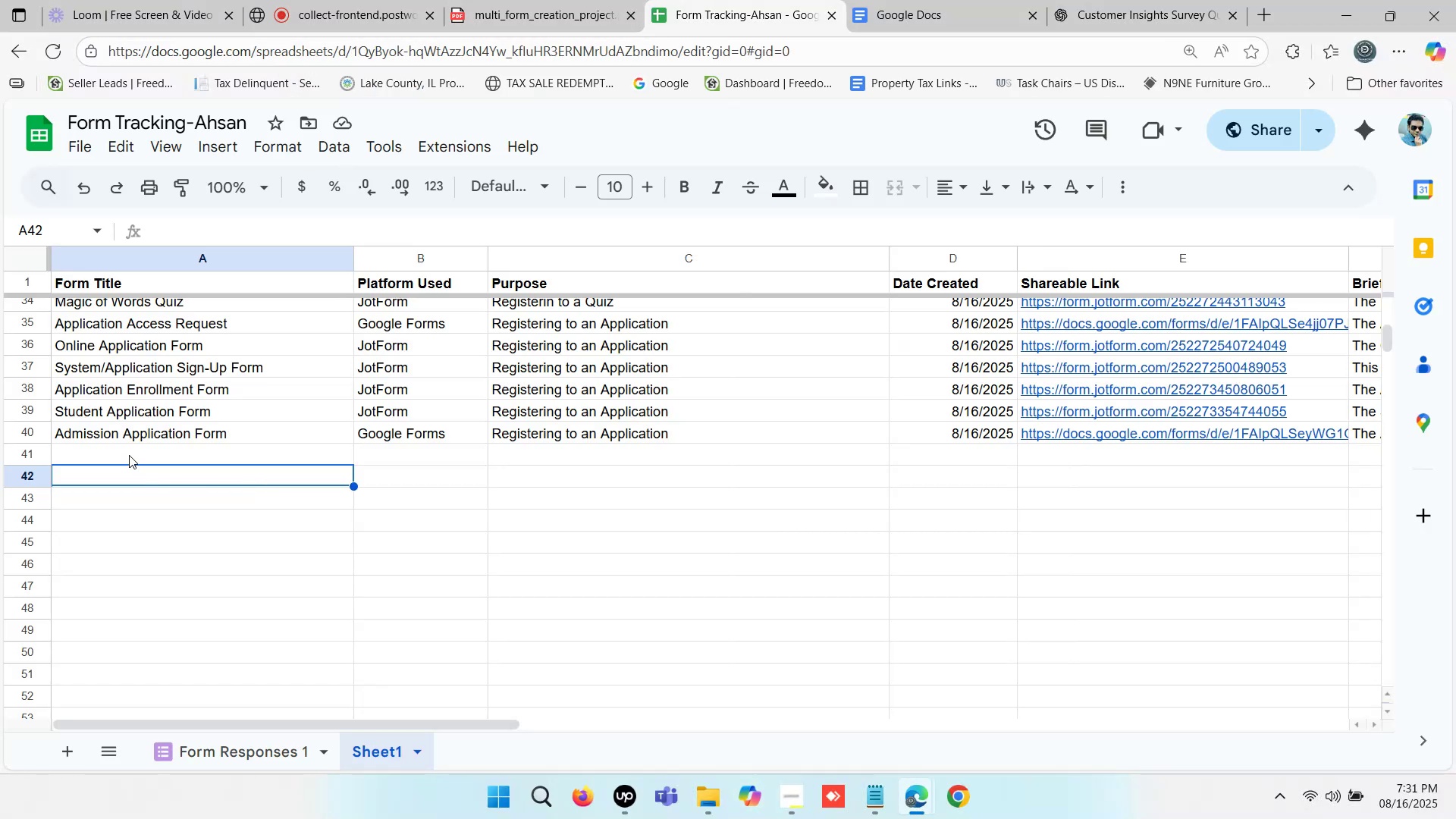 
double_click([128, 454])
 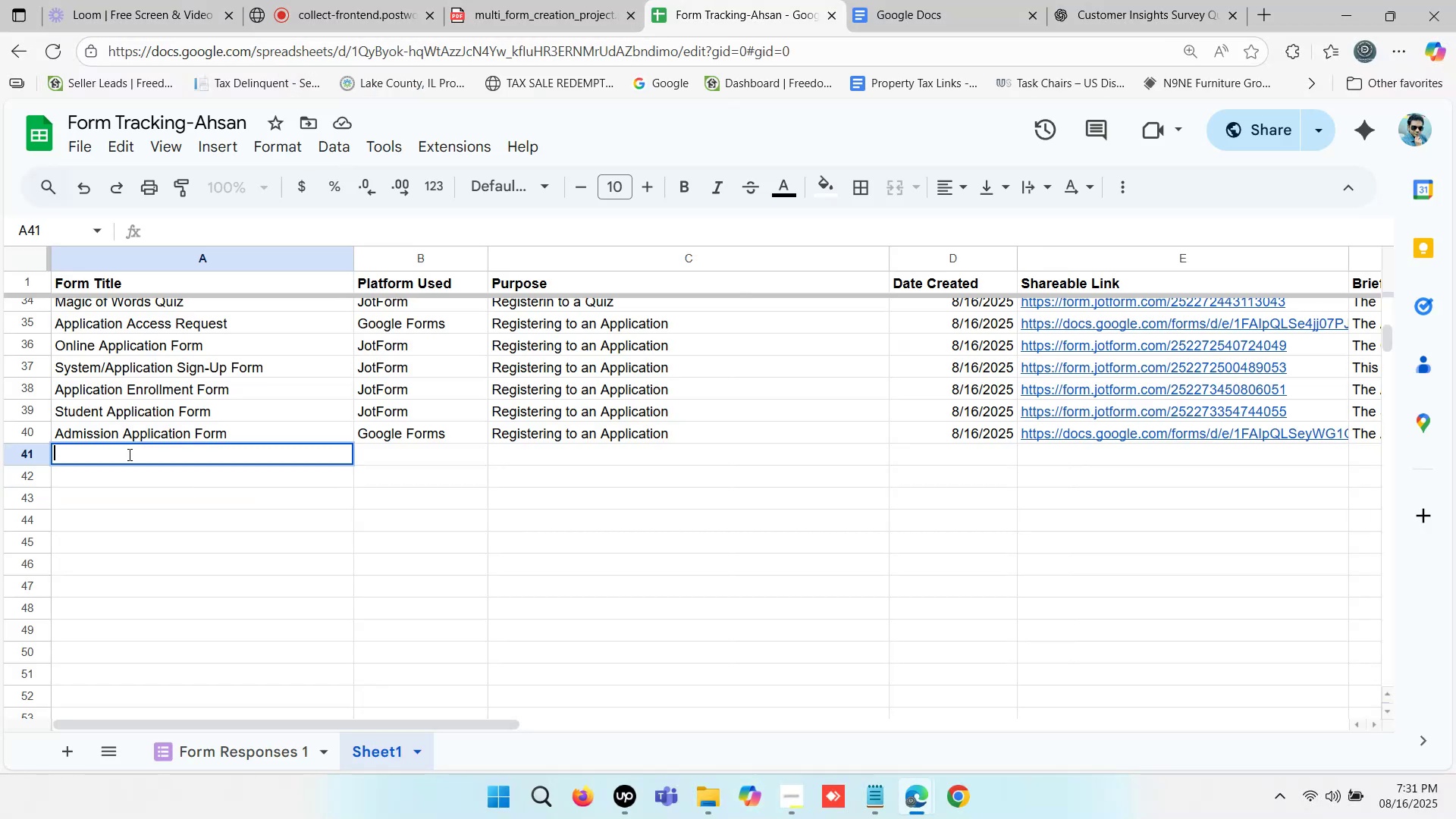 
type(Free Customer Feedback for)
key(Backspace)
key(Backspace)
type(Form)
 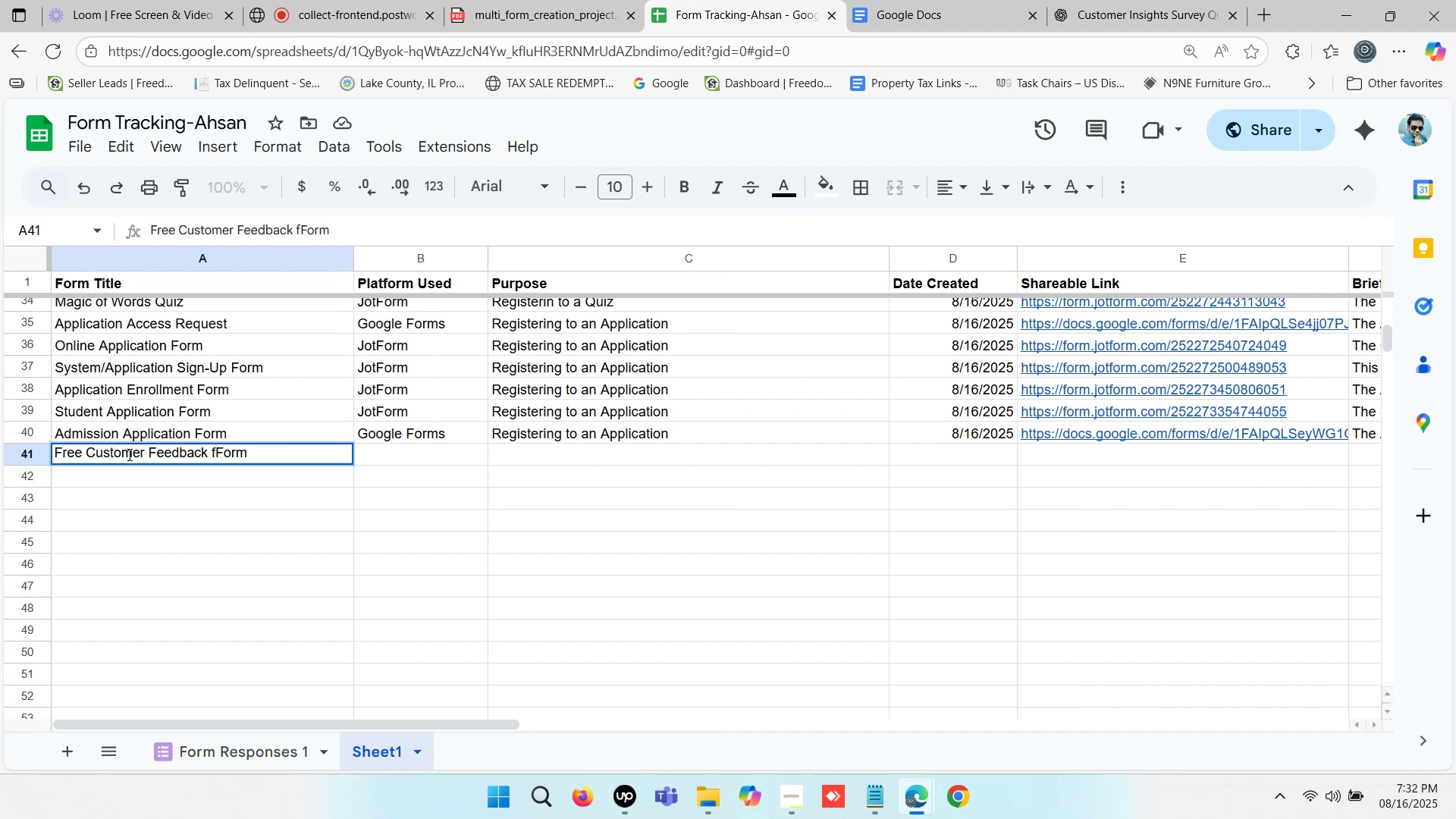 
left_click([214, 447])
 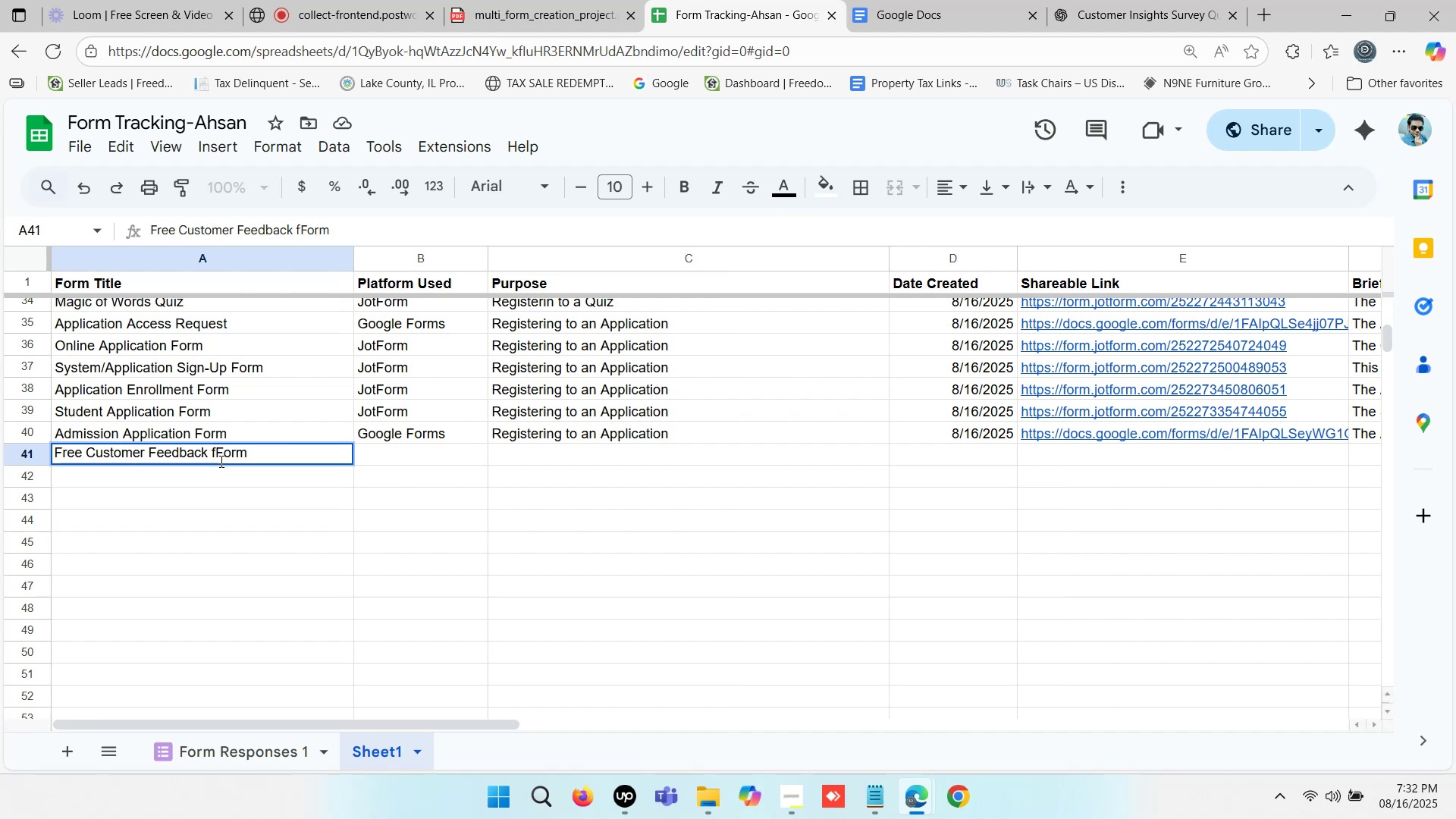 
key(Backspace)
 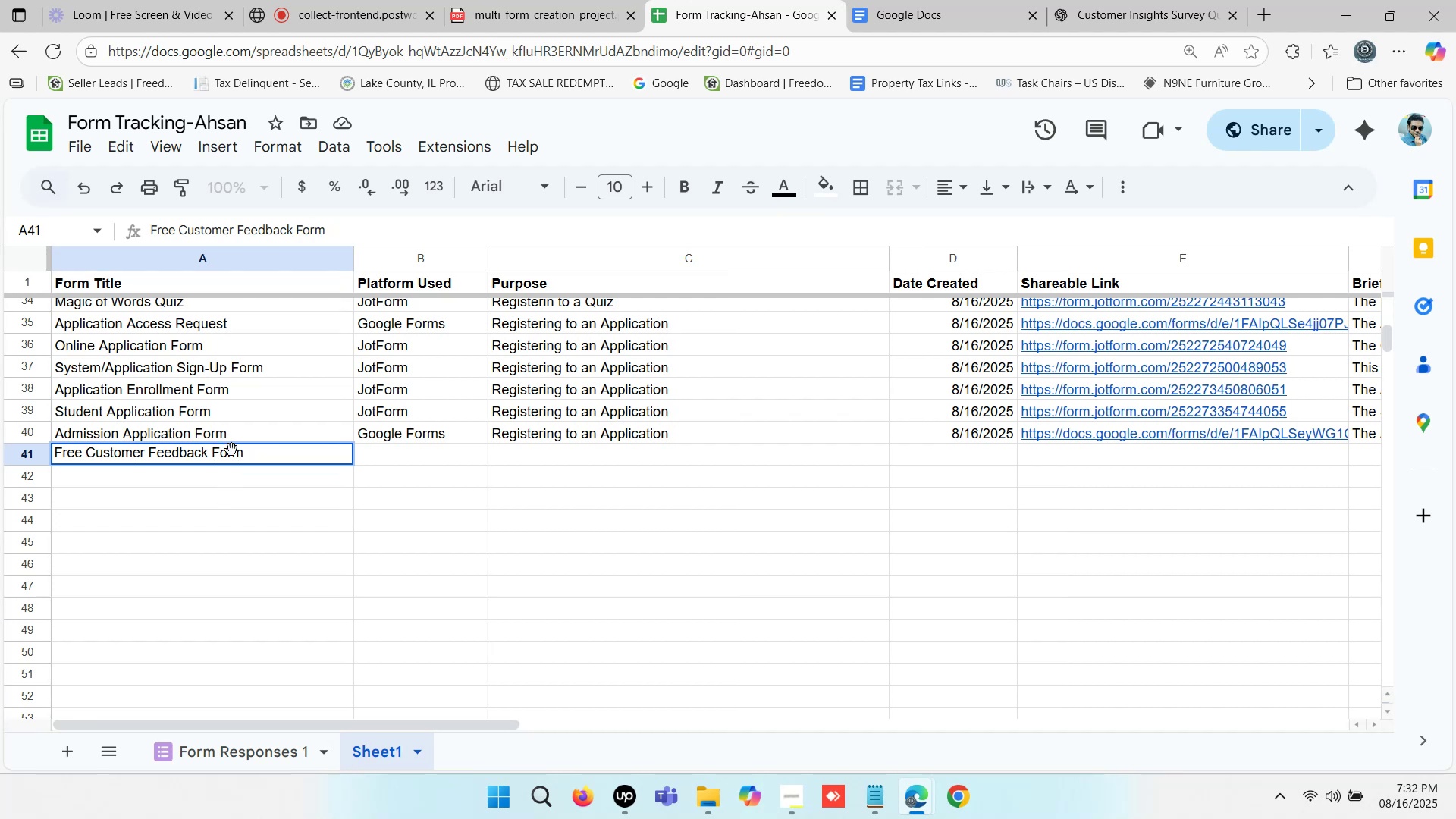 
double_click([231, 450])
 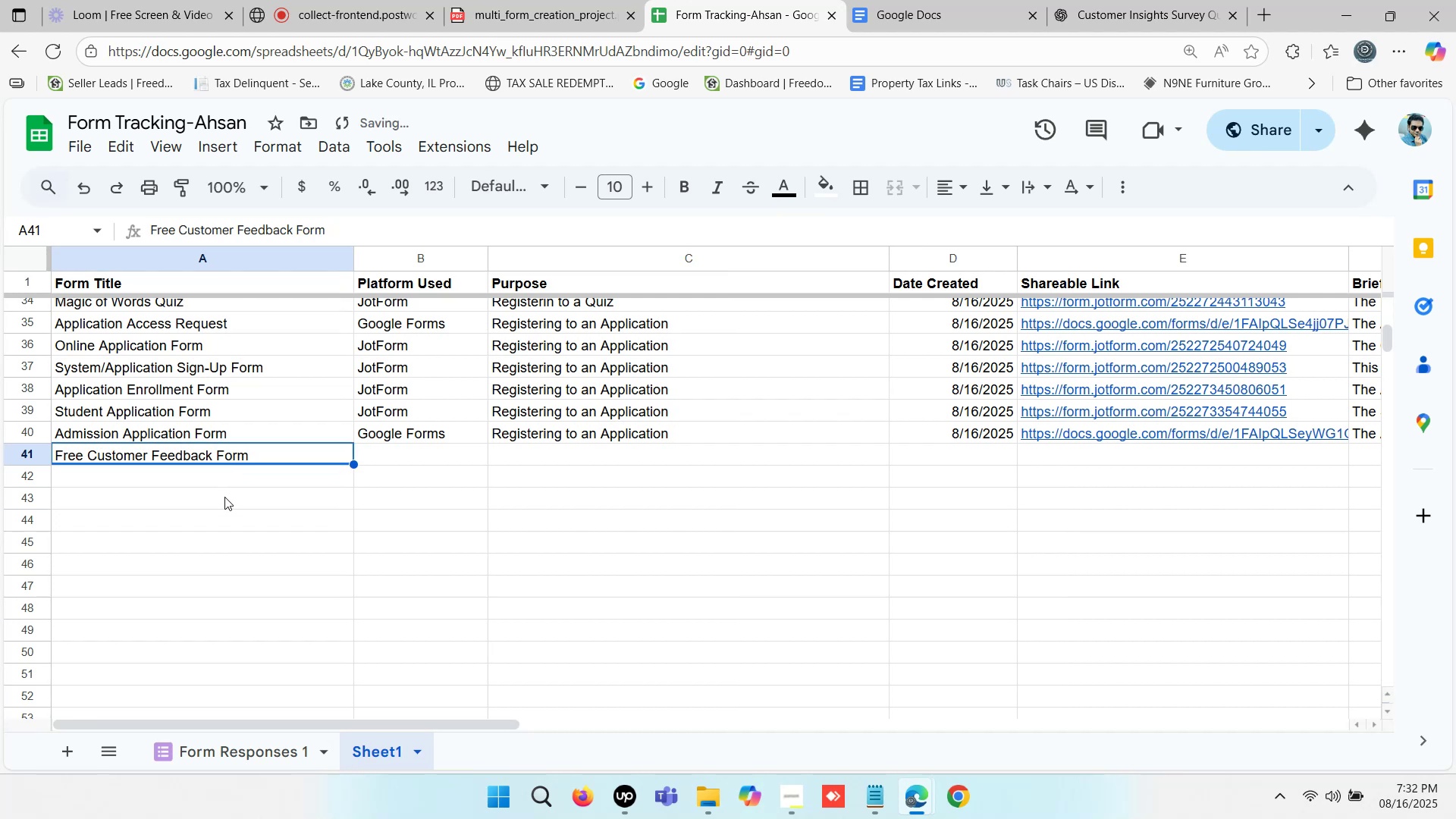 
left_click([224, 497])
 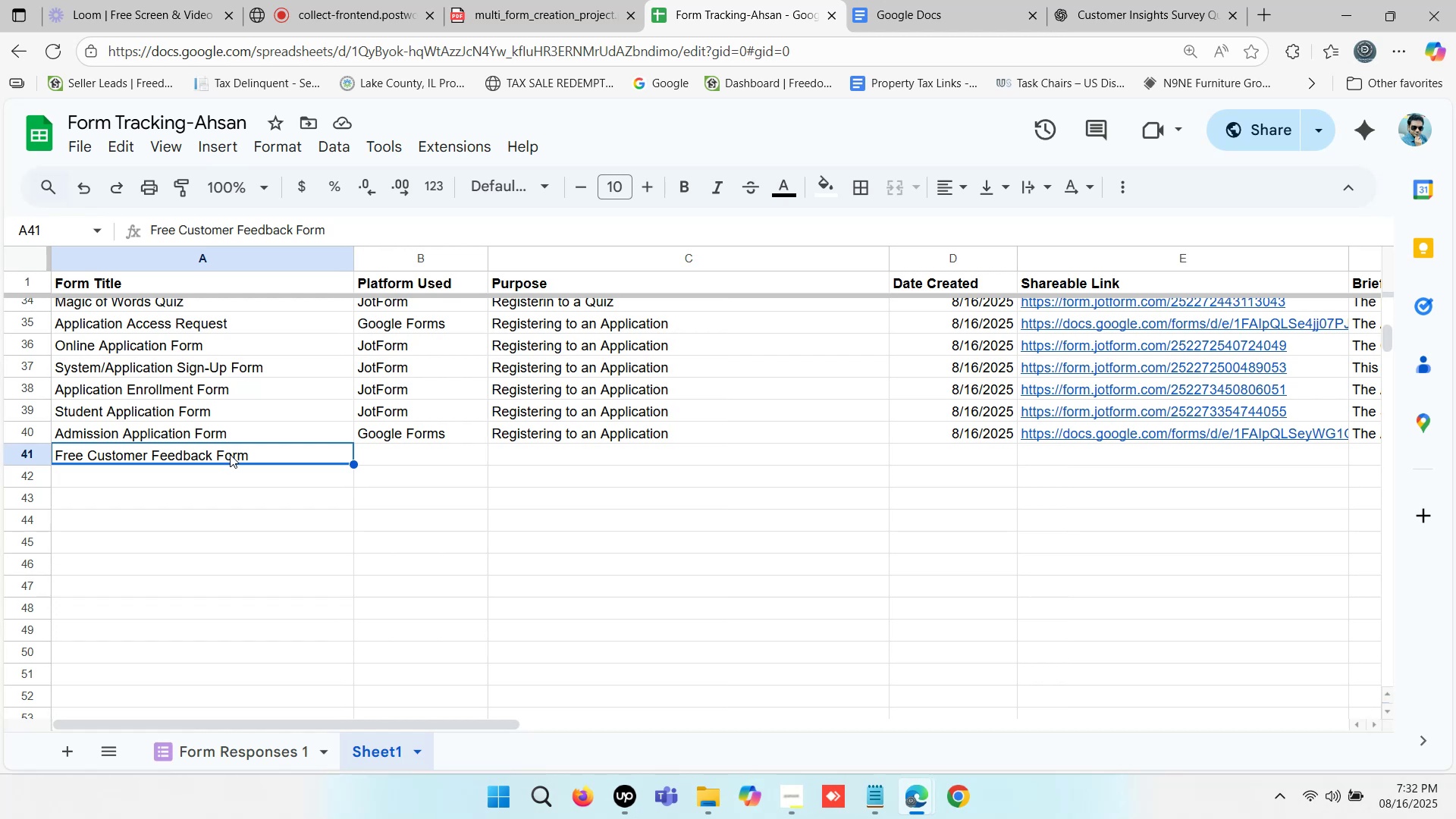 
wait(6.82)
 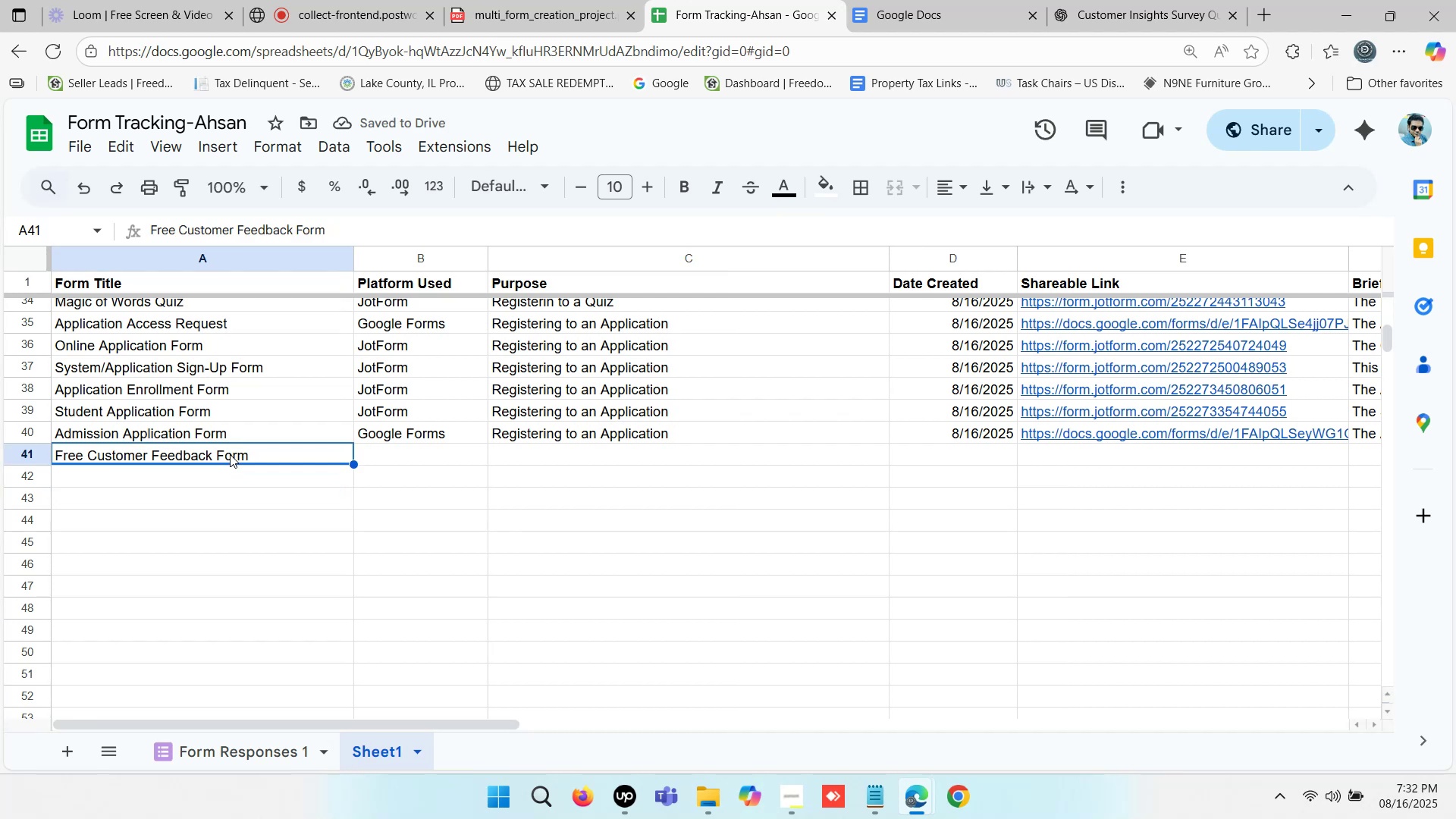 
left_click([196, 531])
 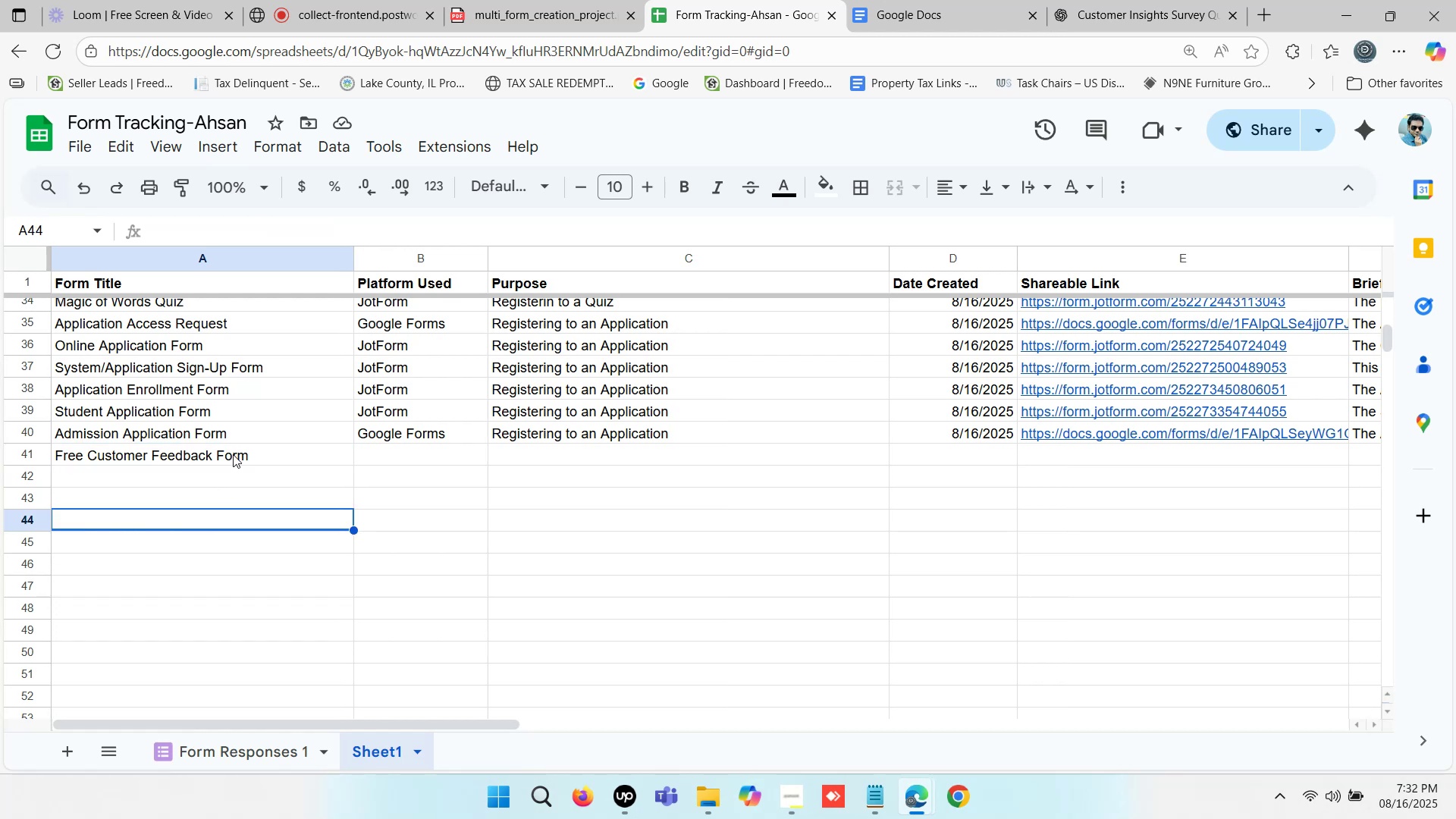 
left_click([233, 454])
 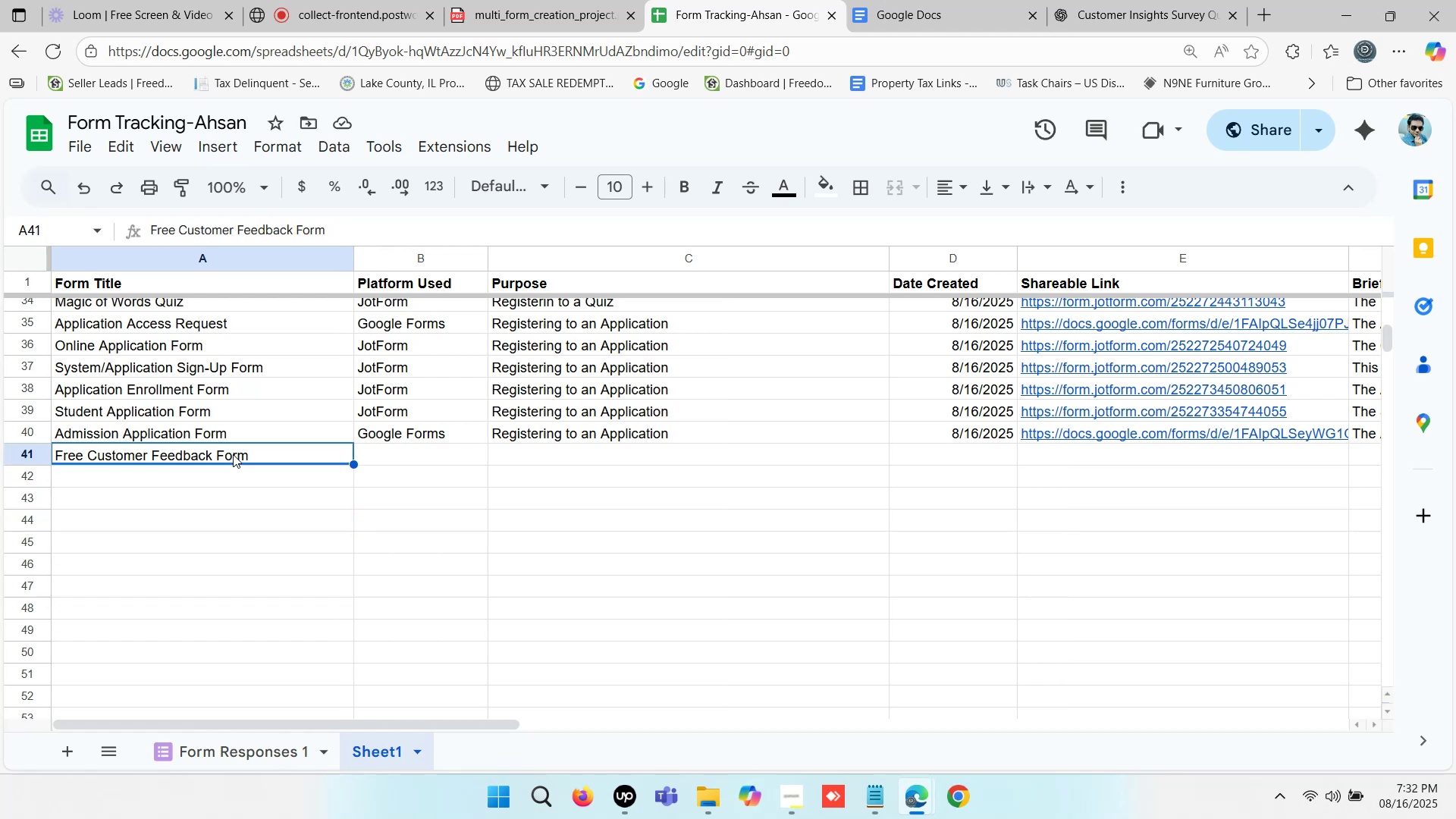 
key(Control+ControlLeft)
 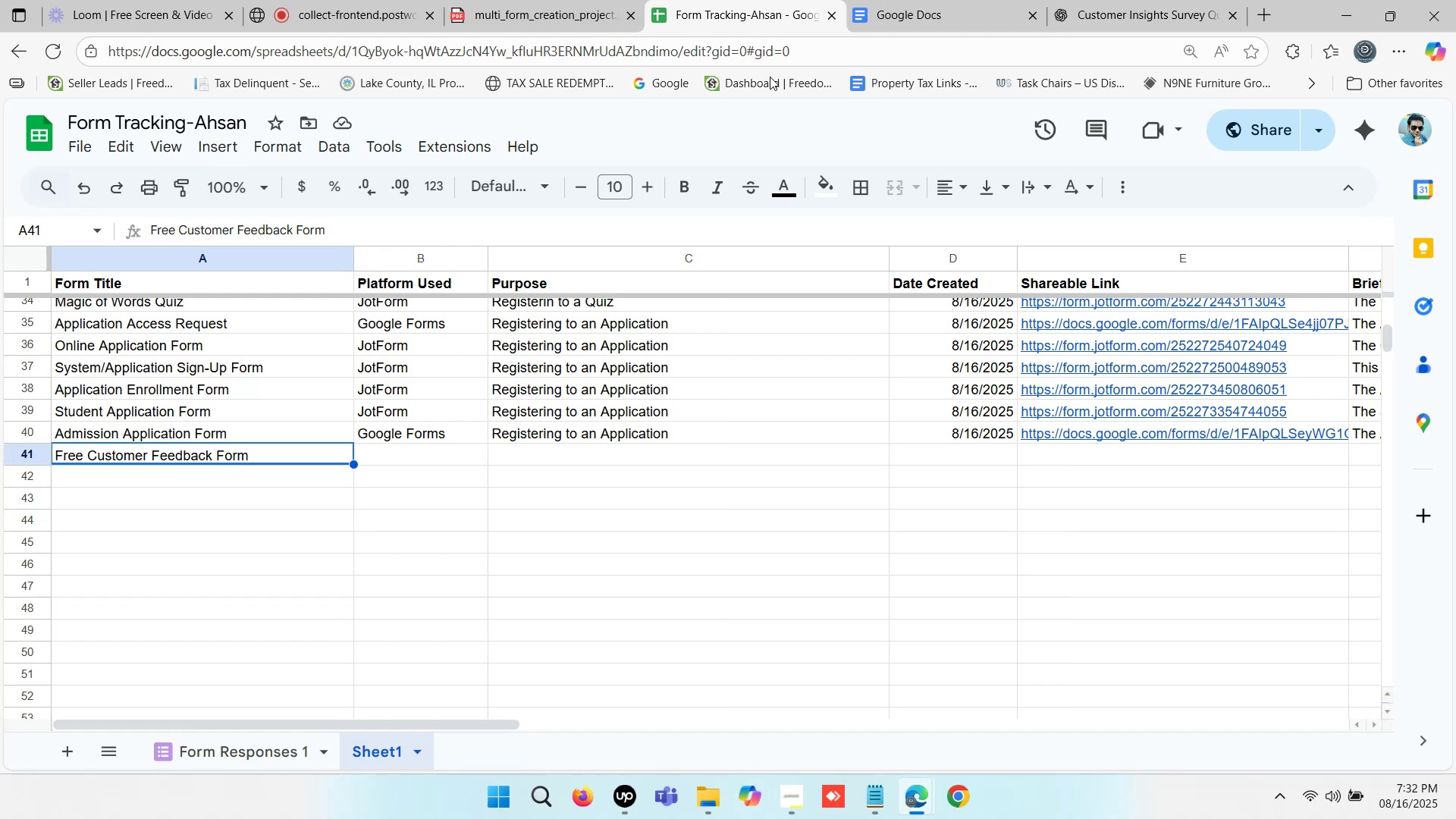 
key(Control+C)
 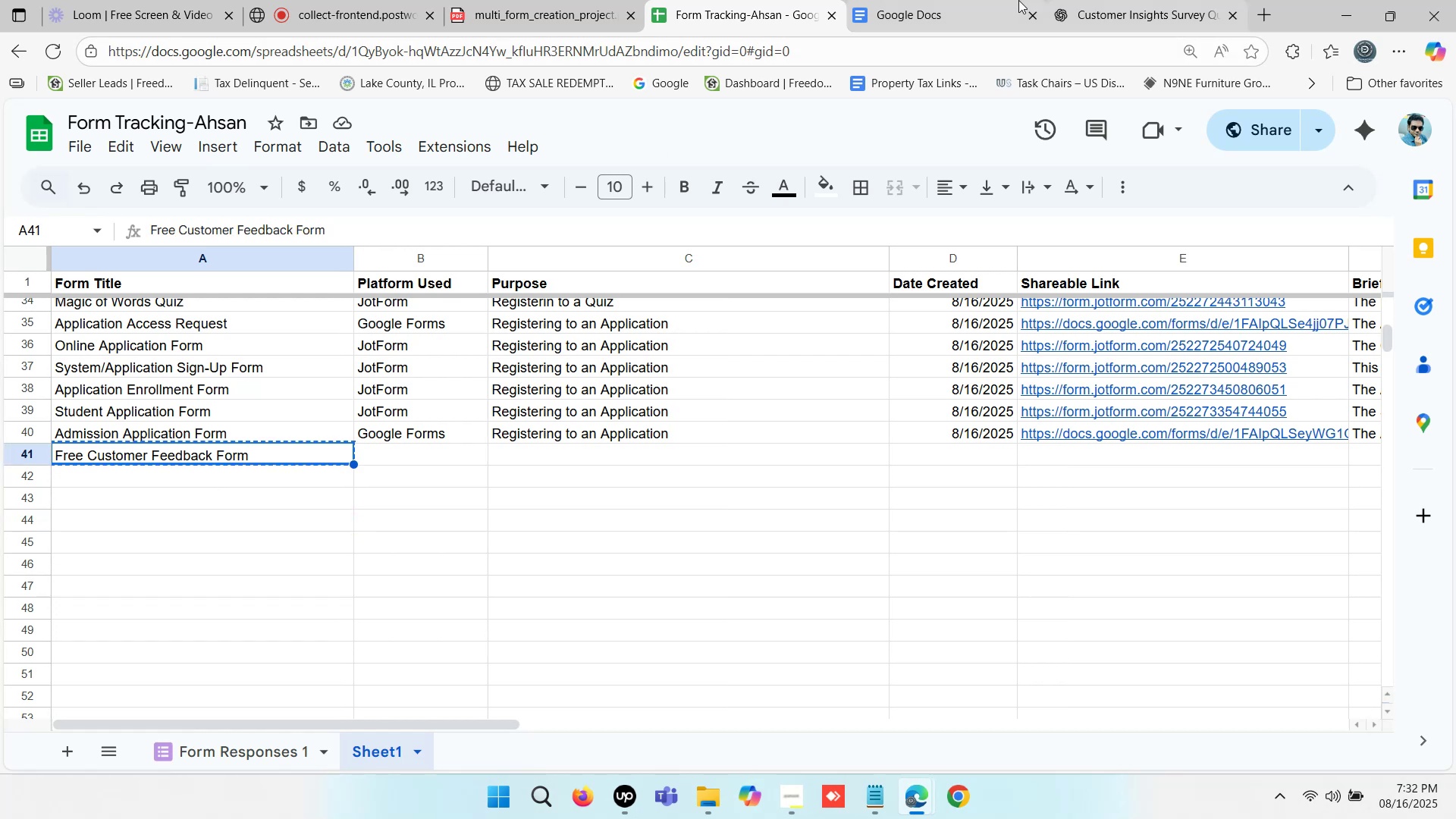 
left_click([993, 0])
 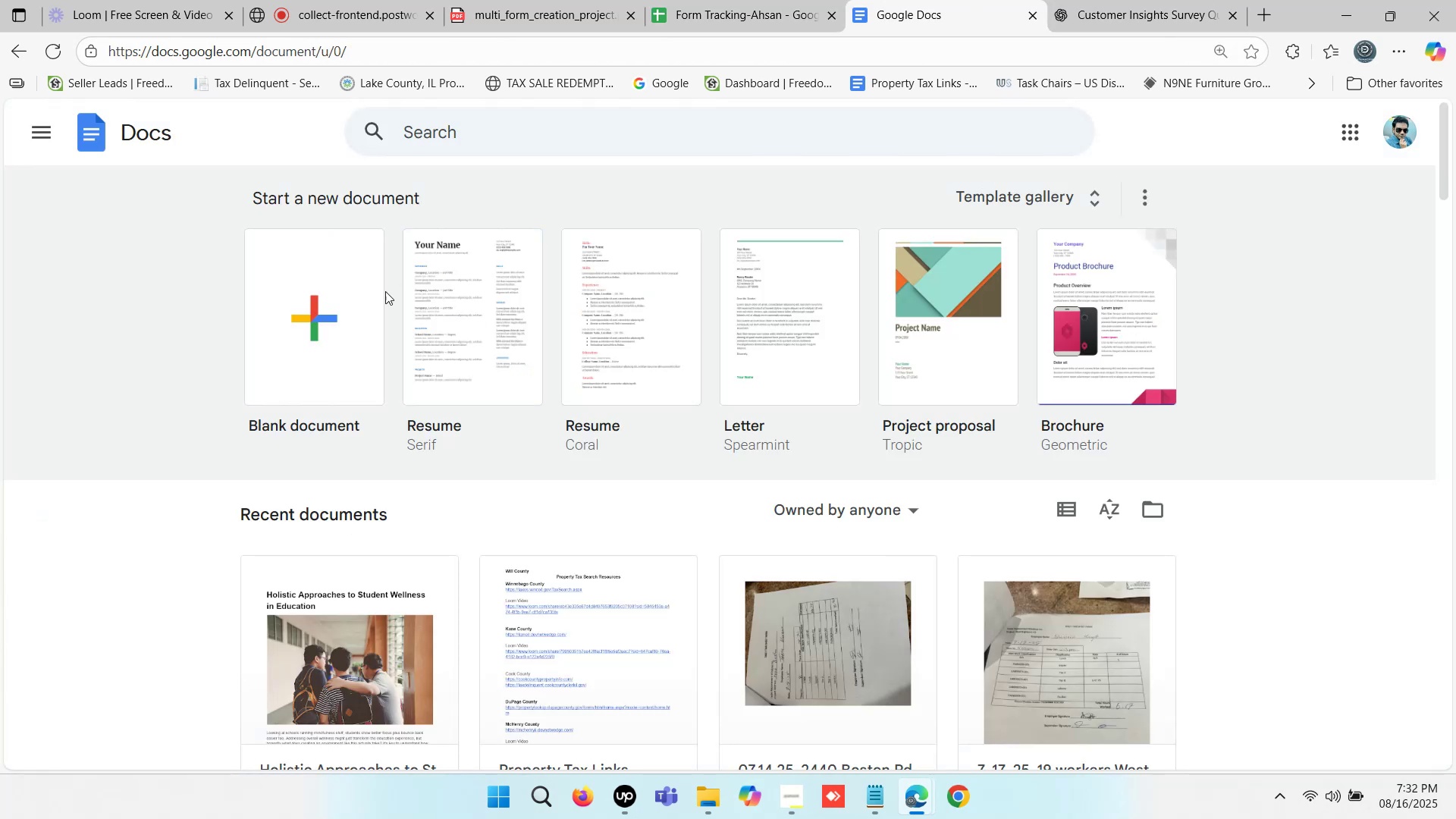 
left_click([331, 304])
 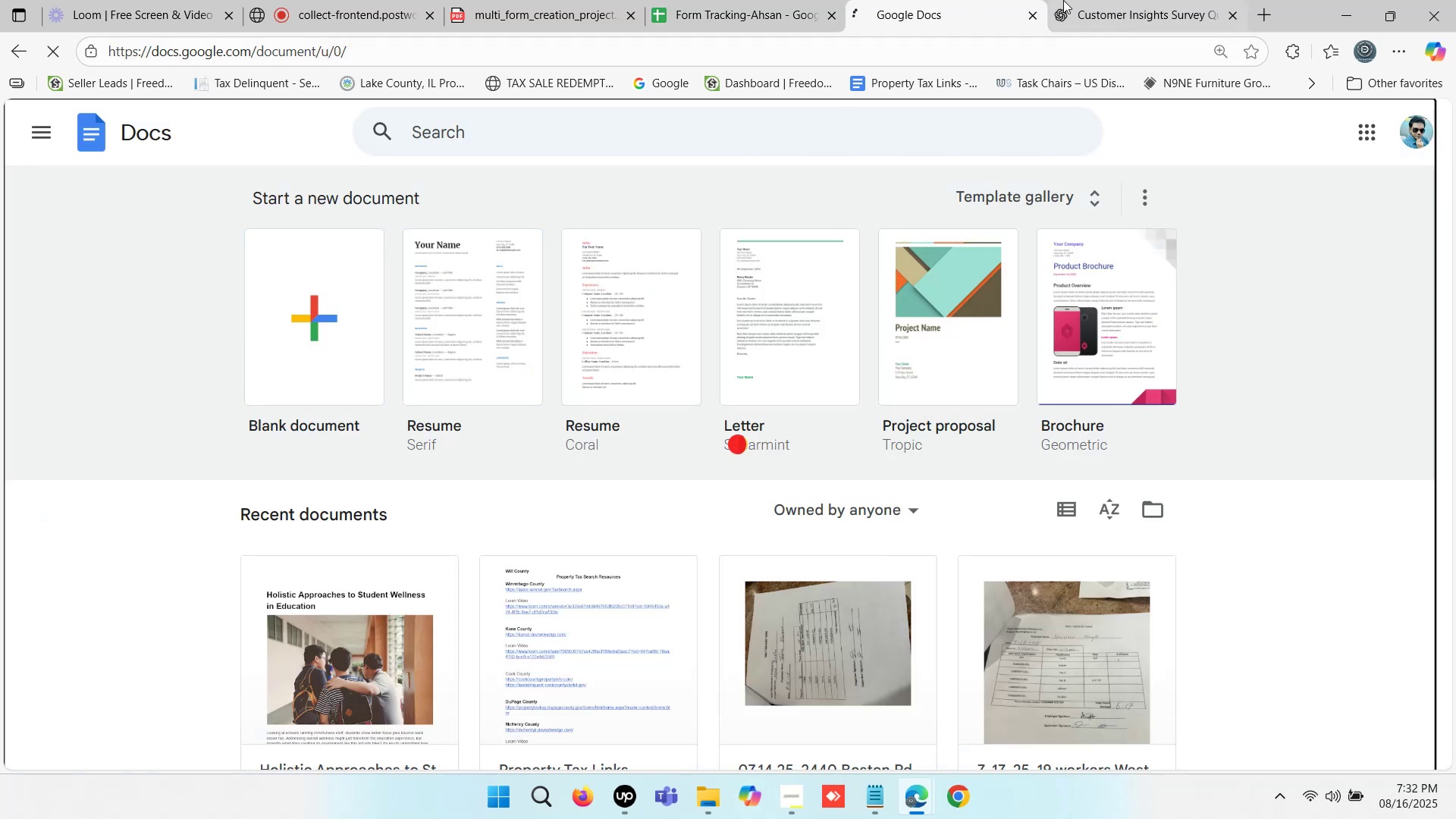 
left_click([1070, 0])
 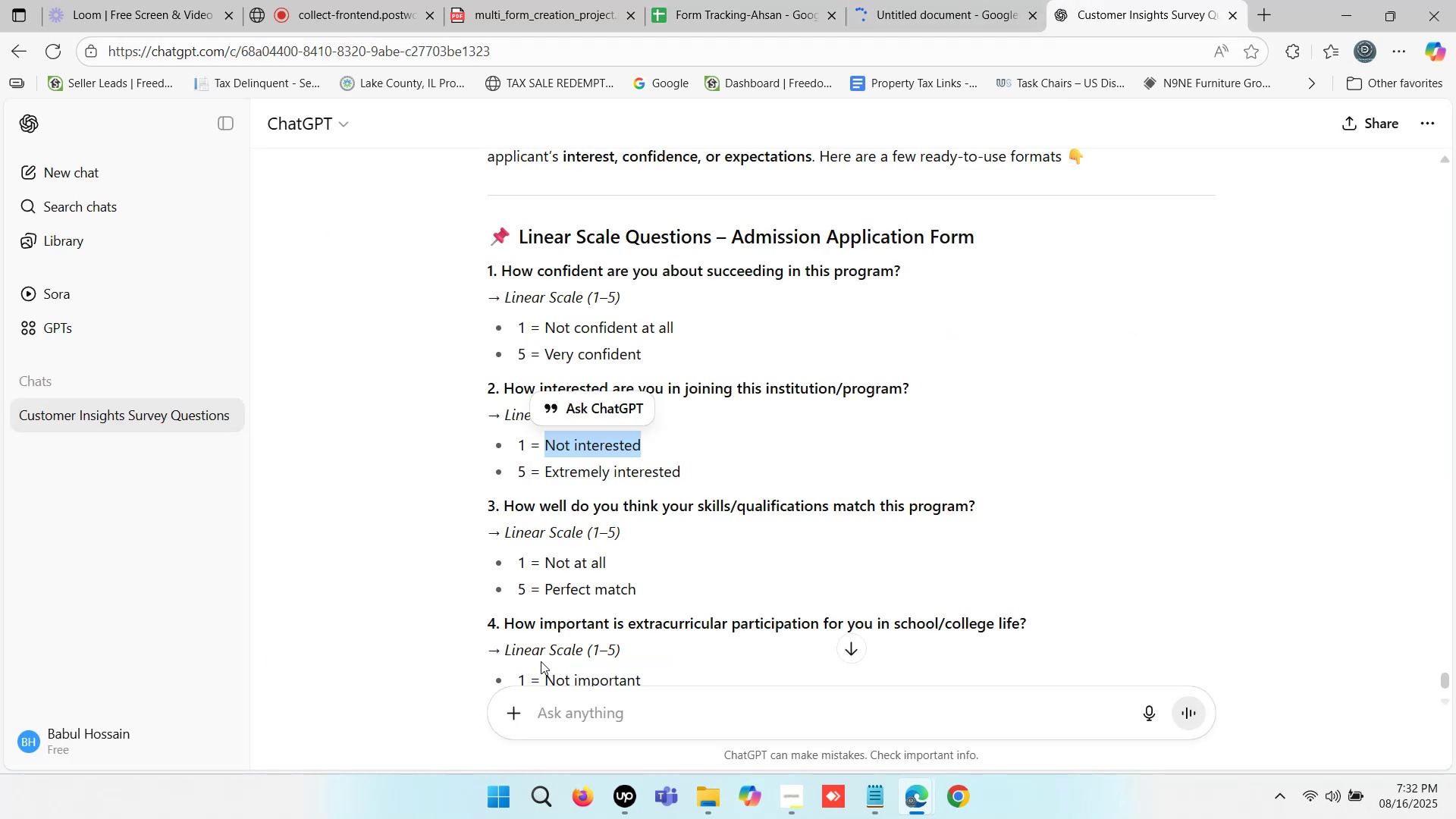 
left_click([554, 714])
 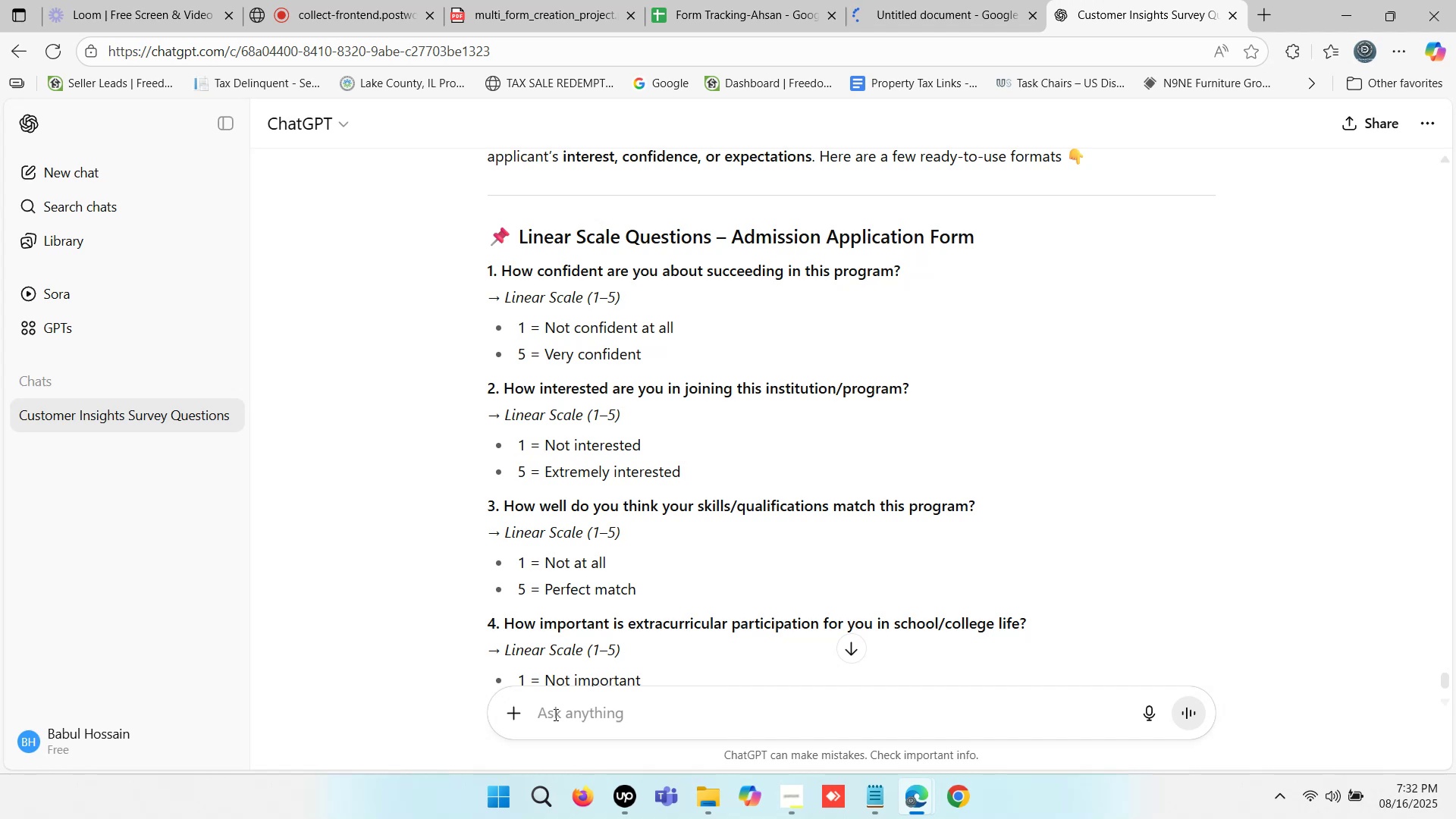 
type(write)
key(Backspace)
key(Backspace)
key(Backspace)
key(Backspace)
key(Backspace)
key(Backspace)
key(Backspace)
type(rewrite title- )
 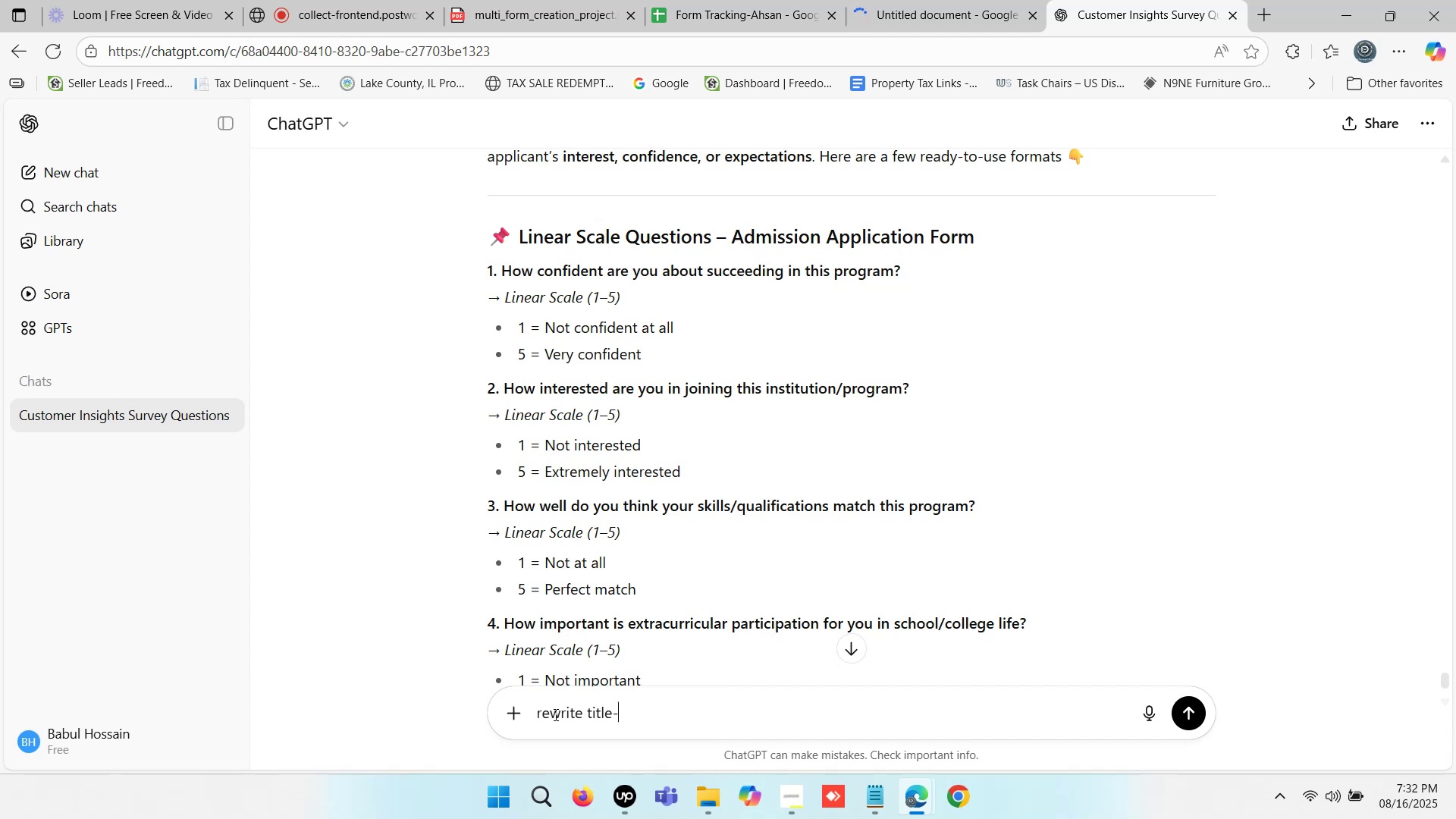 
key(Control+ControlLeft)
 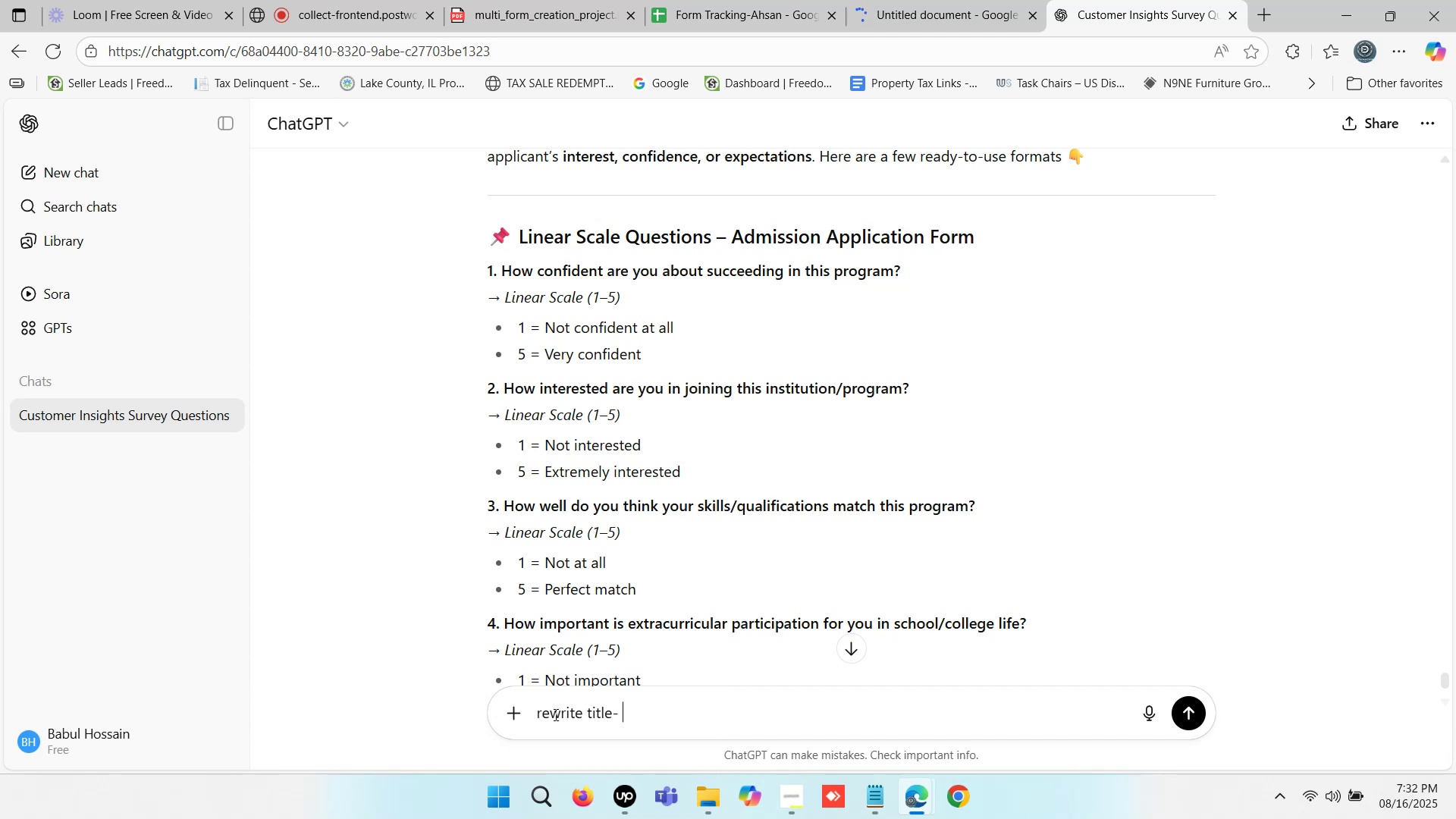 
key(Control+V)
 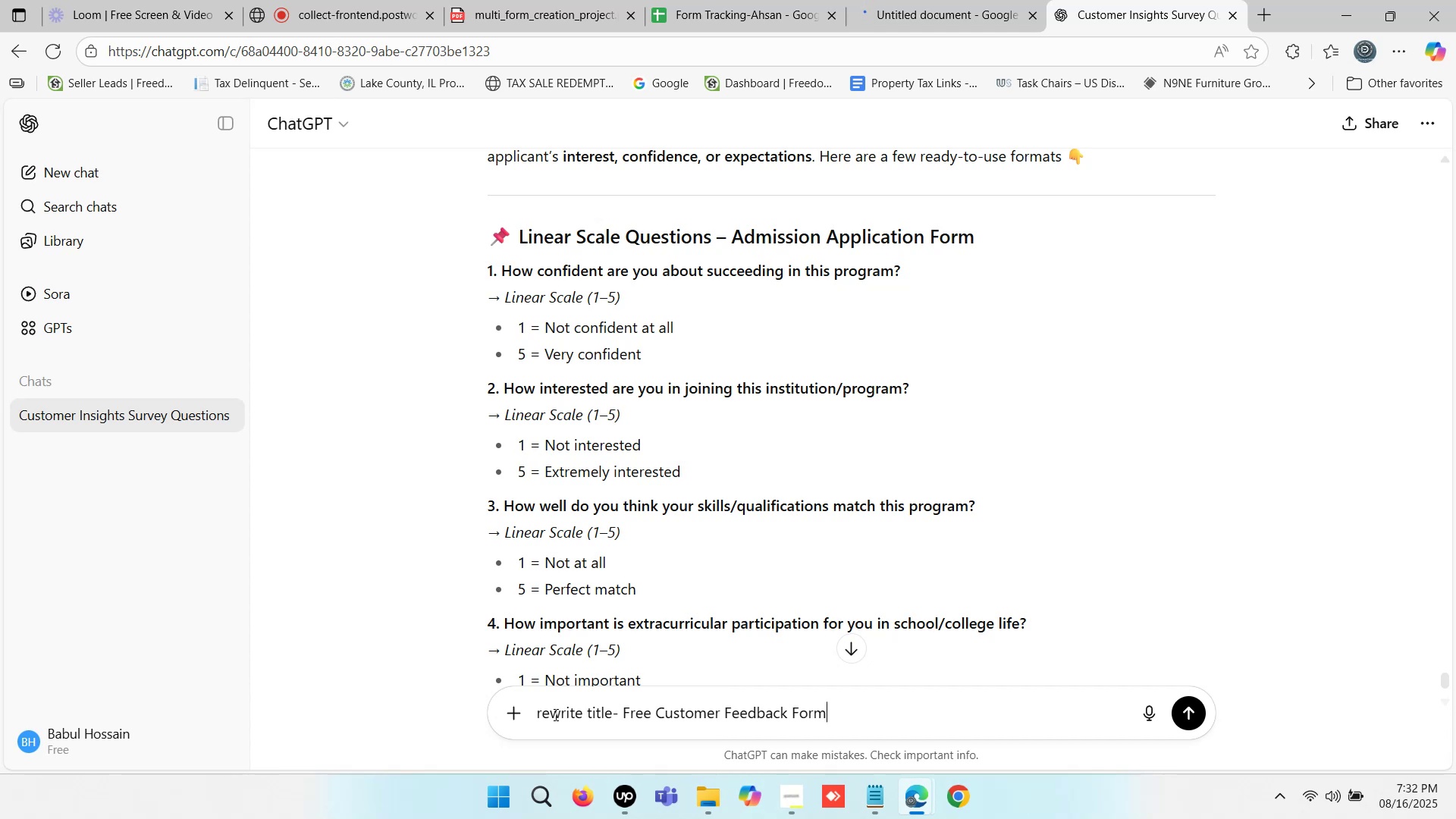 
key(Enter)
 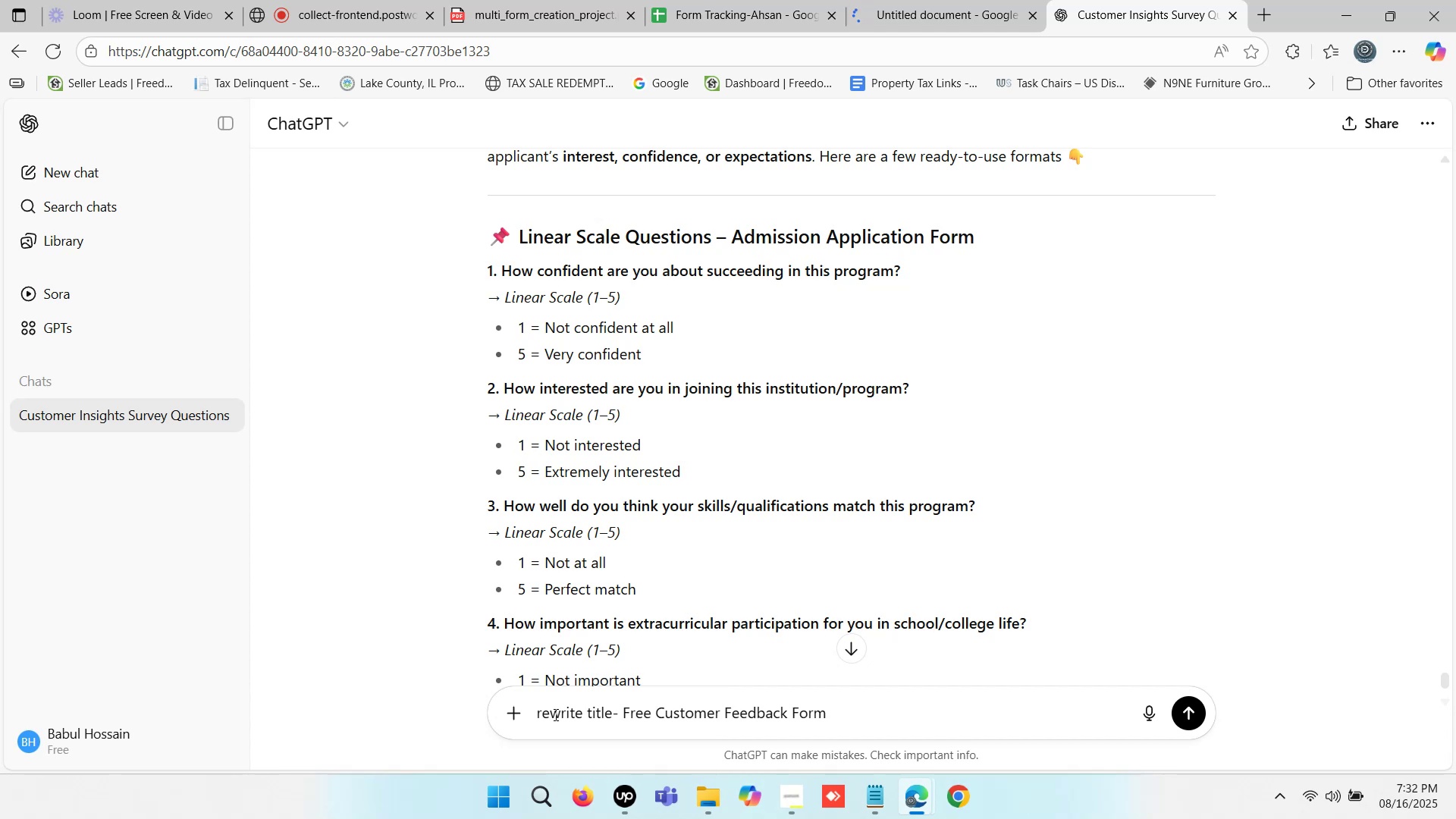 
wait(6.89)
 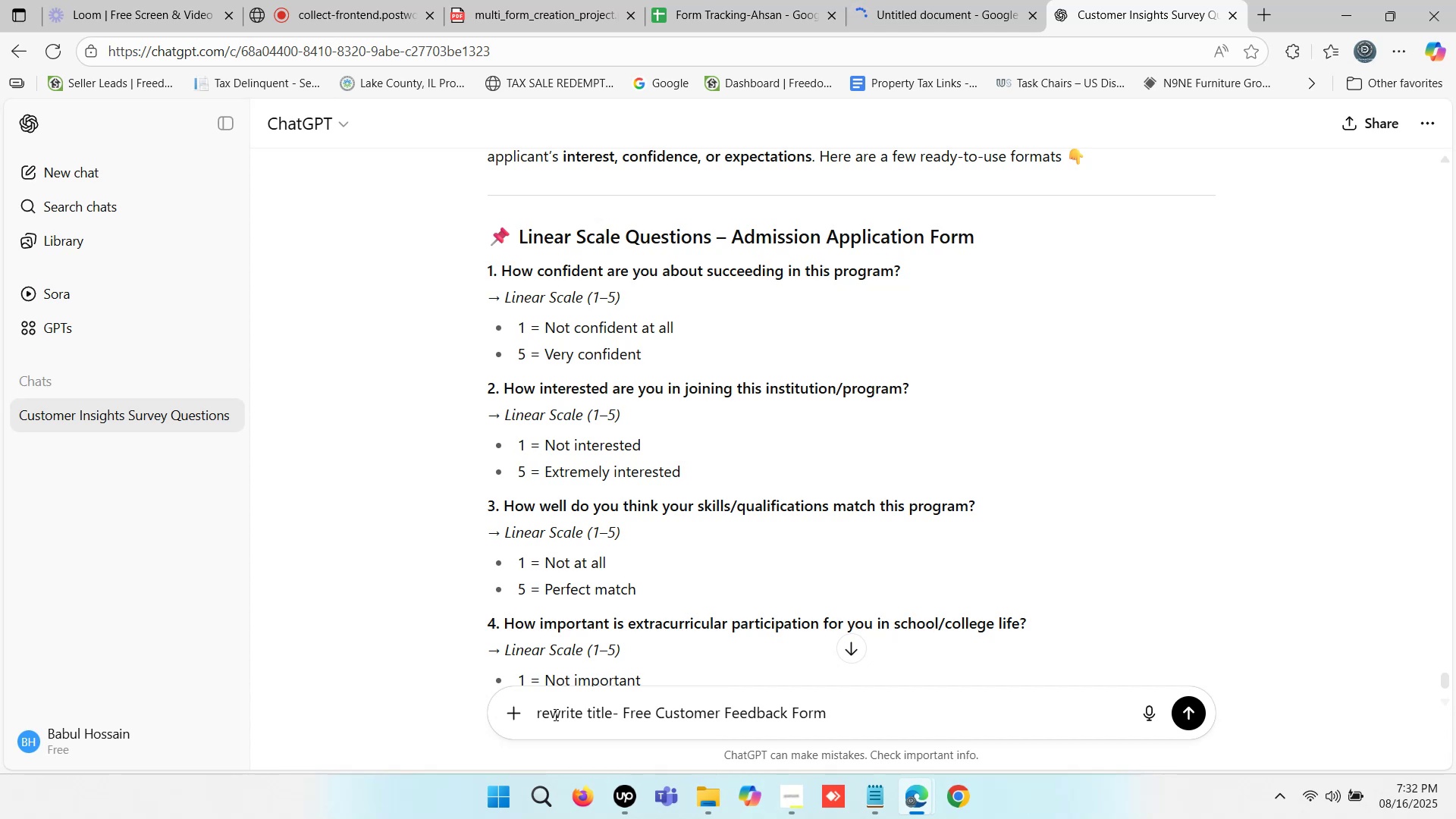 
scroll: coordinate [554, 714], scroll_direction: up, amount: 1.0
 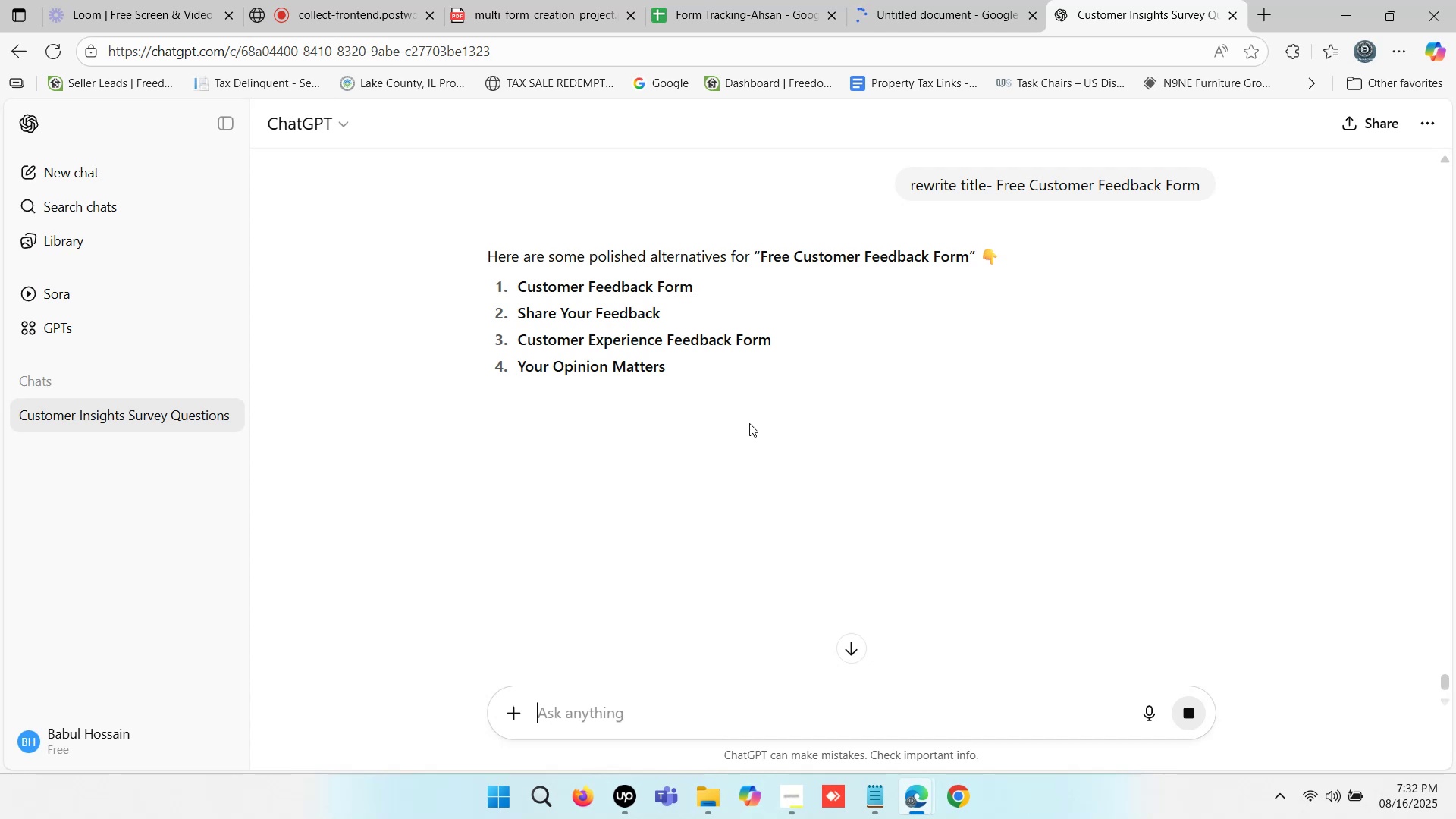 
wait(17.36)
 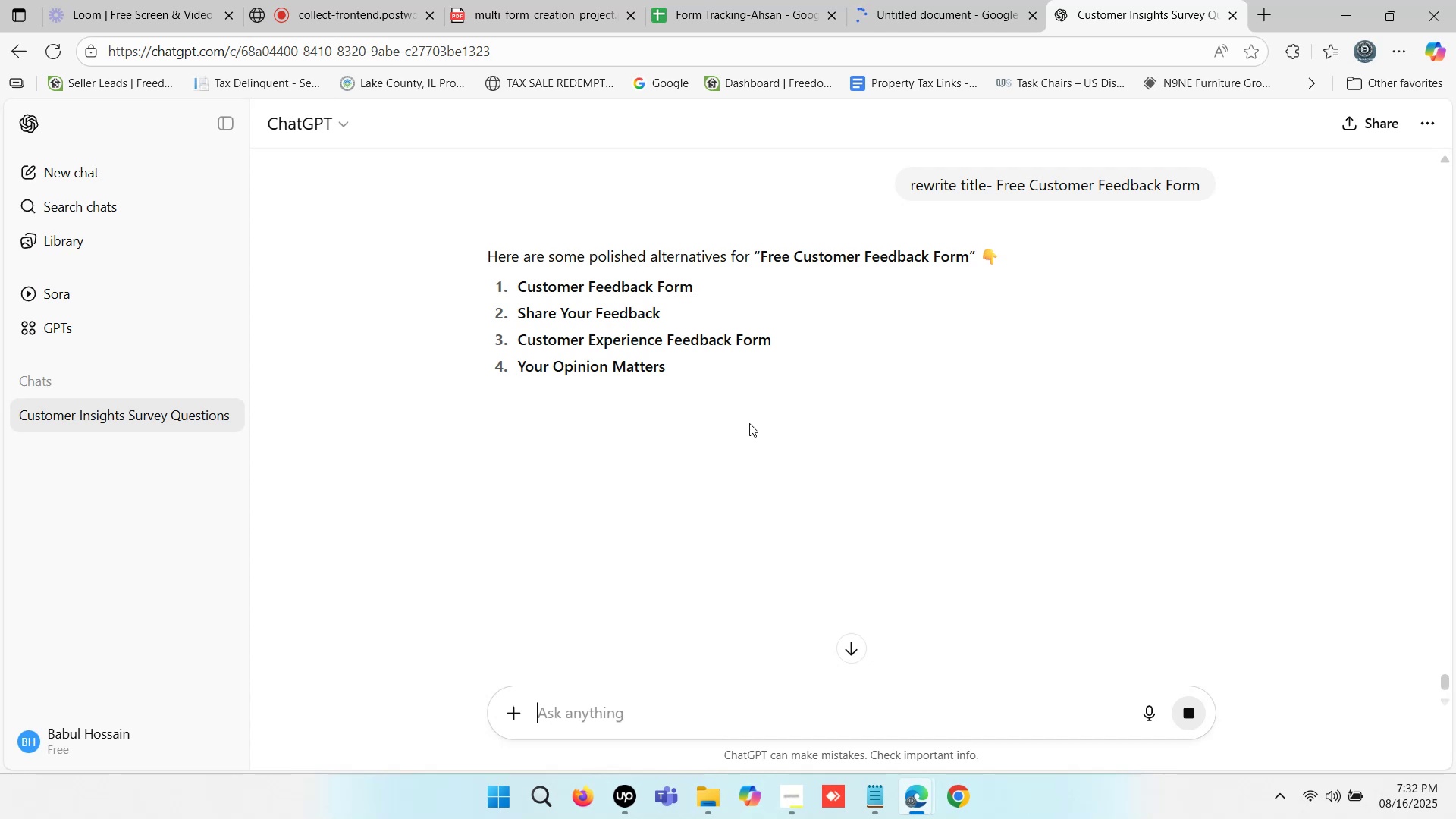 
scroll: coordinate [750, 421], scroll_direction: down, amount: 1.0
 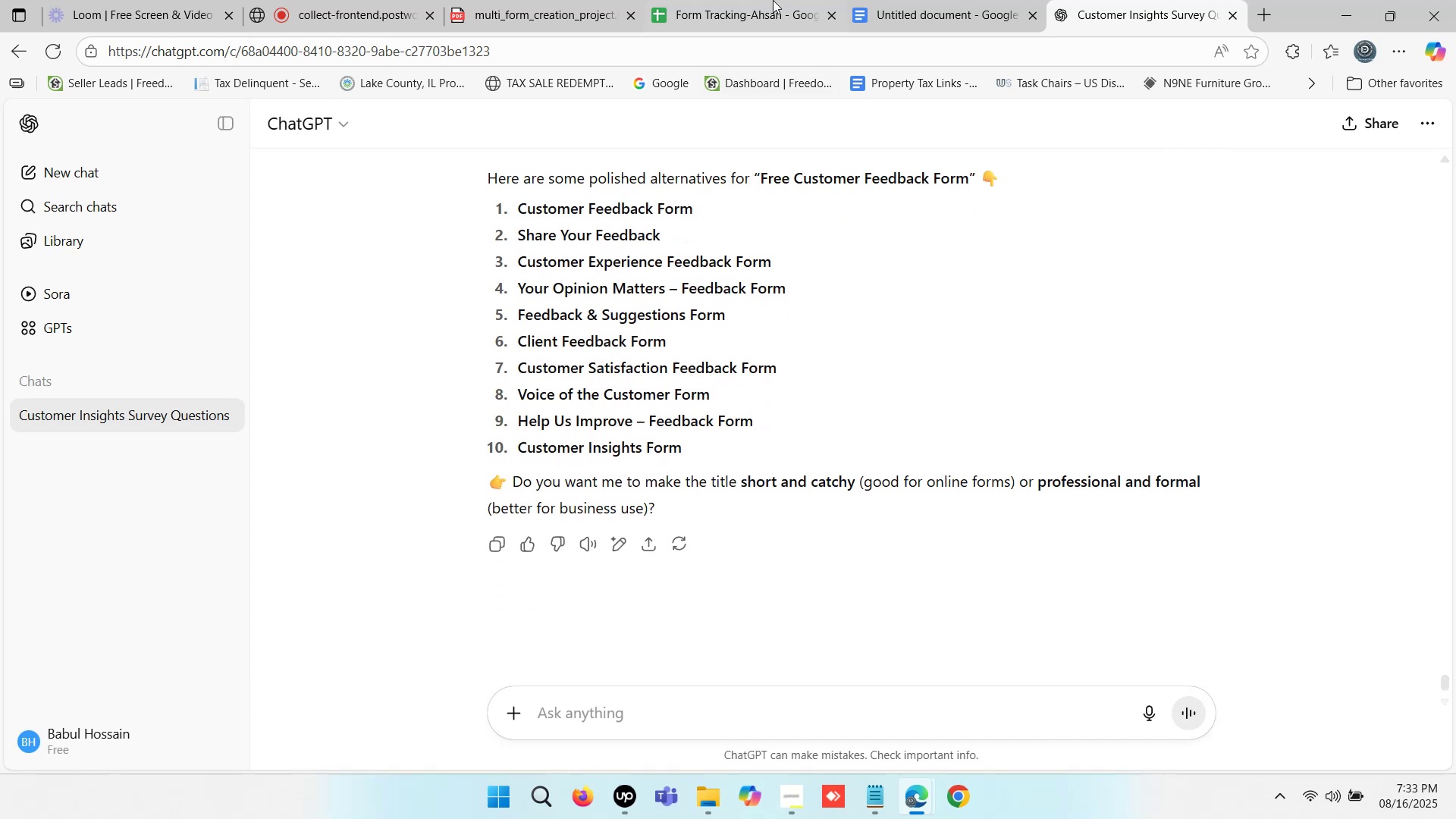 
left_click([749, 0])
 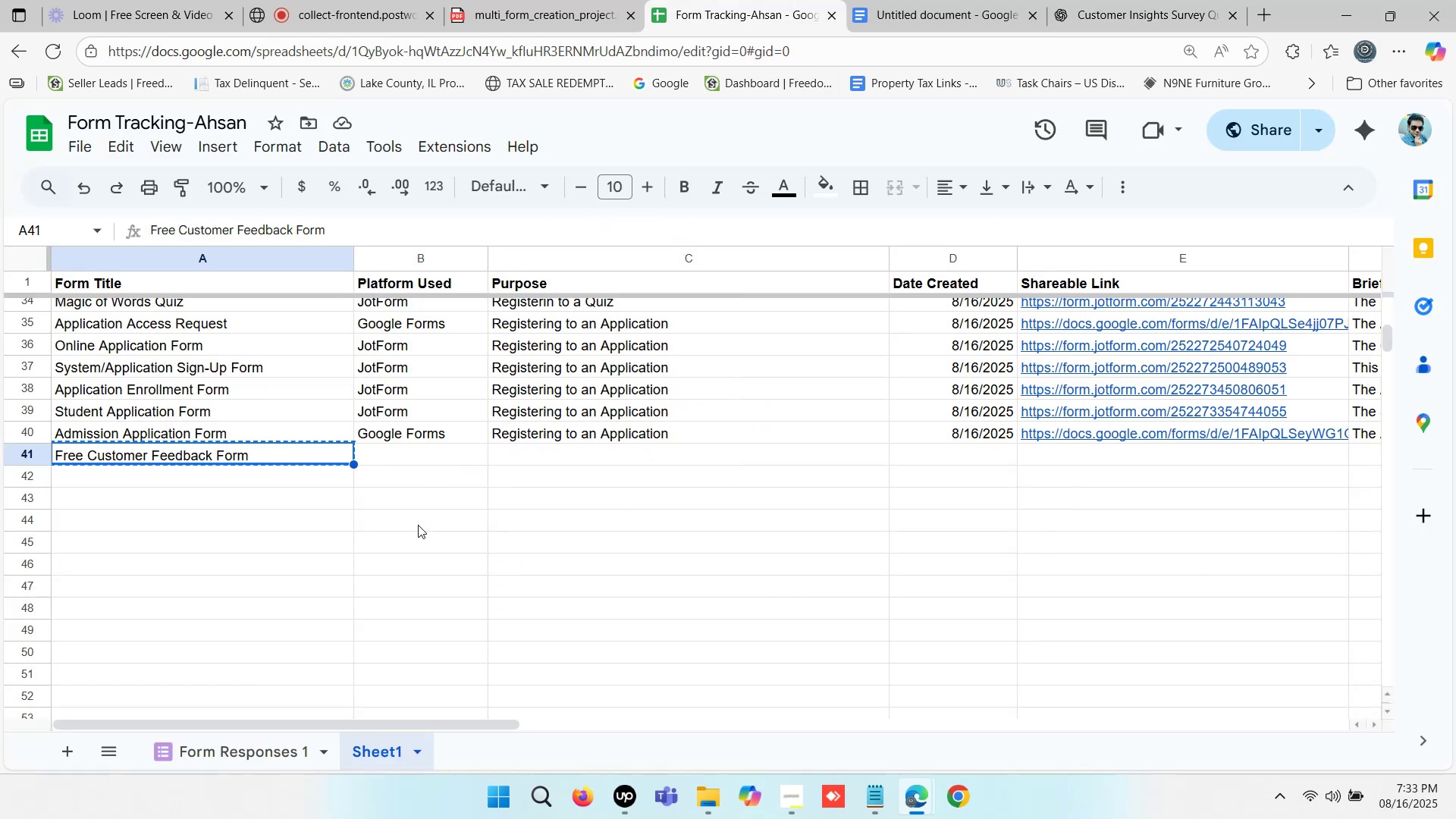 
left_click([411, 535])
 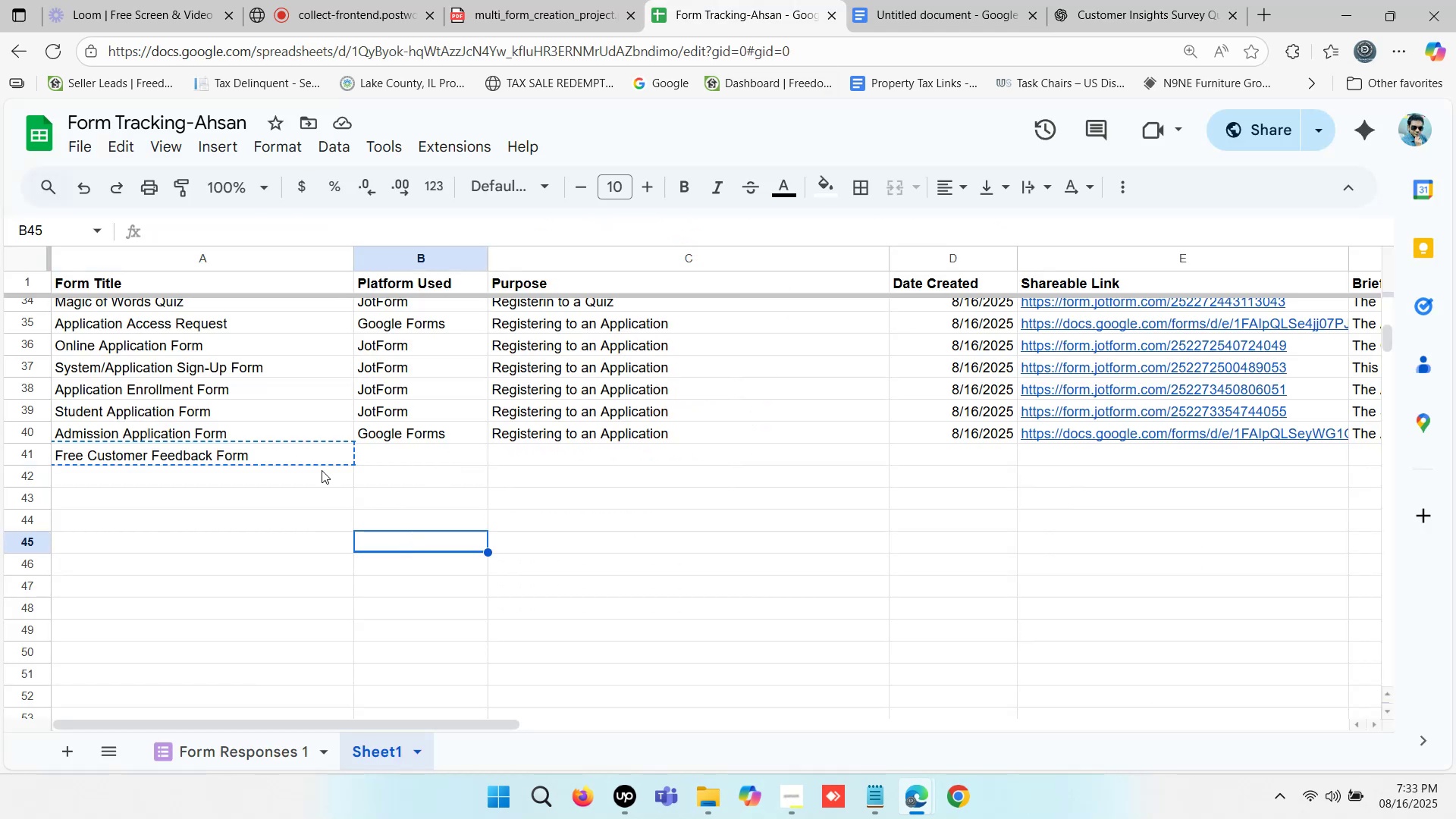 
left_click([287, 457])
 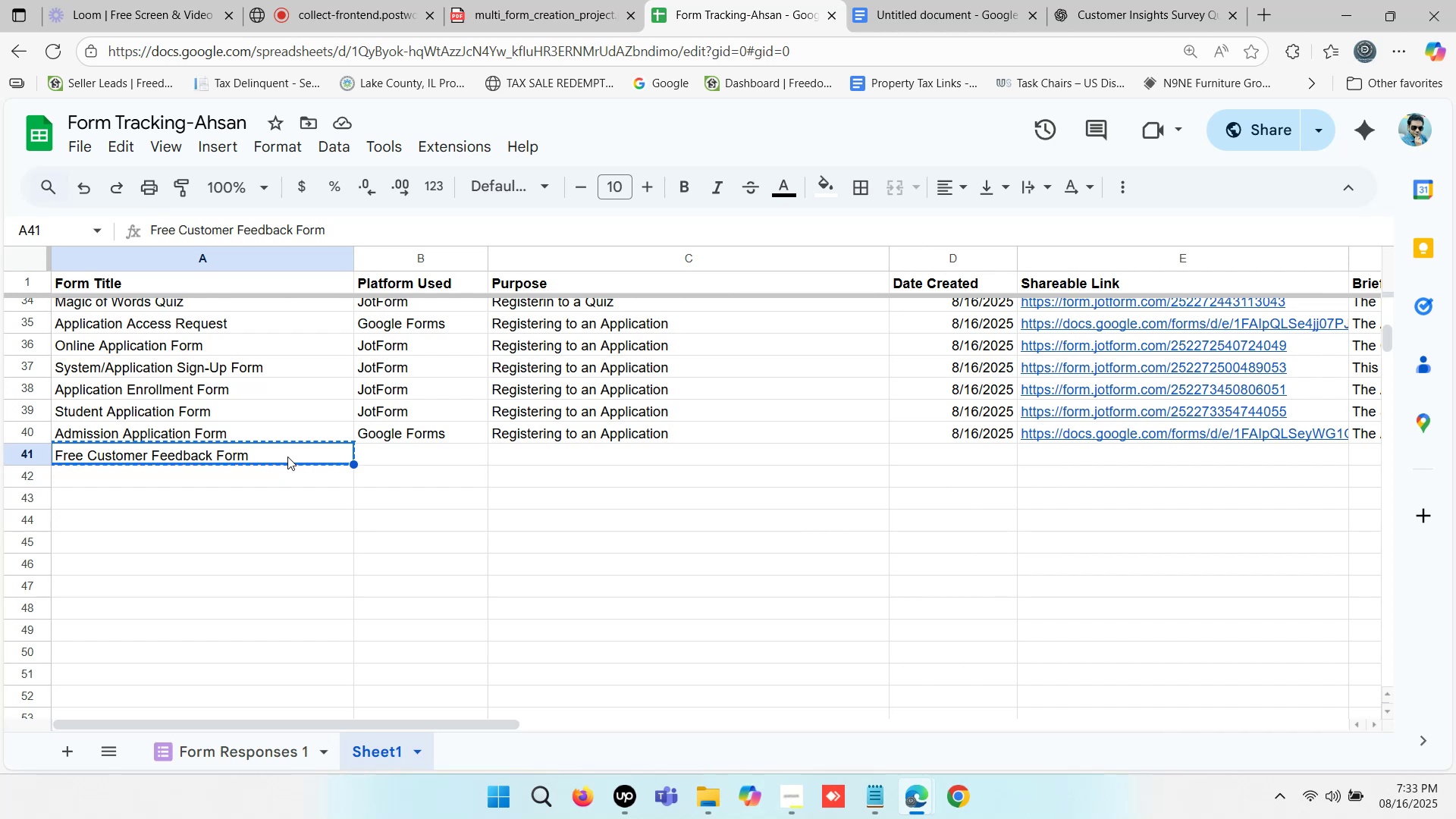 
key(Control+C)
 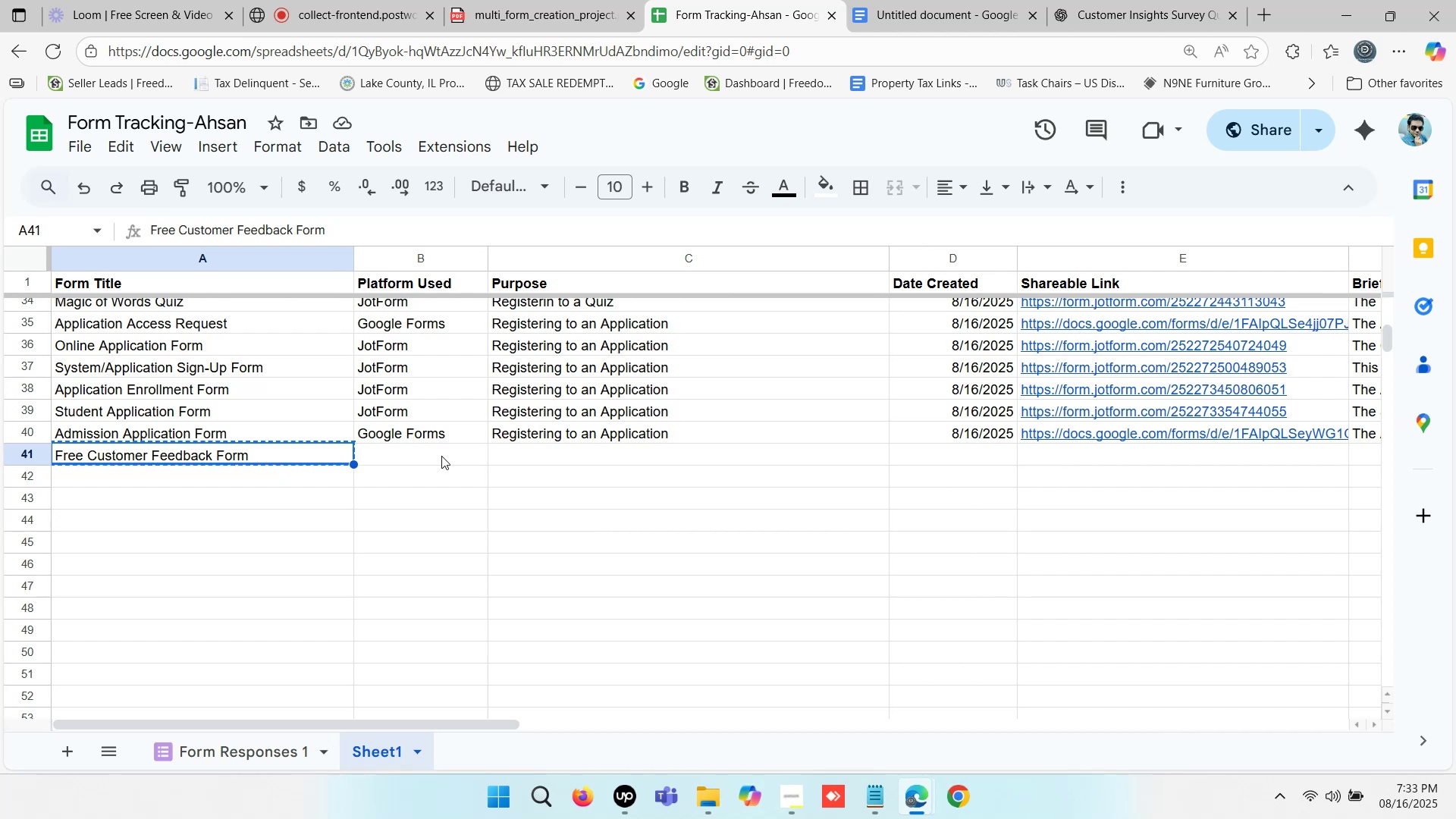 
left_click([441, 456])
 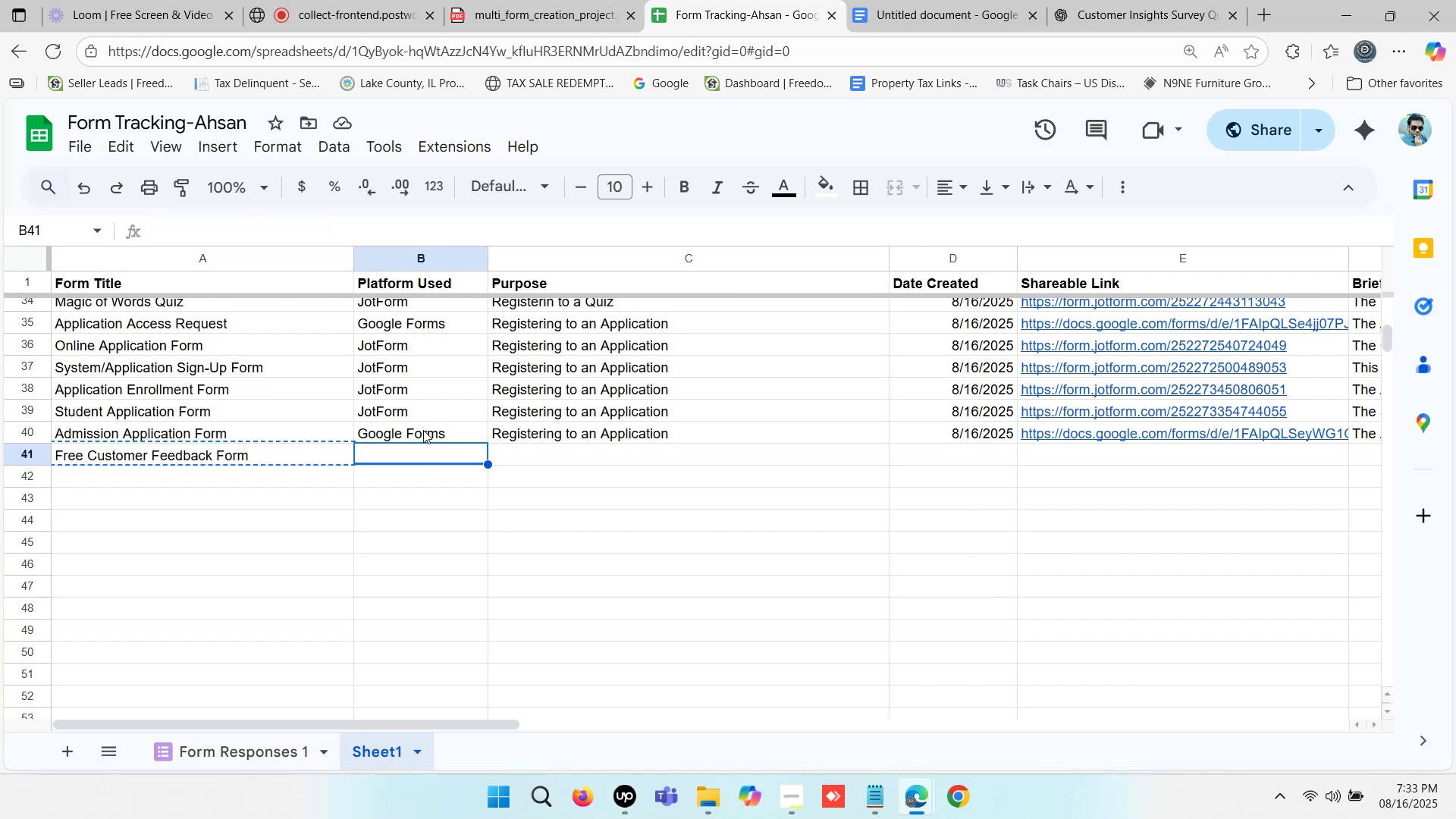 
left_click([423, 430])
 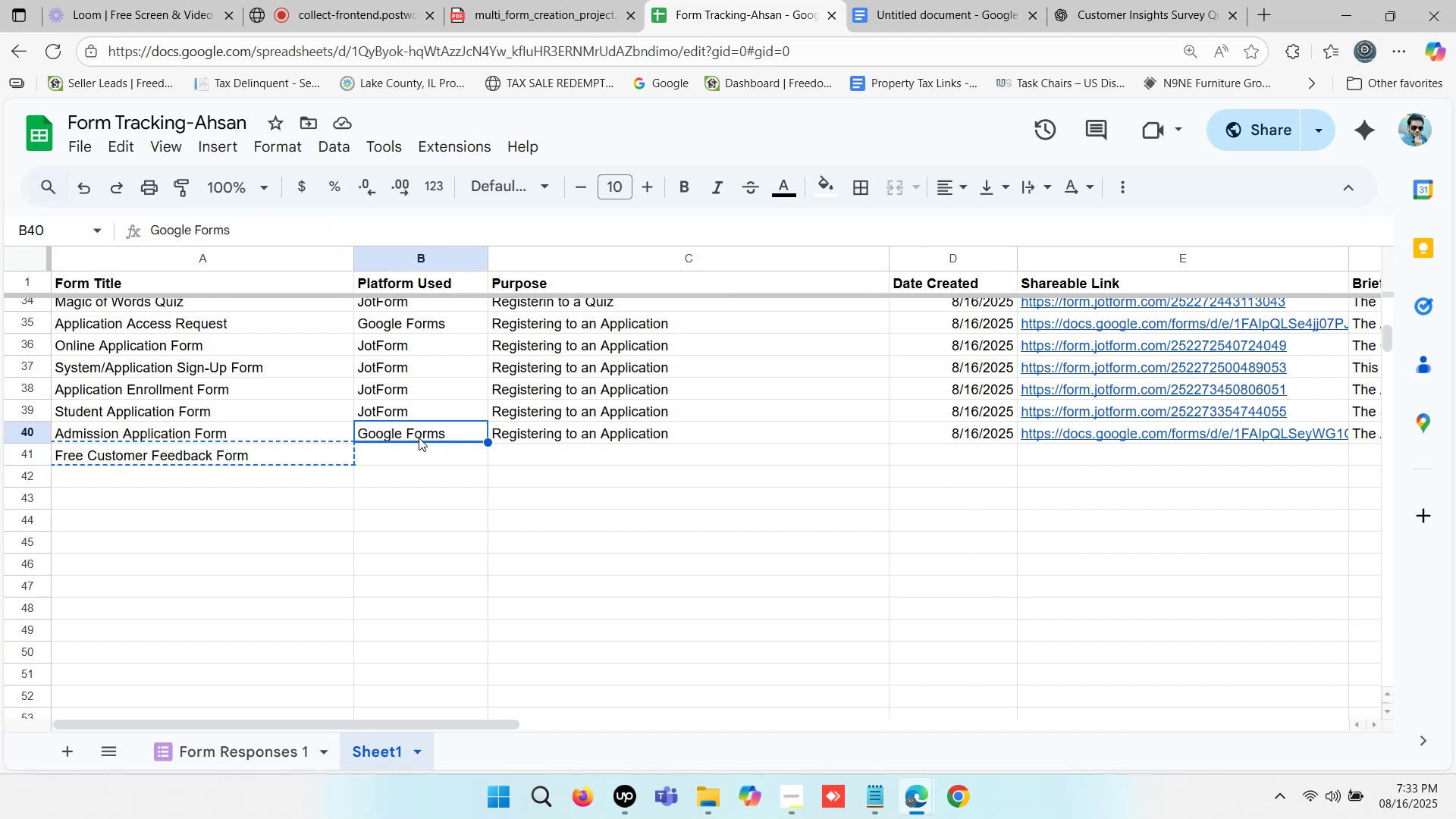 
key(Control+ControlLeft)
 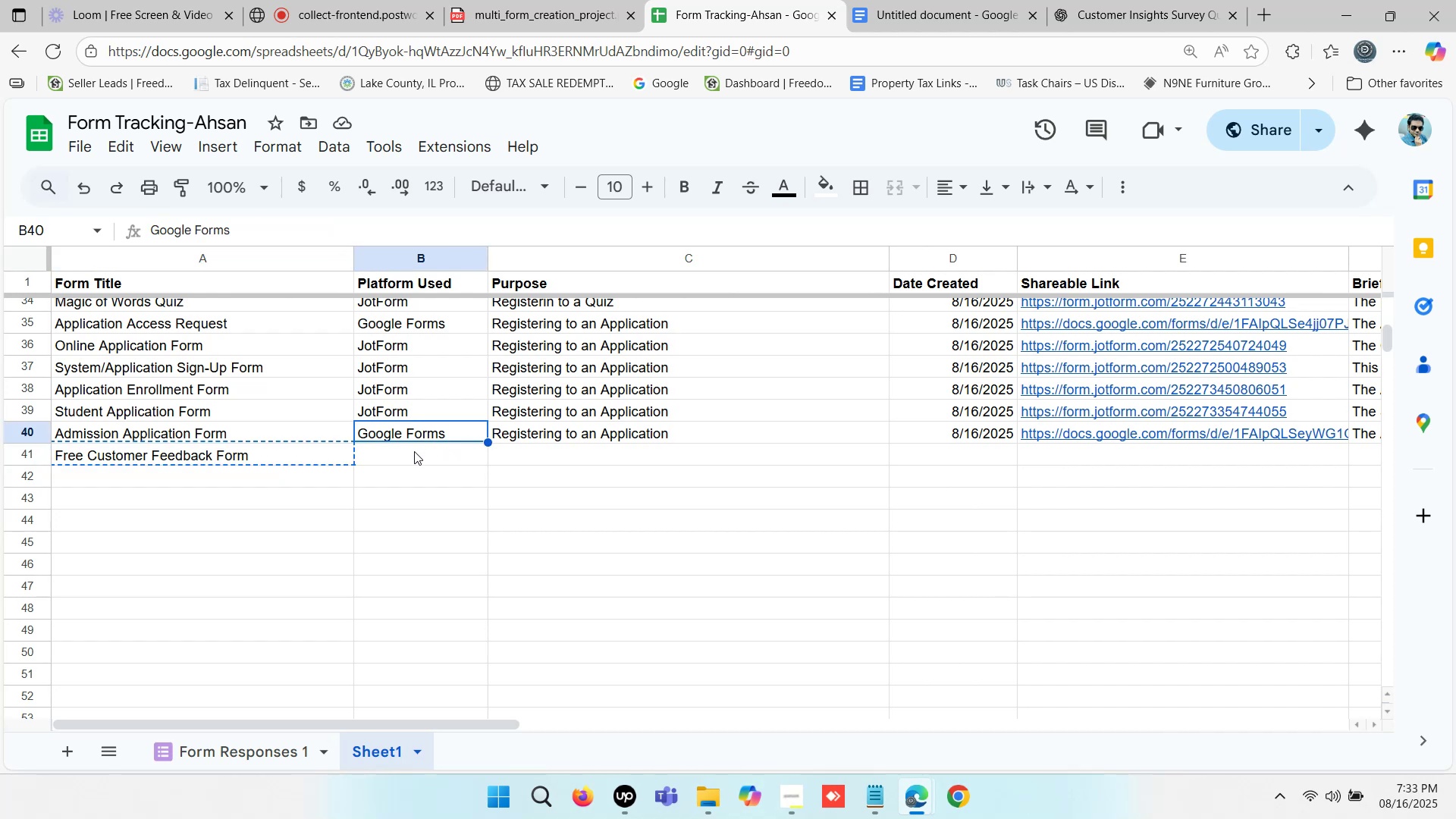 
key(Control+C)
 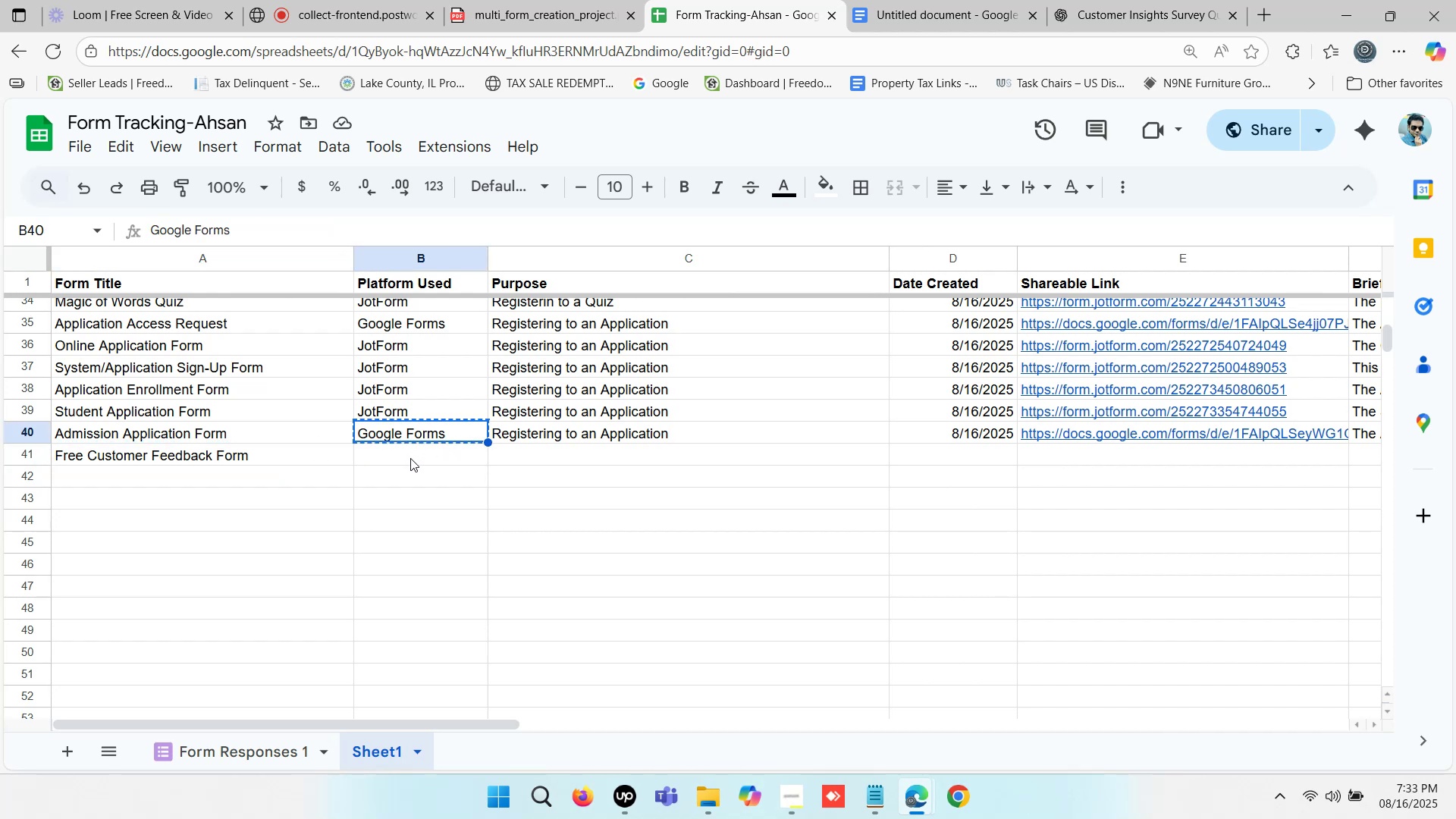 
left_click([410, 458])
 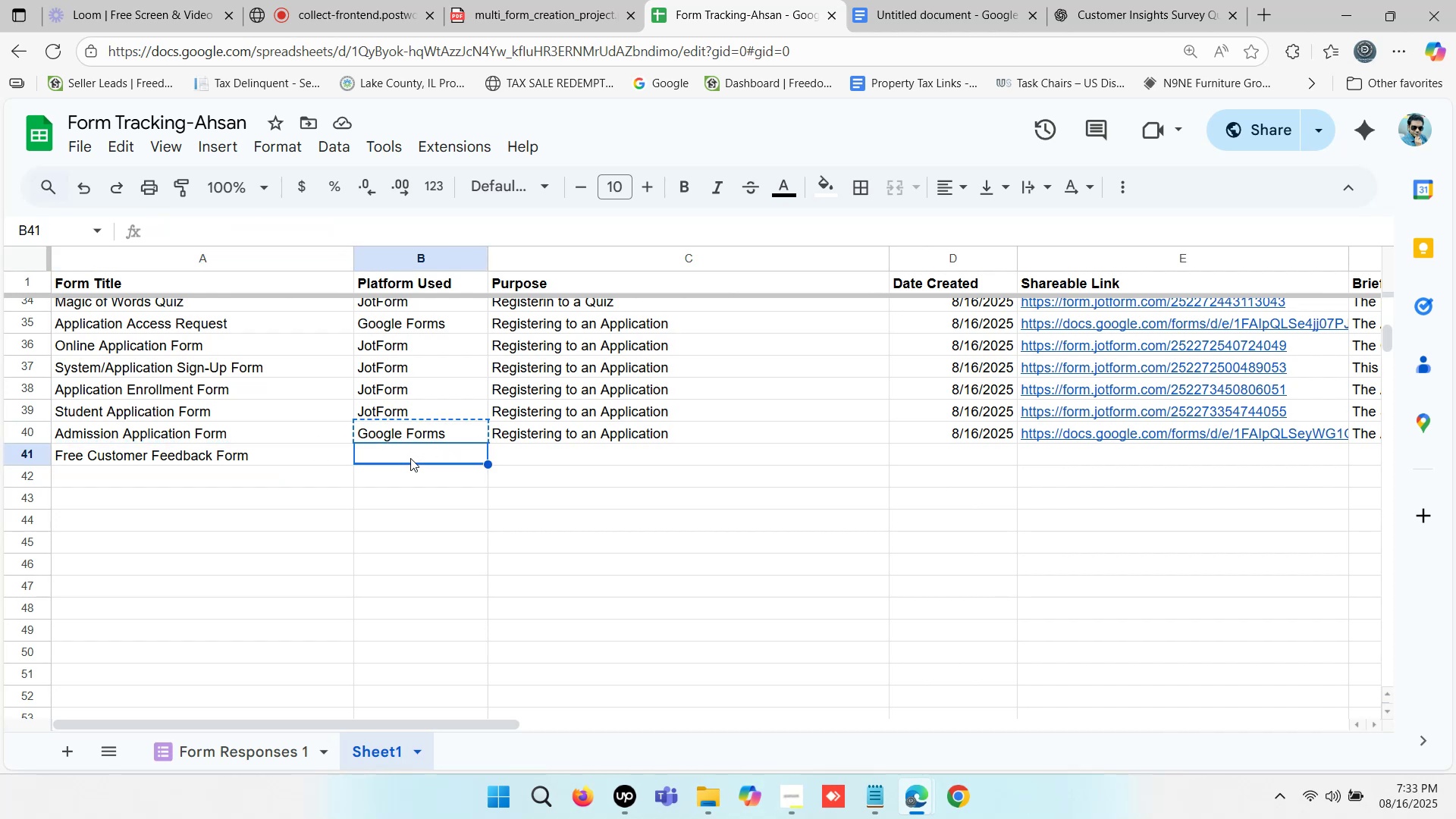 
key(Control+ControlLeft)
 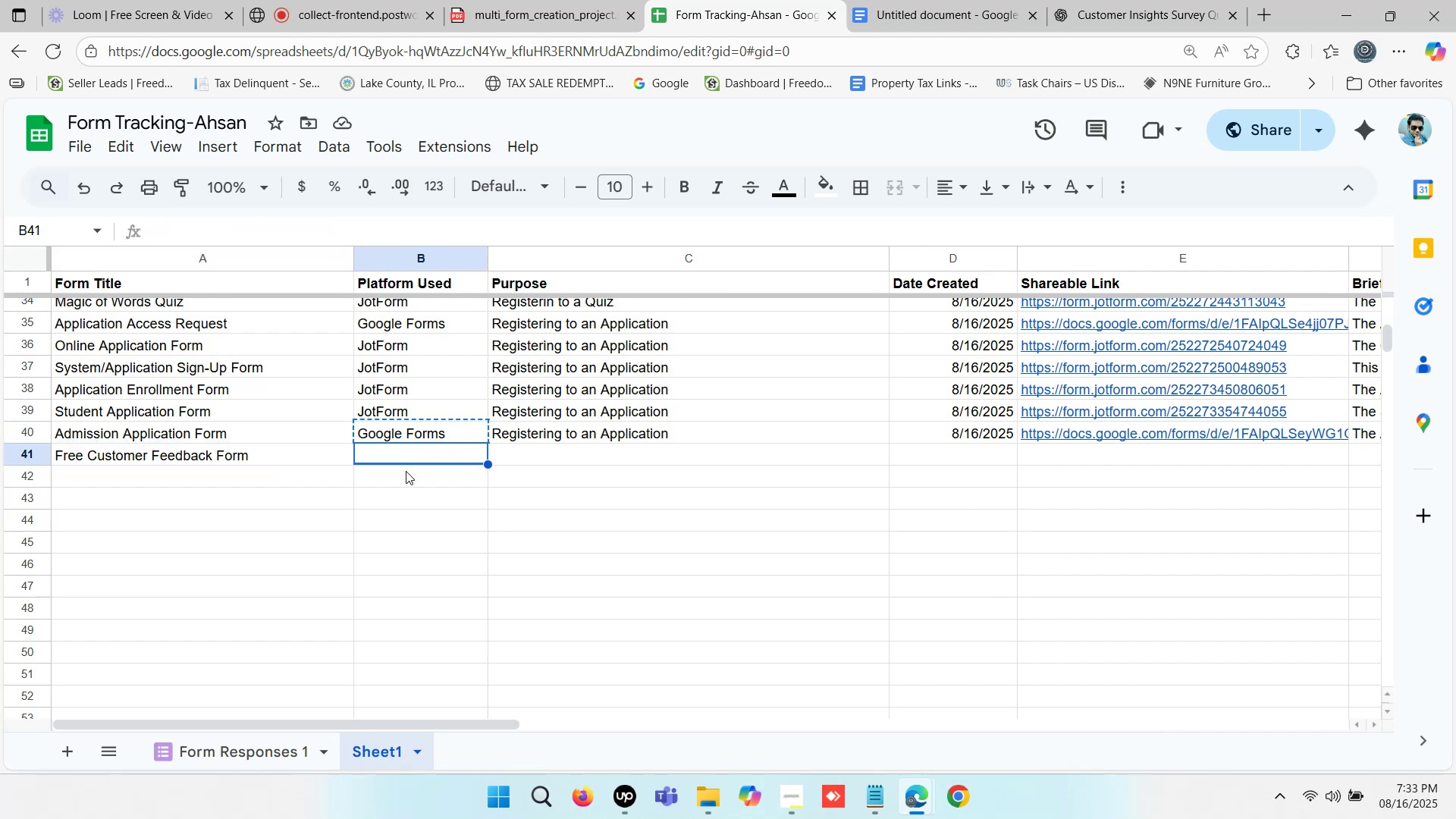 
key(Control+V)
 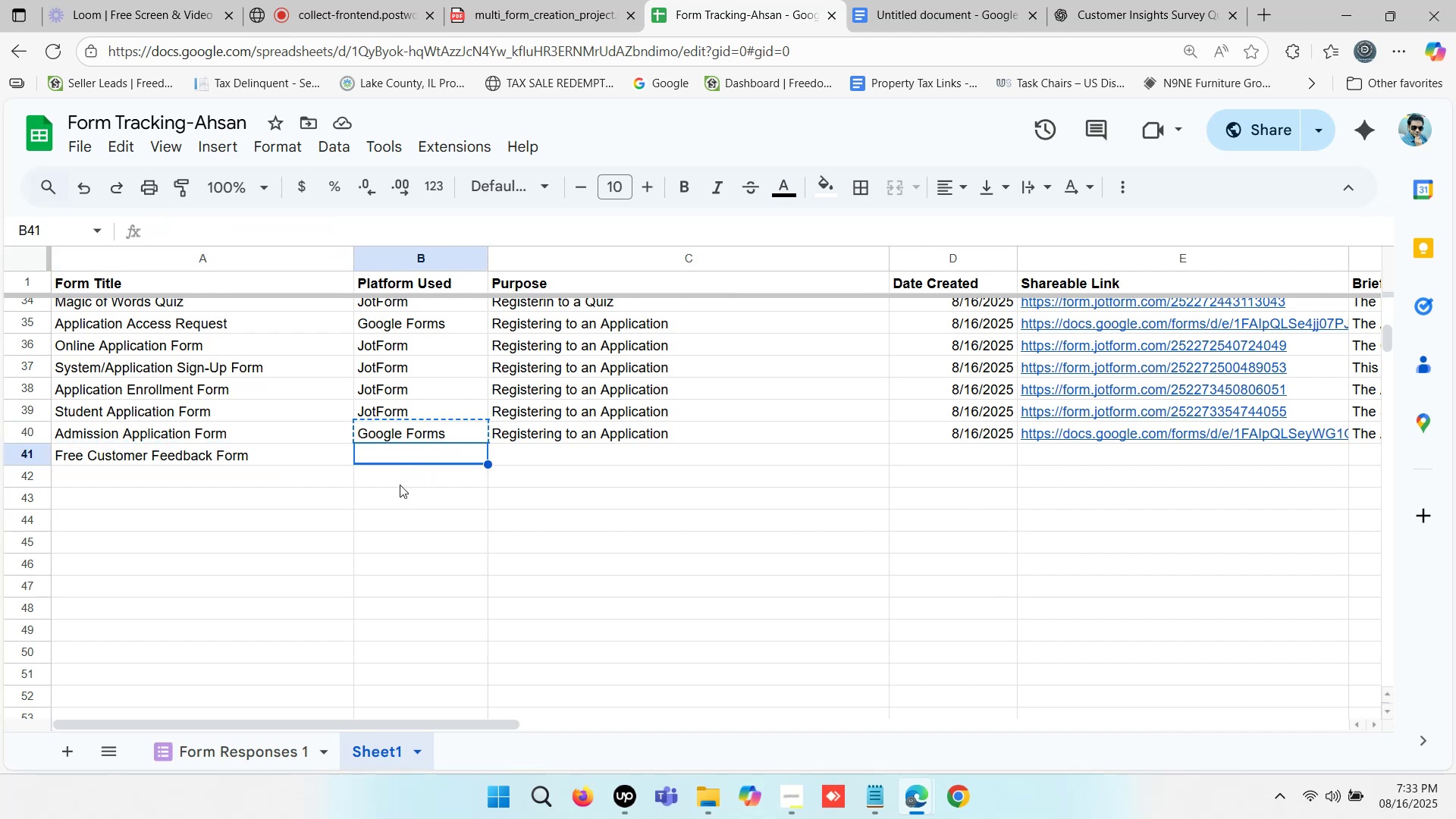 
double_click([400, 485])
 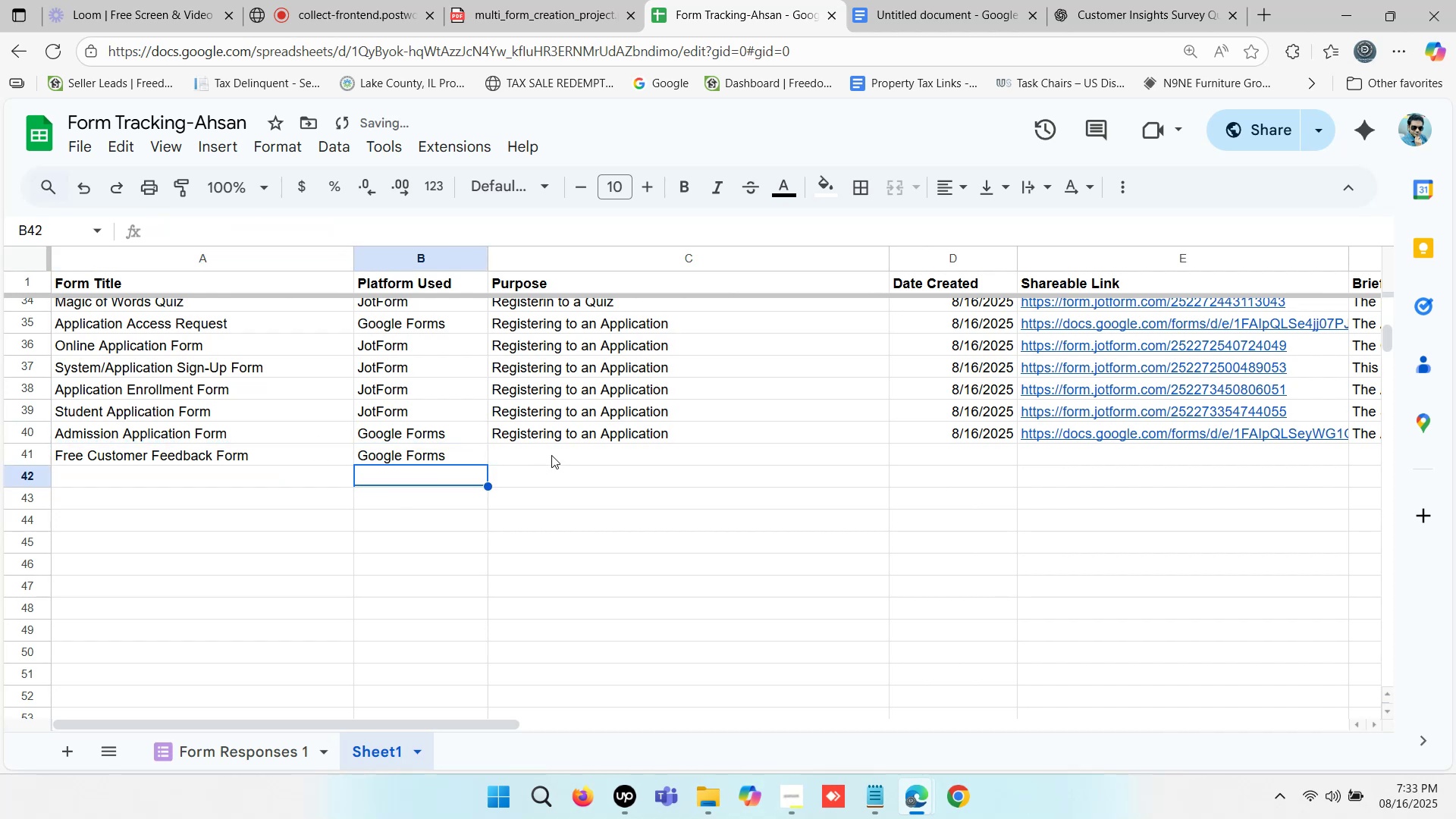 
left_click([551, 455])
 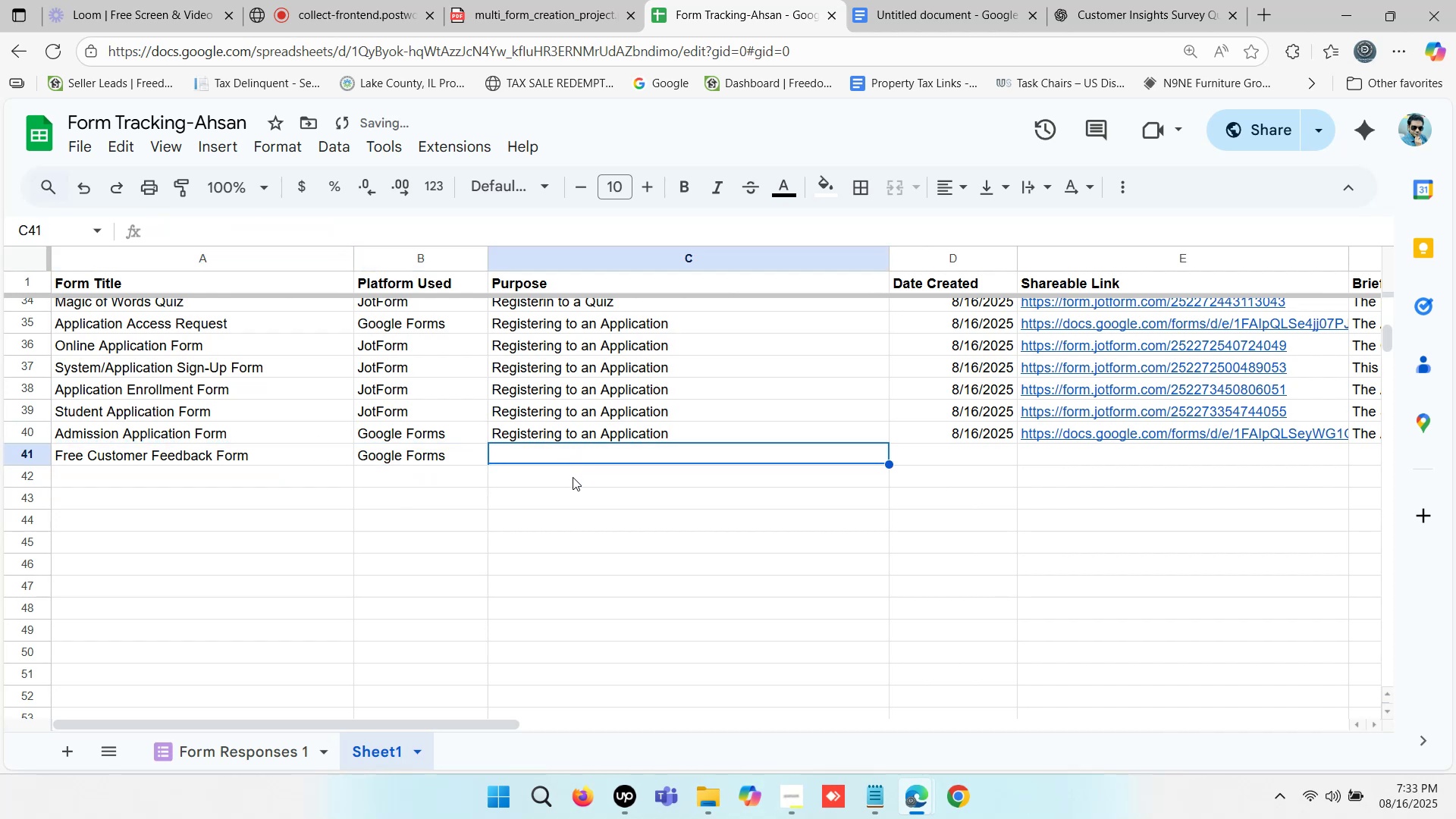 
scroll: coordinate [573, 477], scroll_direction: up, amount: 2.0
 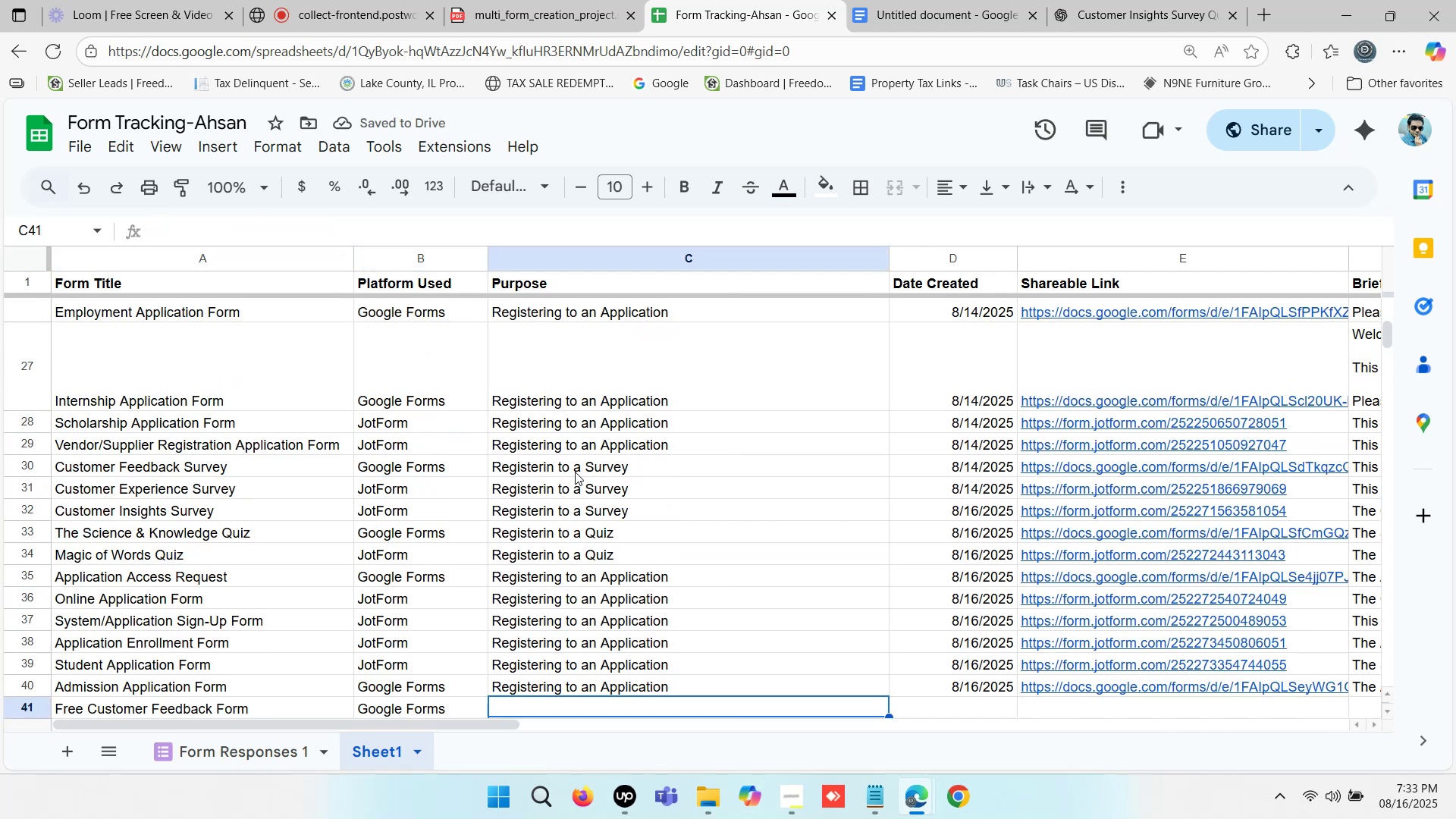 
left_click([579, 403])
 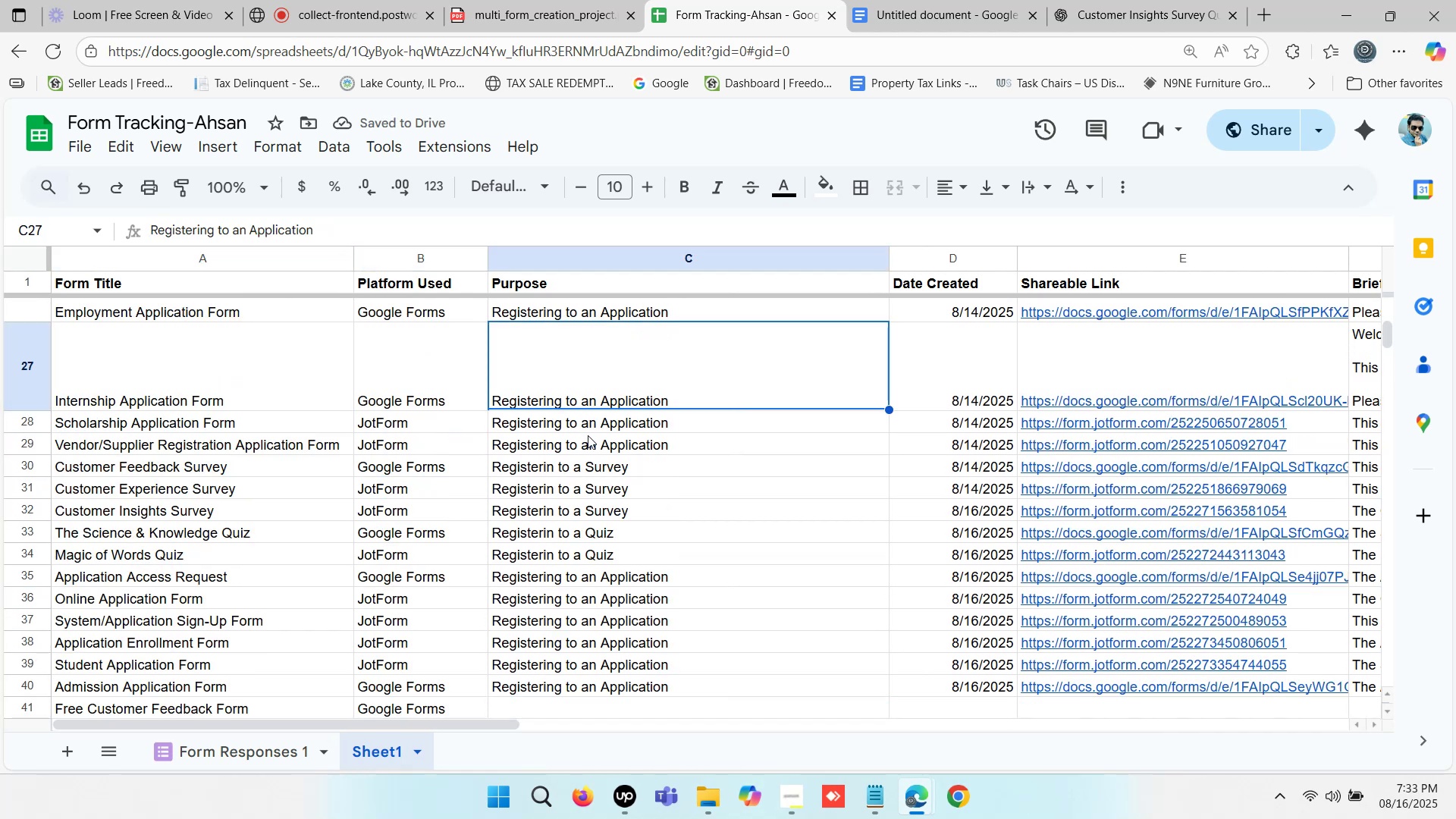 
key(Control+C)
 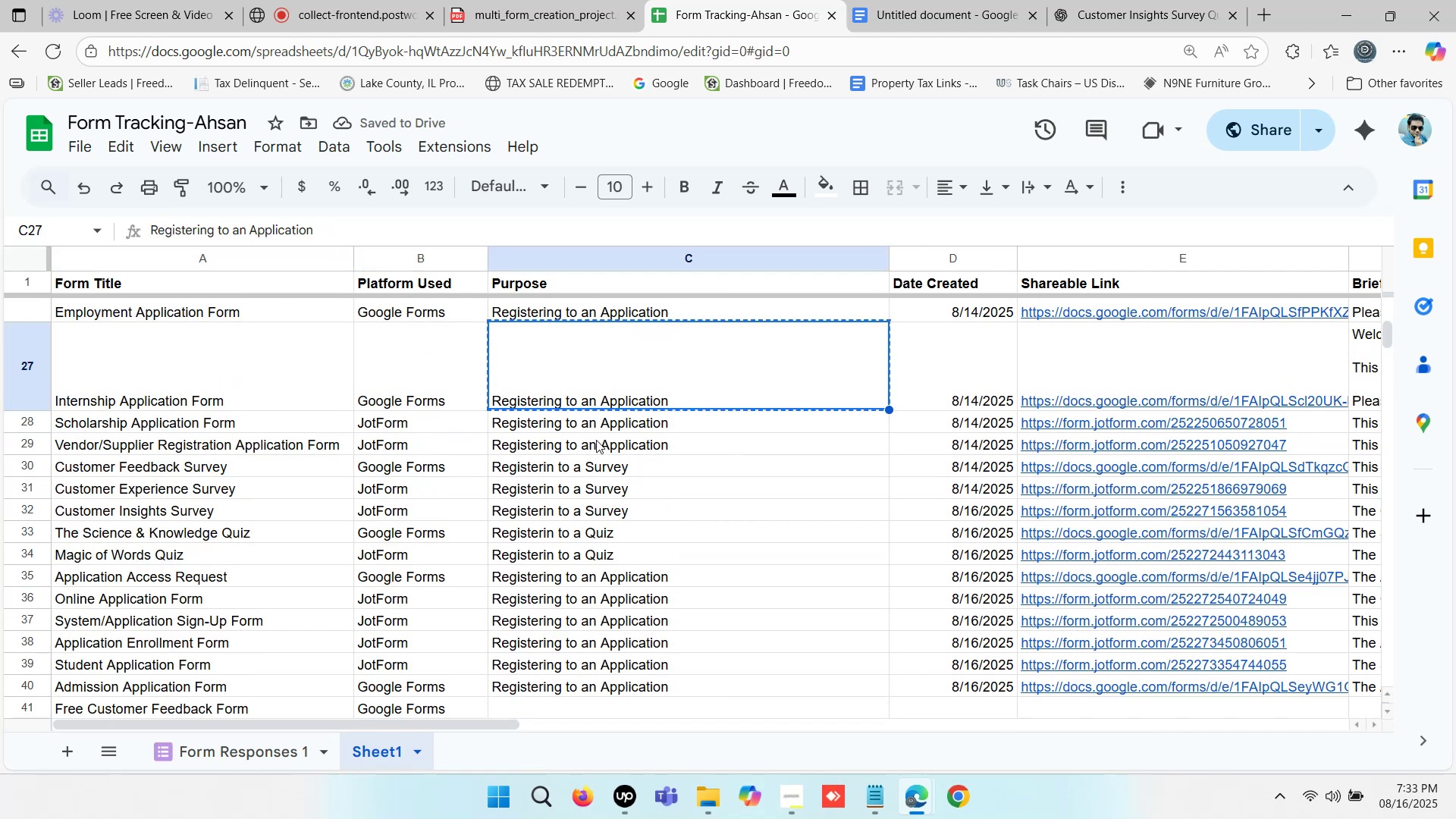 
scroll: coordinate [619, 450], scroll_direction: down, amount: 2.0
 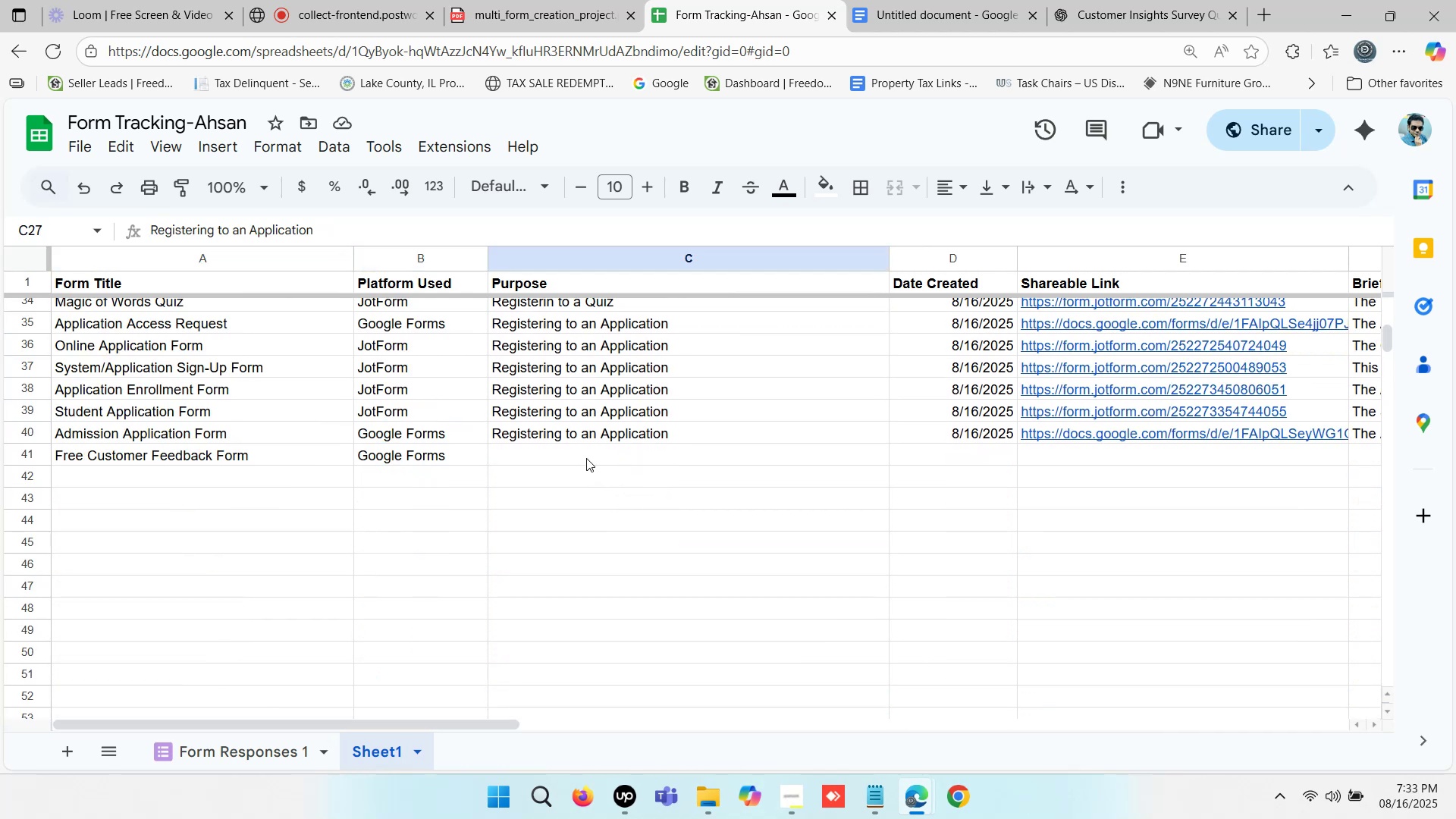 
double_click([586, 458])
 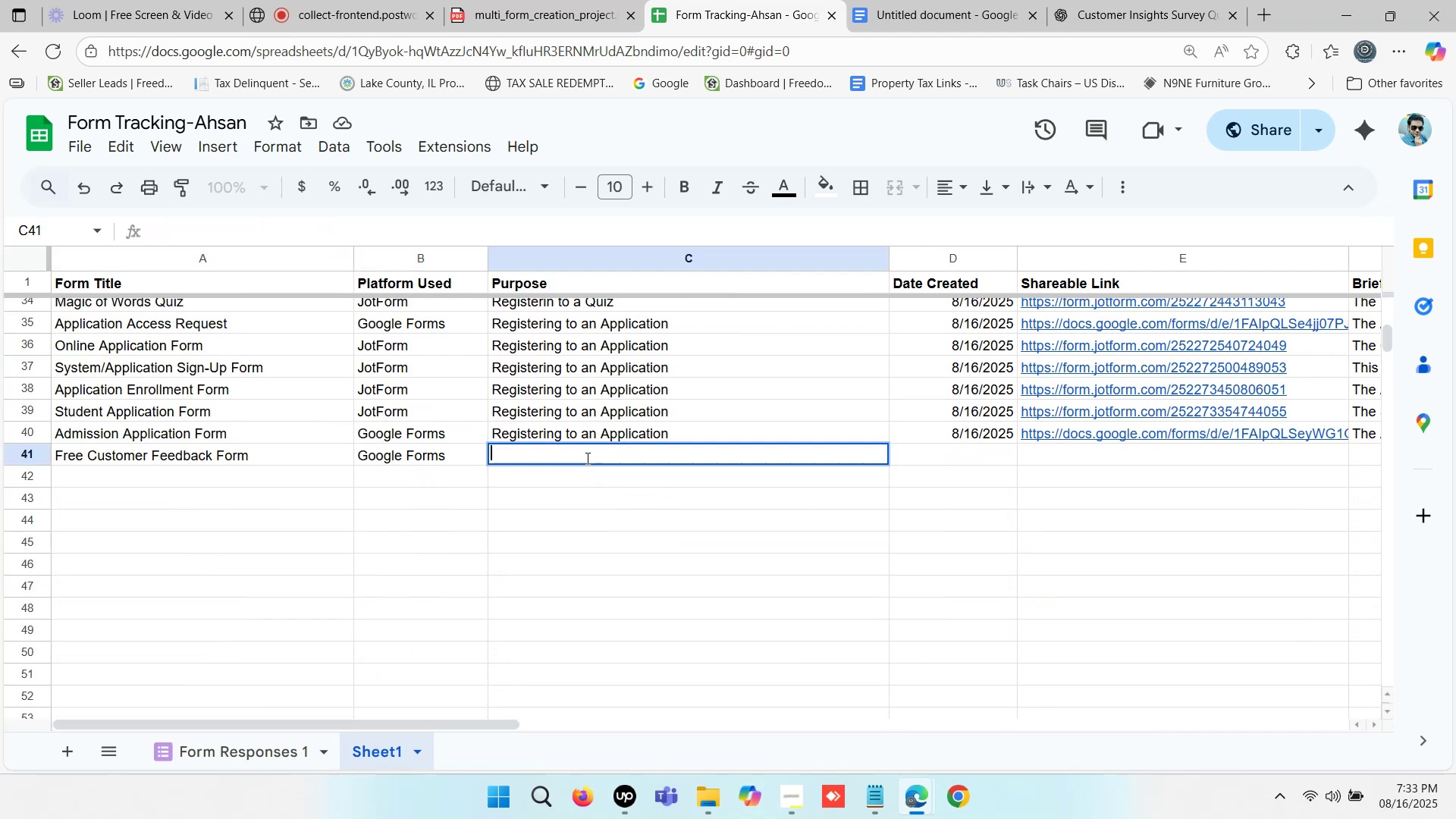 
key(Control+ControlLeft)
 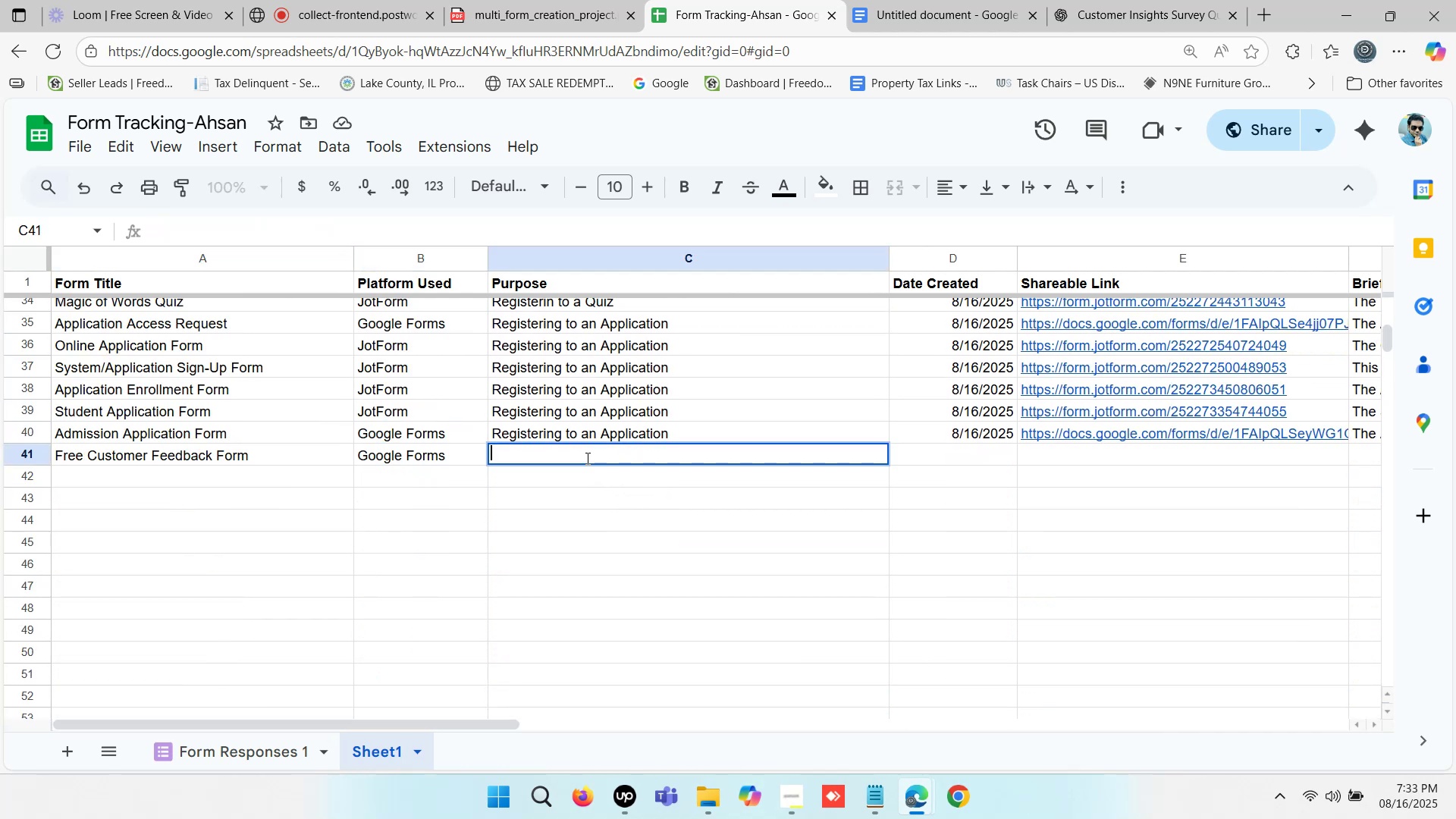 
key(Control+V)
 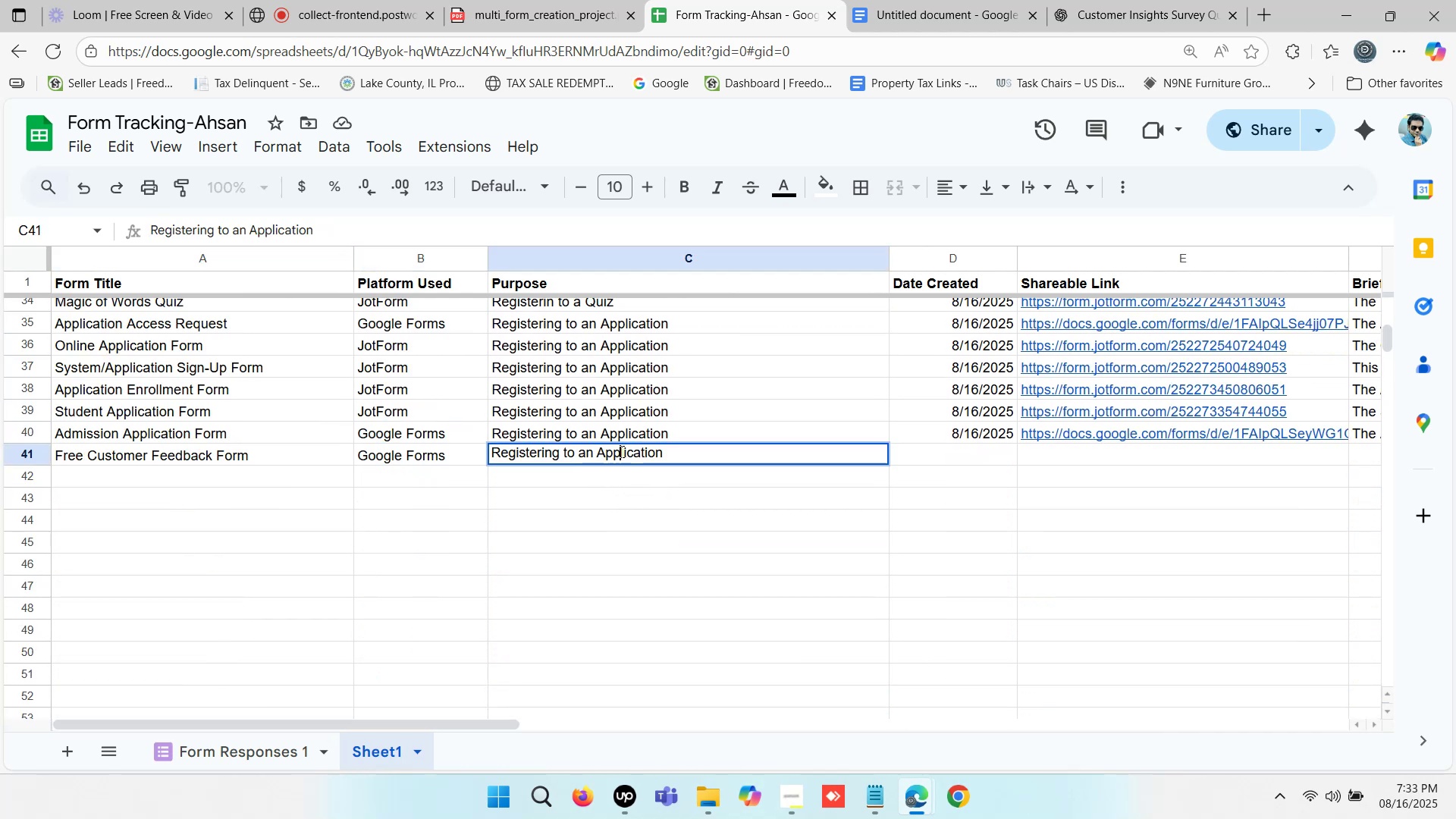 
double_click([620, 451])
 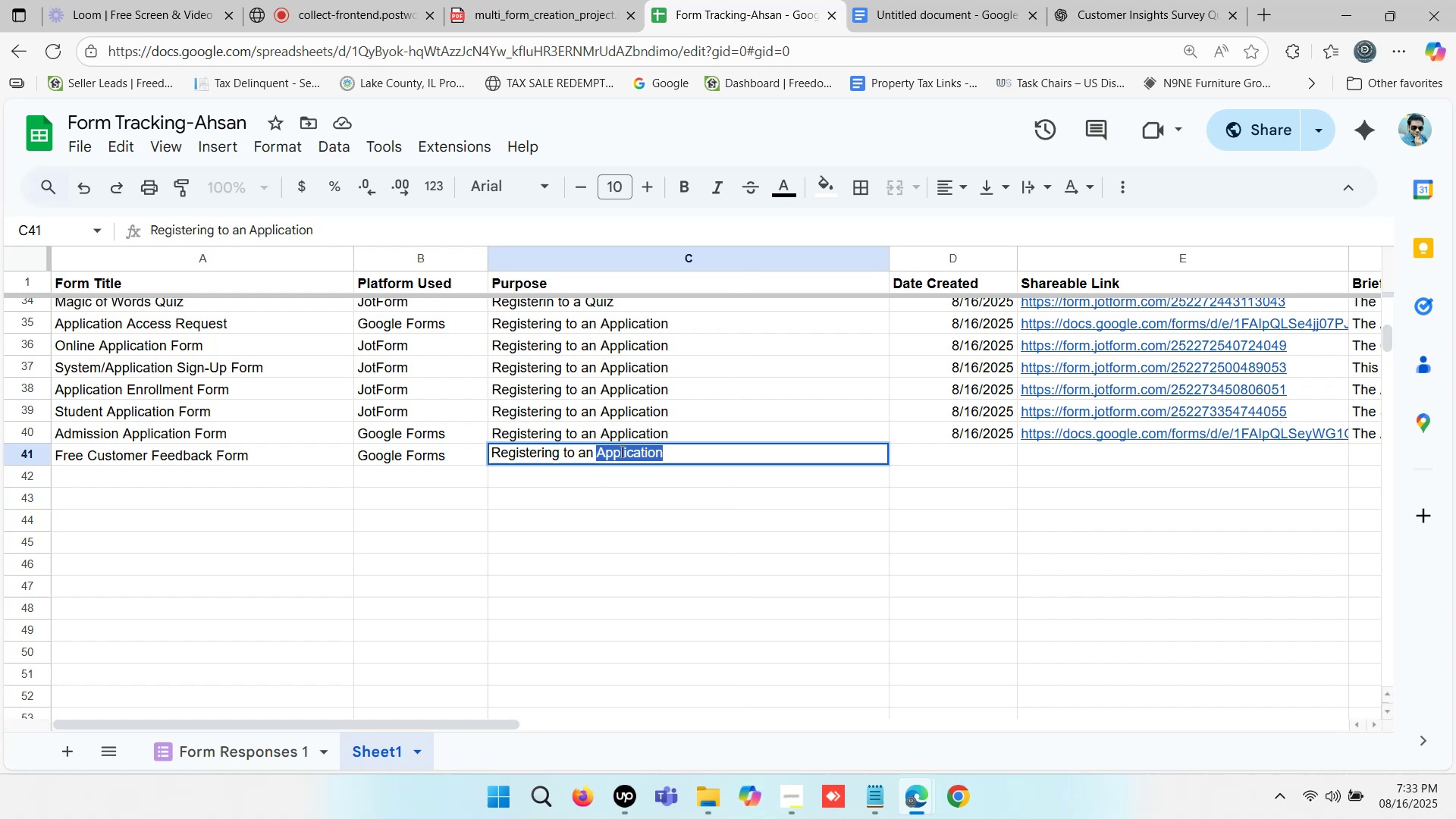 
type(Feedback)
 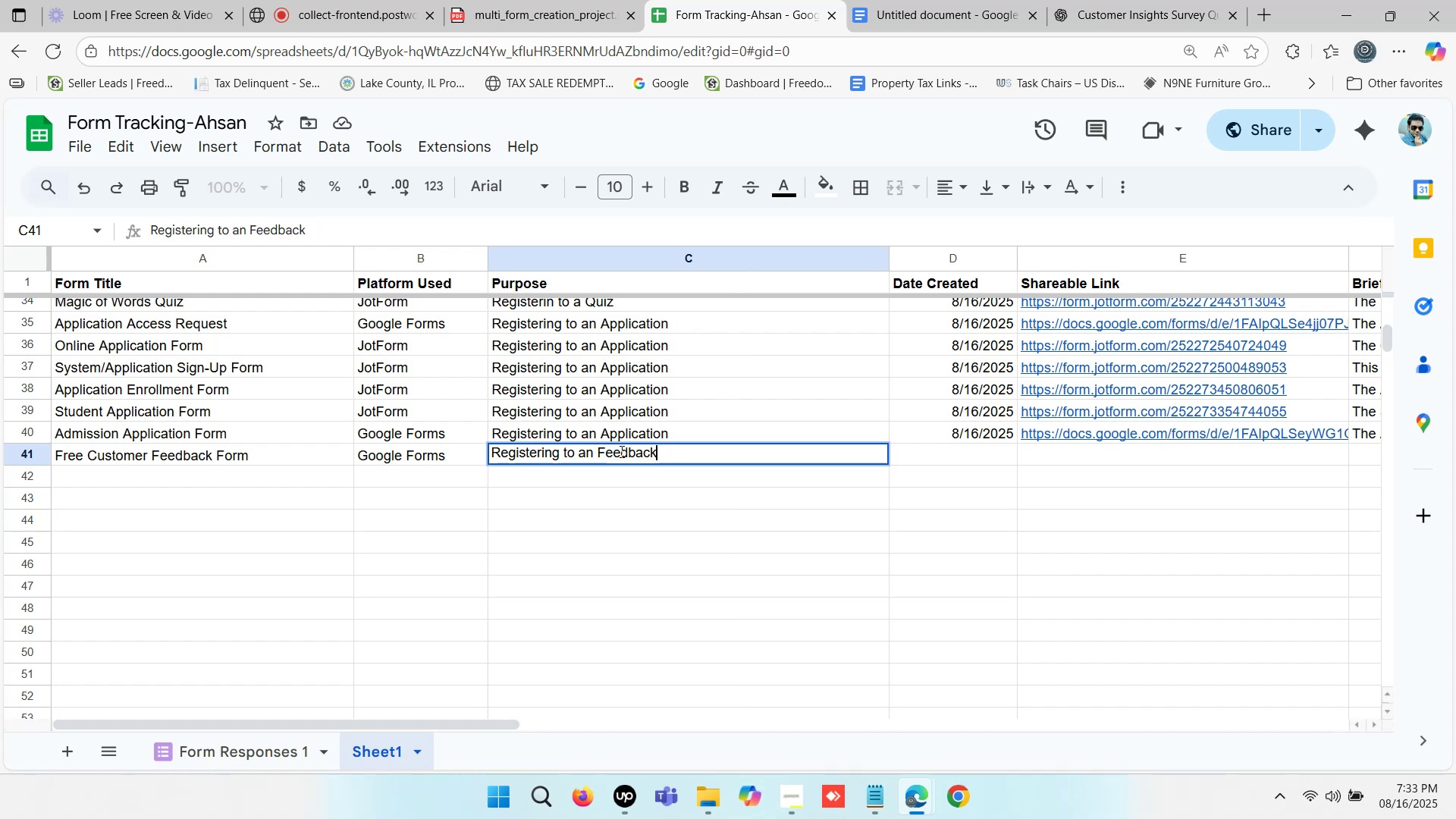 
left_click([605, 501])
 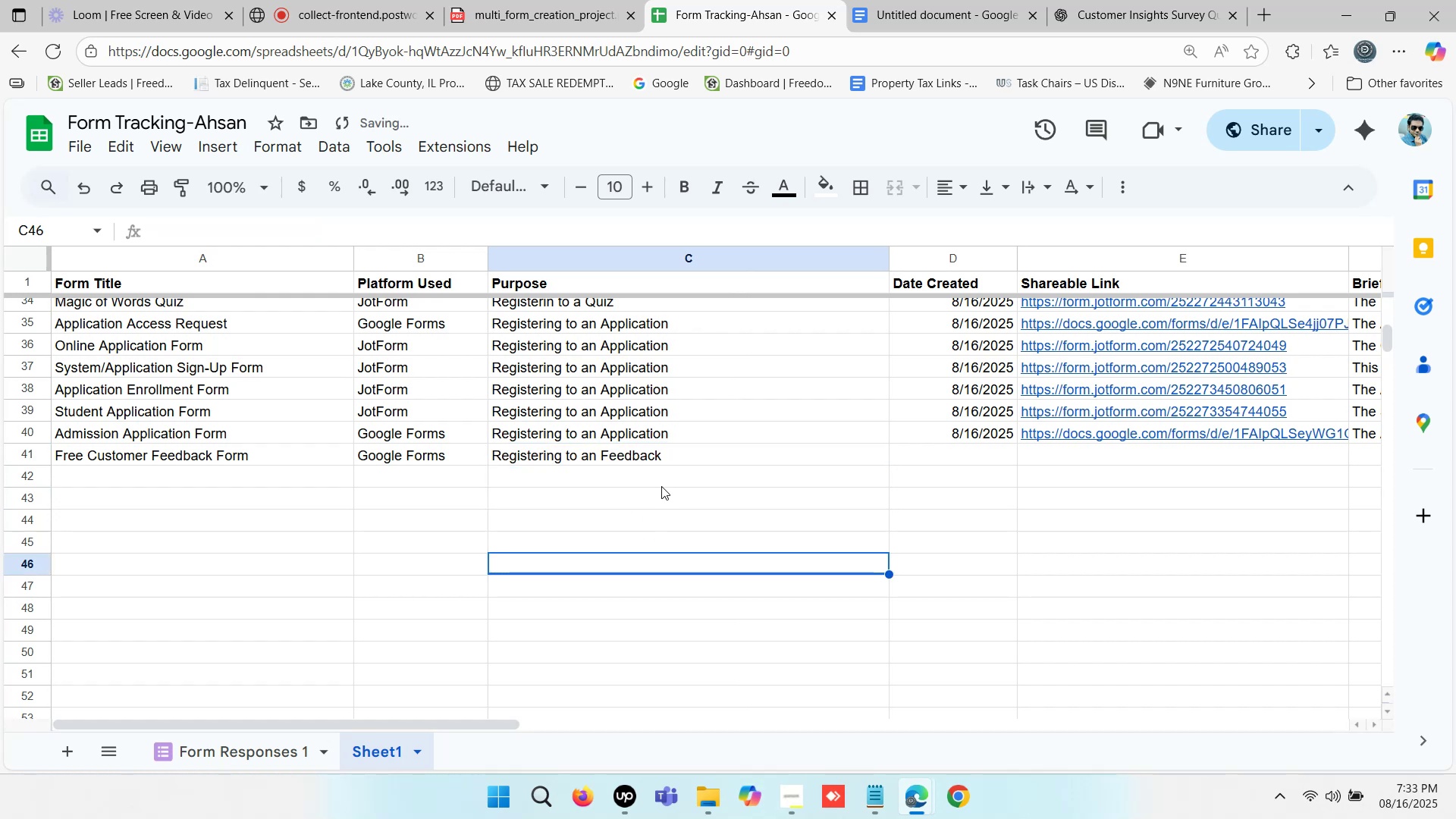 
left_click([743, 498])
 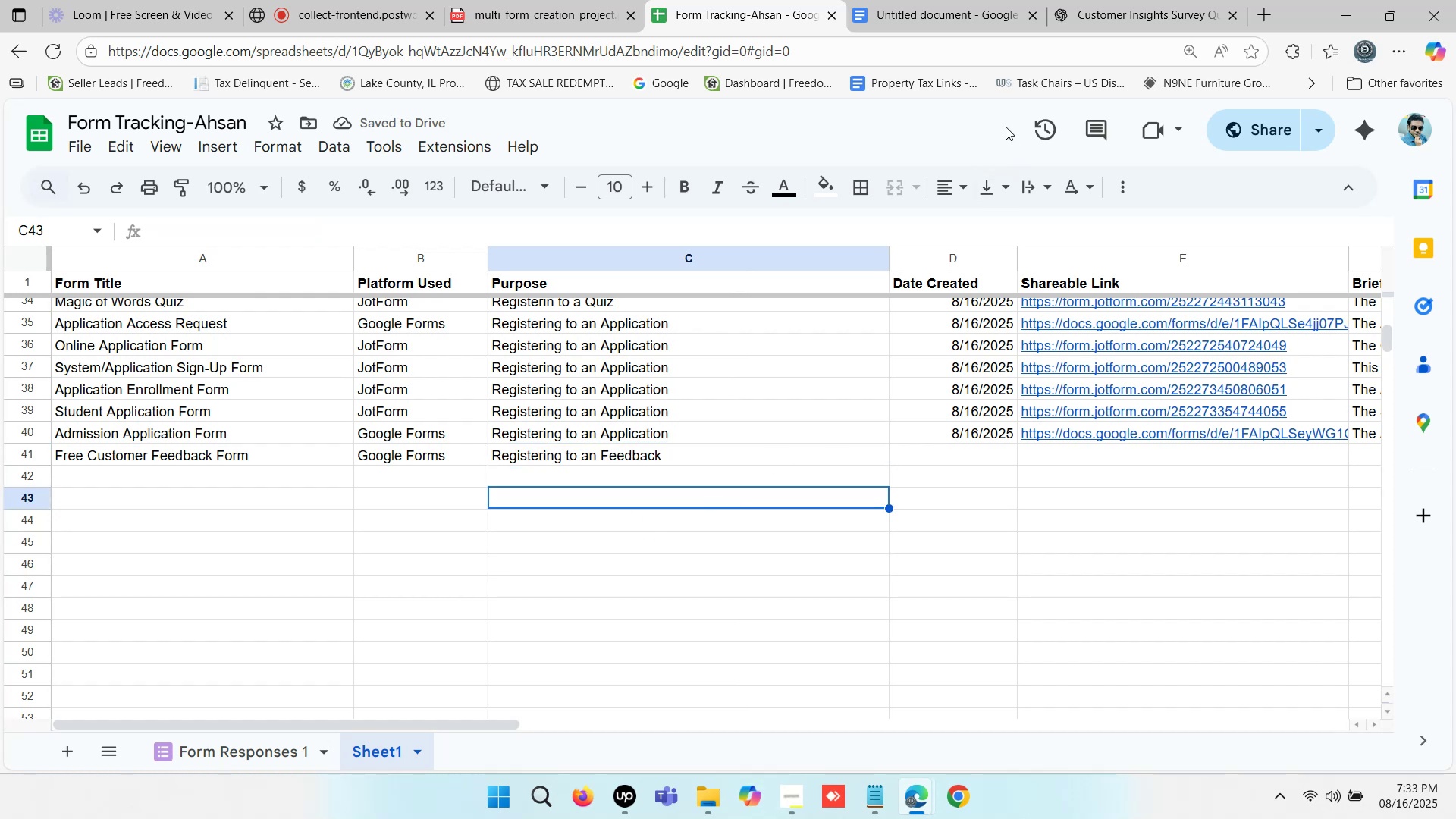 
left_click([929, 9])
 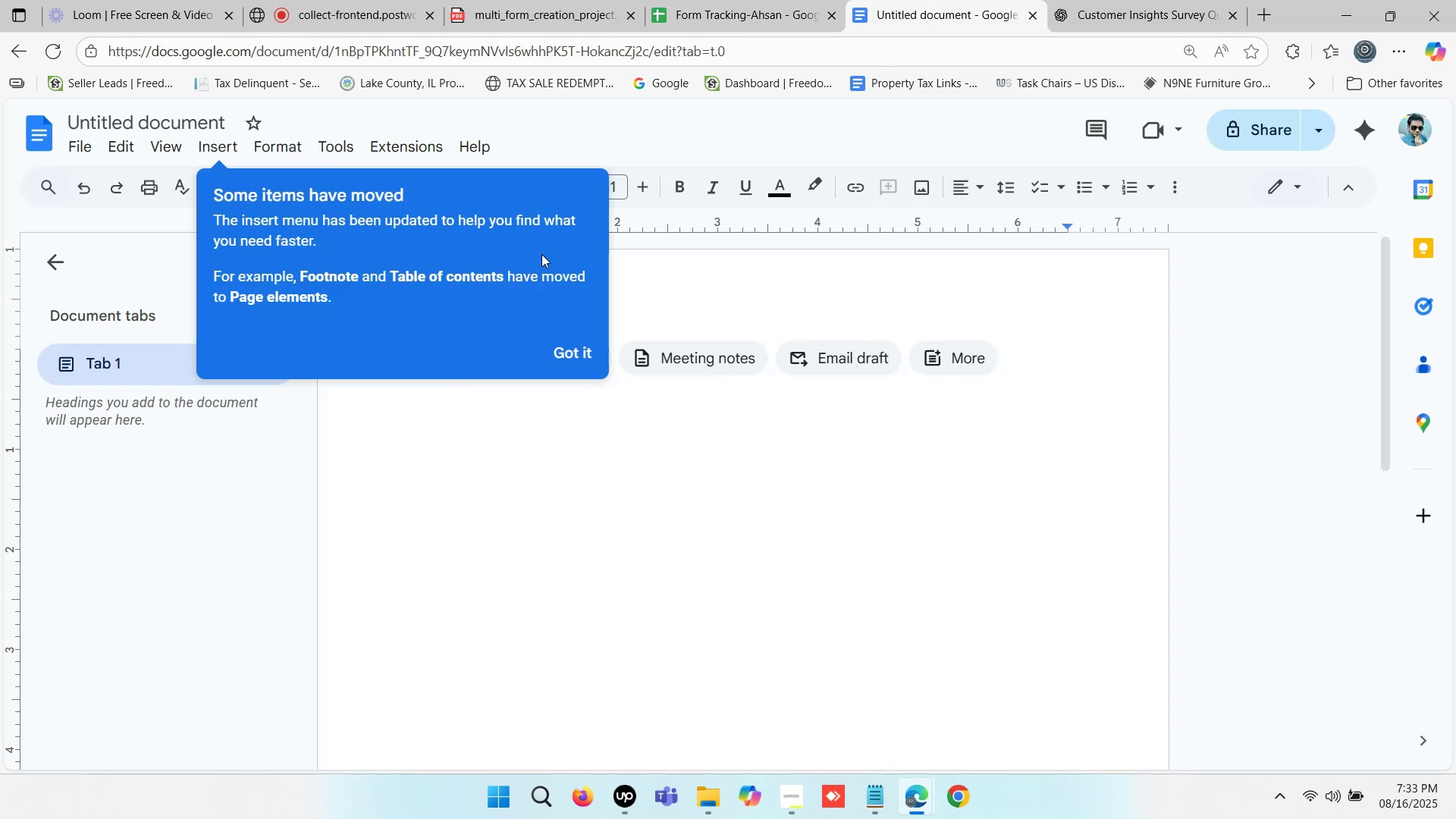 
scroll: coordinate [581, 157], scroll_direction: up, amount: 3.0
 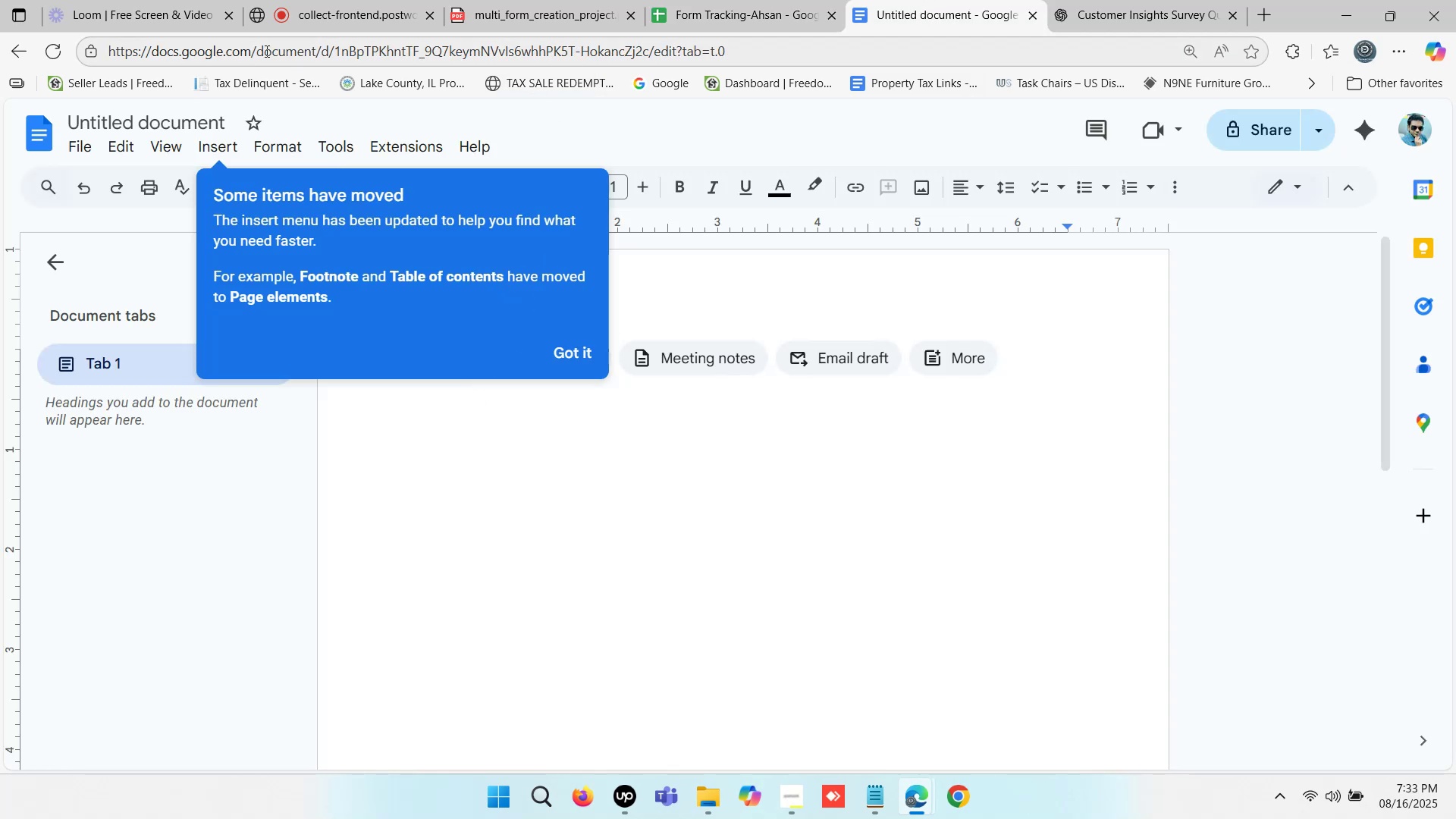 
left_click_drag(start_coordinate=[253, 43], to_coordinate=[890, 58])
 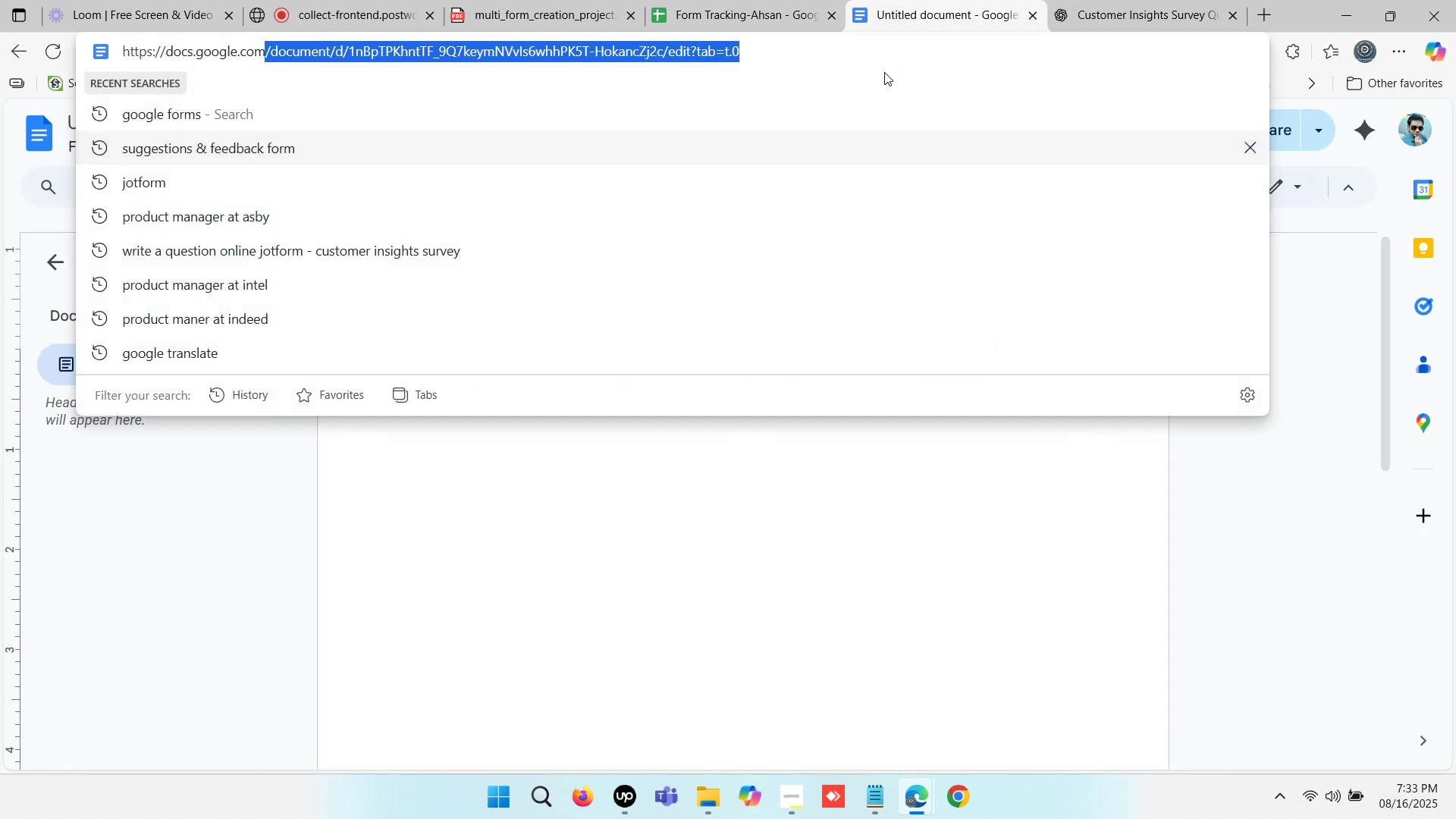 
key(Backspace)
 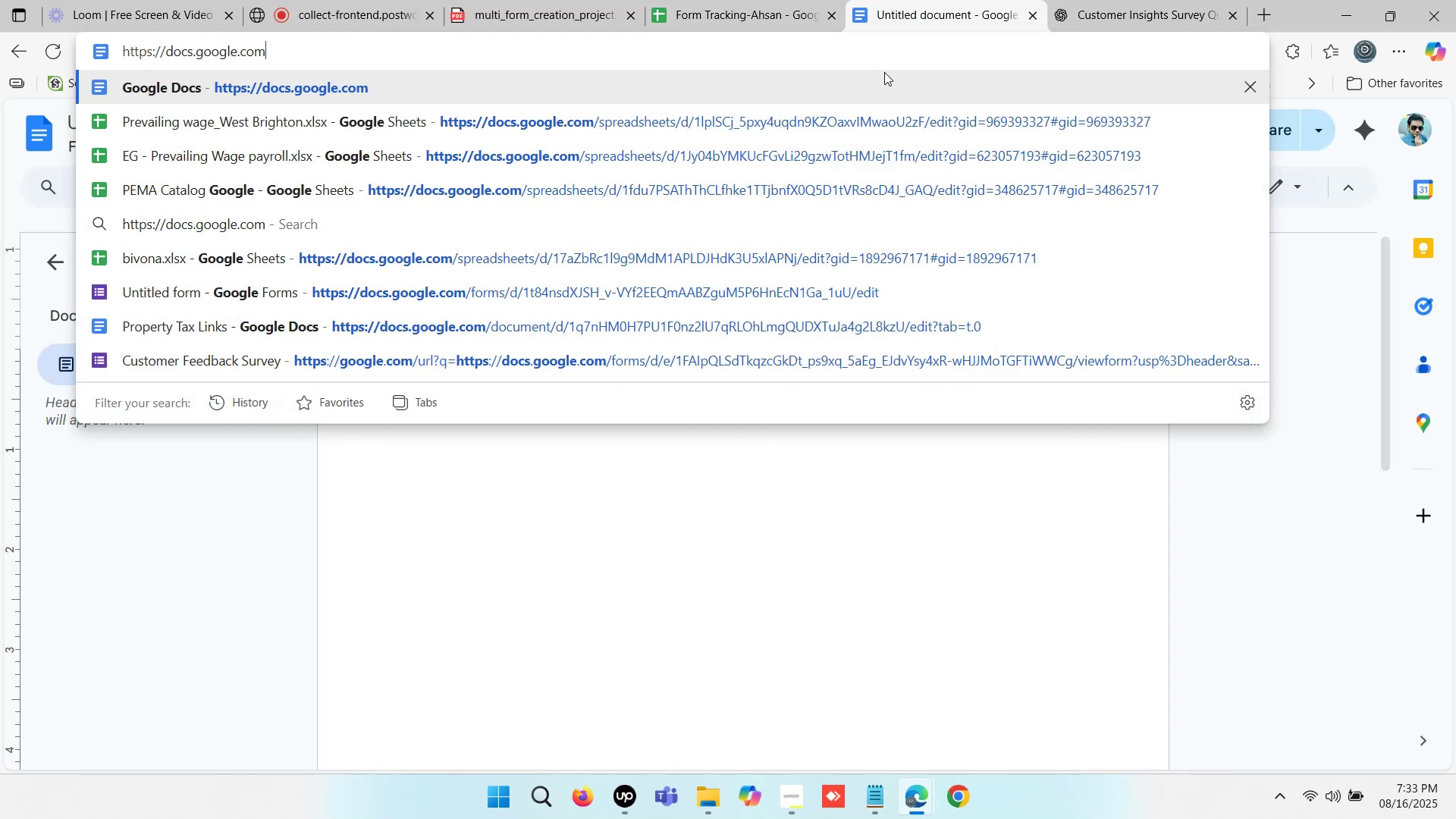 
key(Enter)
 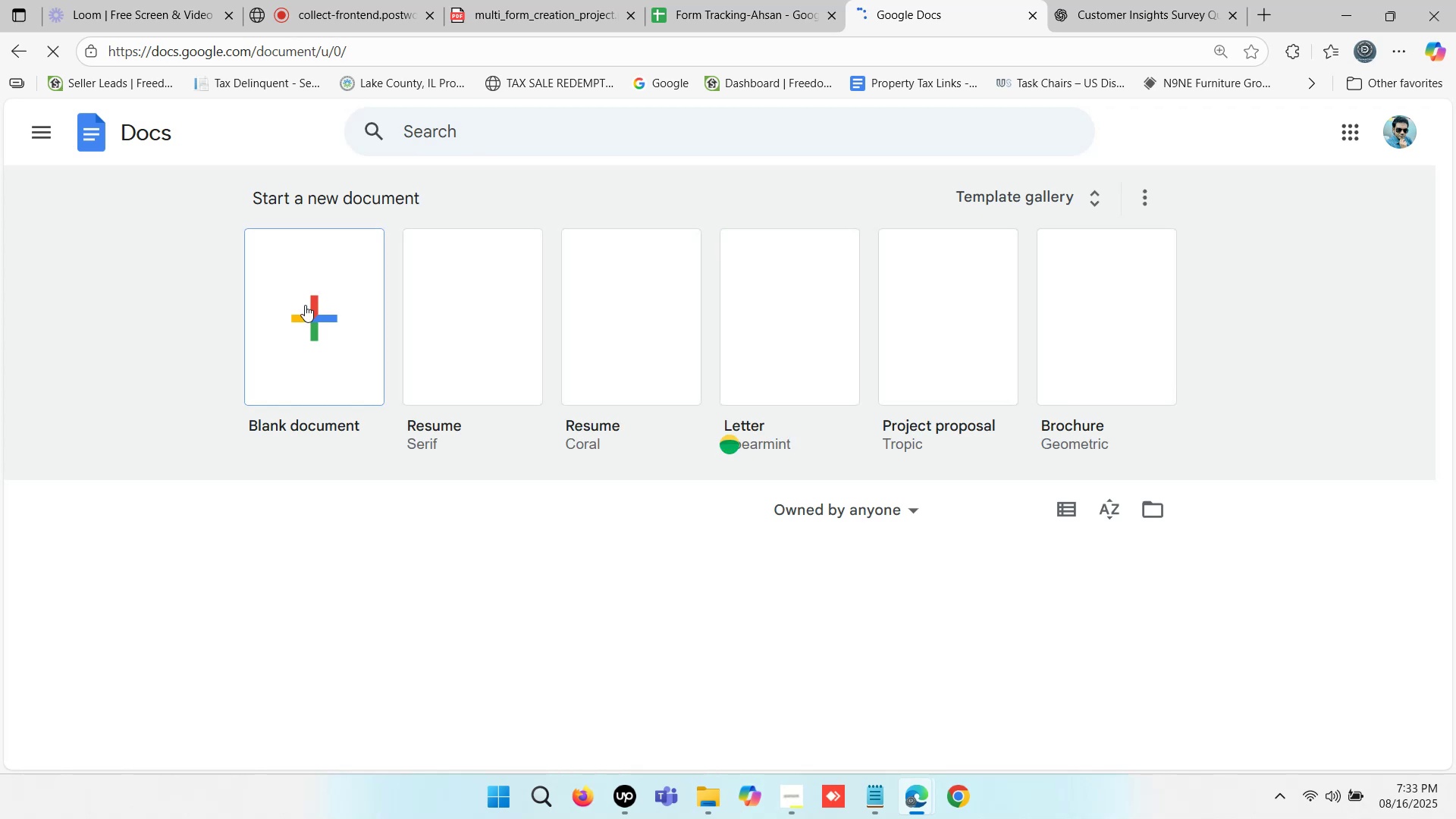 
left_click([330, 322])
 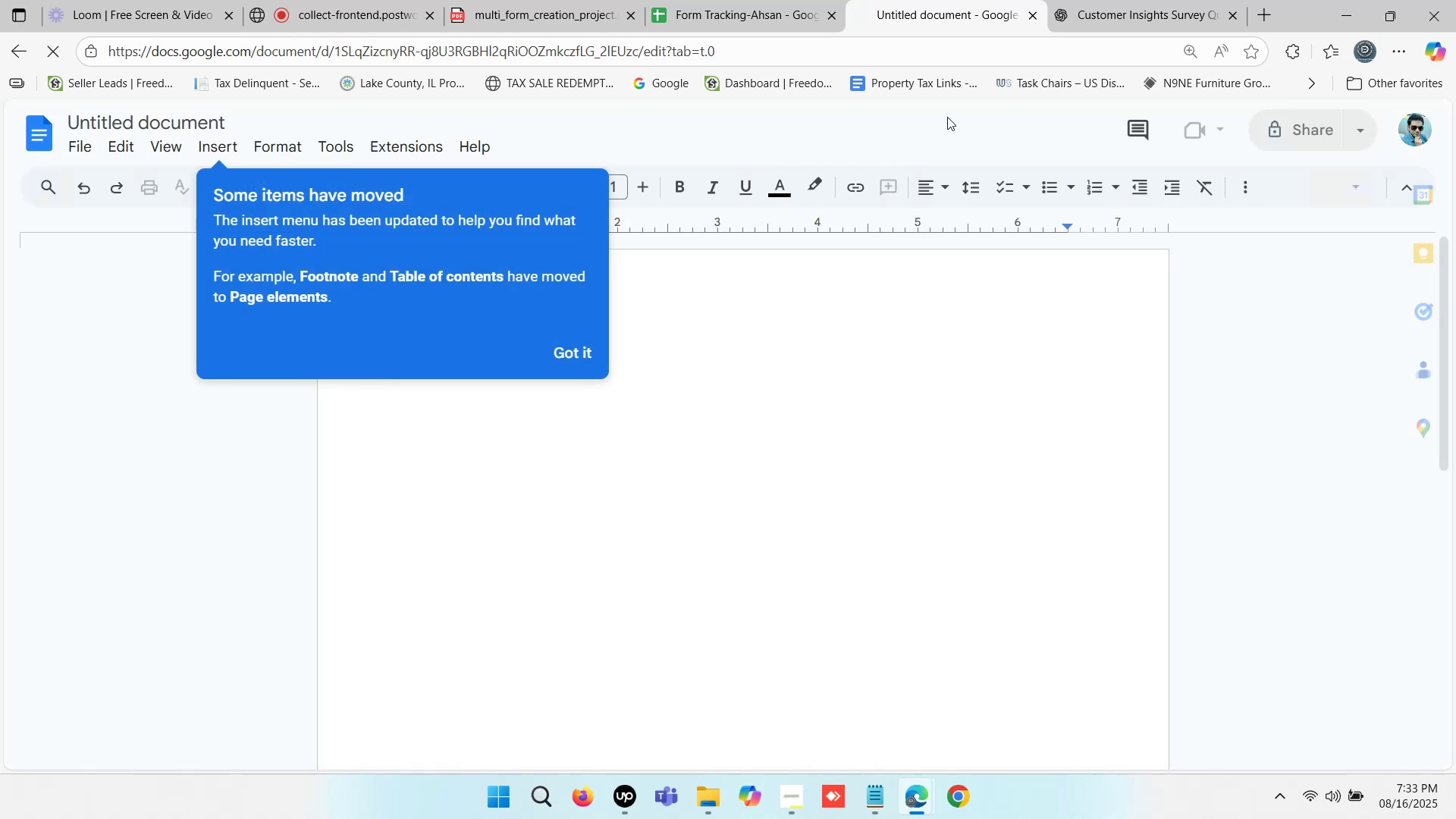 
wait(6.22)
 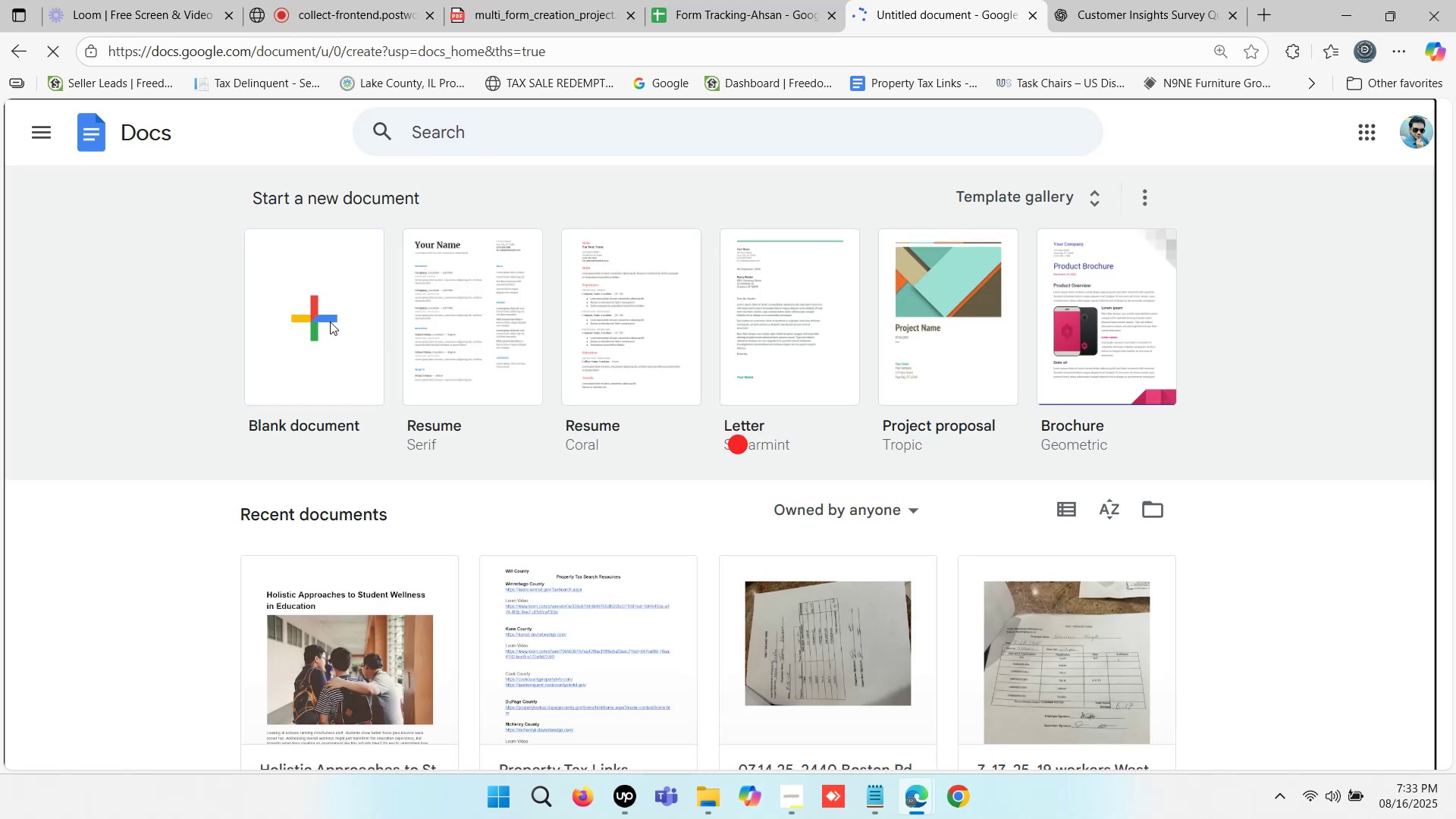 
left_click([1037, 14])
 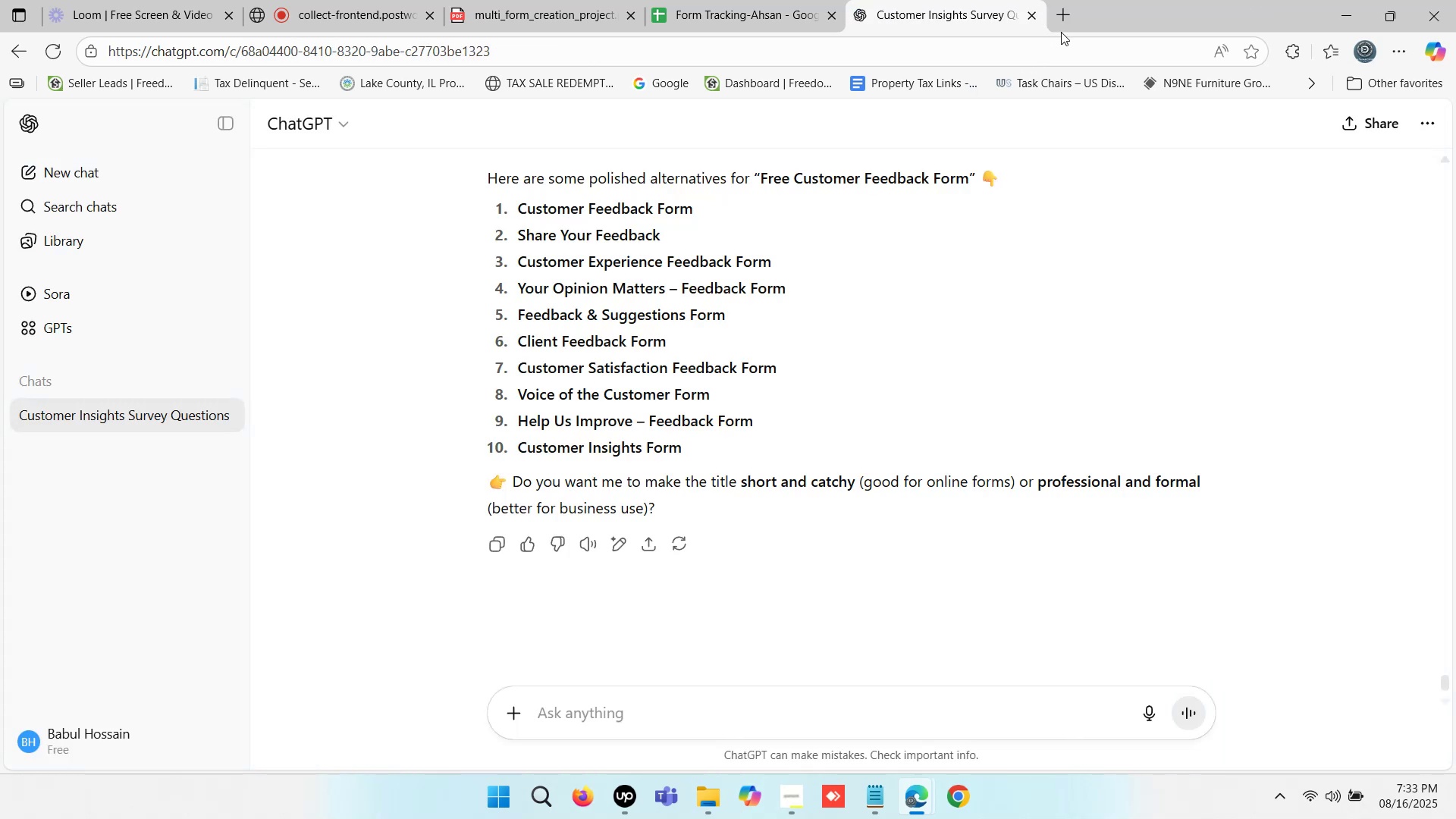 
left_click([1065, 20])
 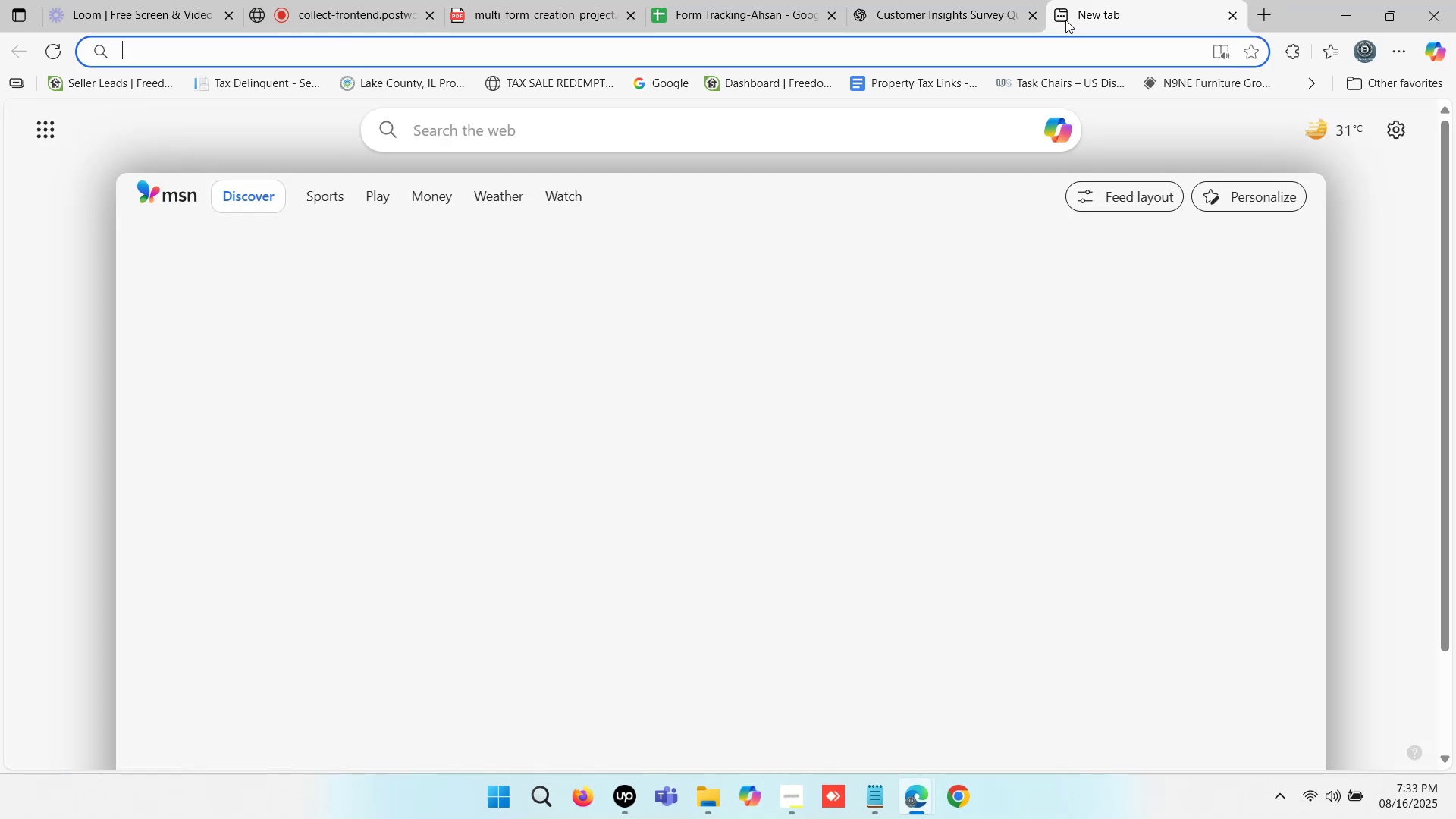 
type(goole )
 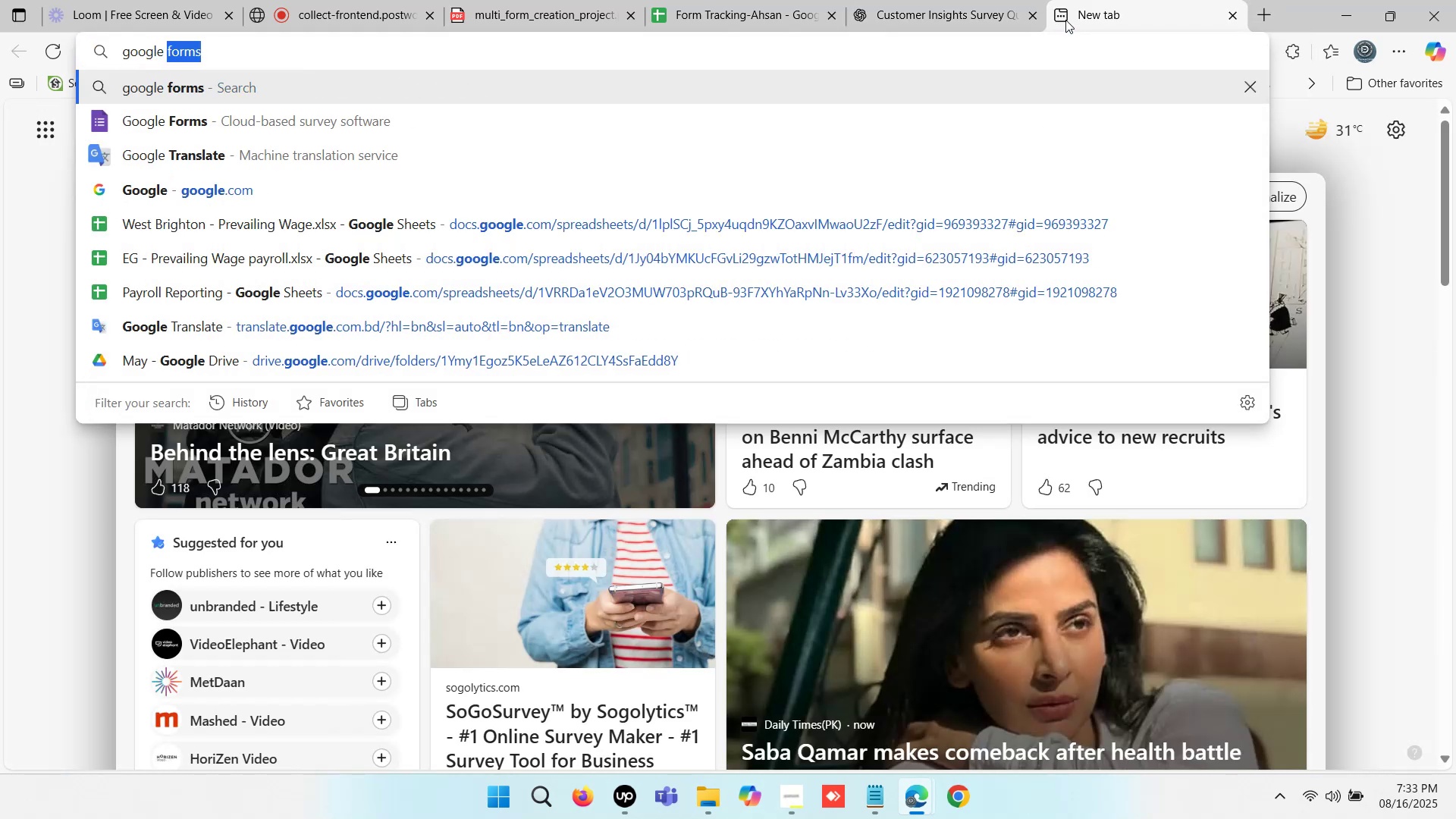 
key(Enter)
 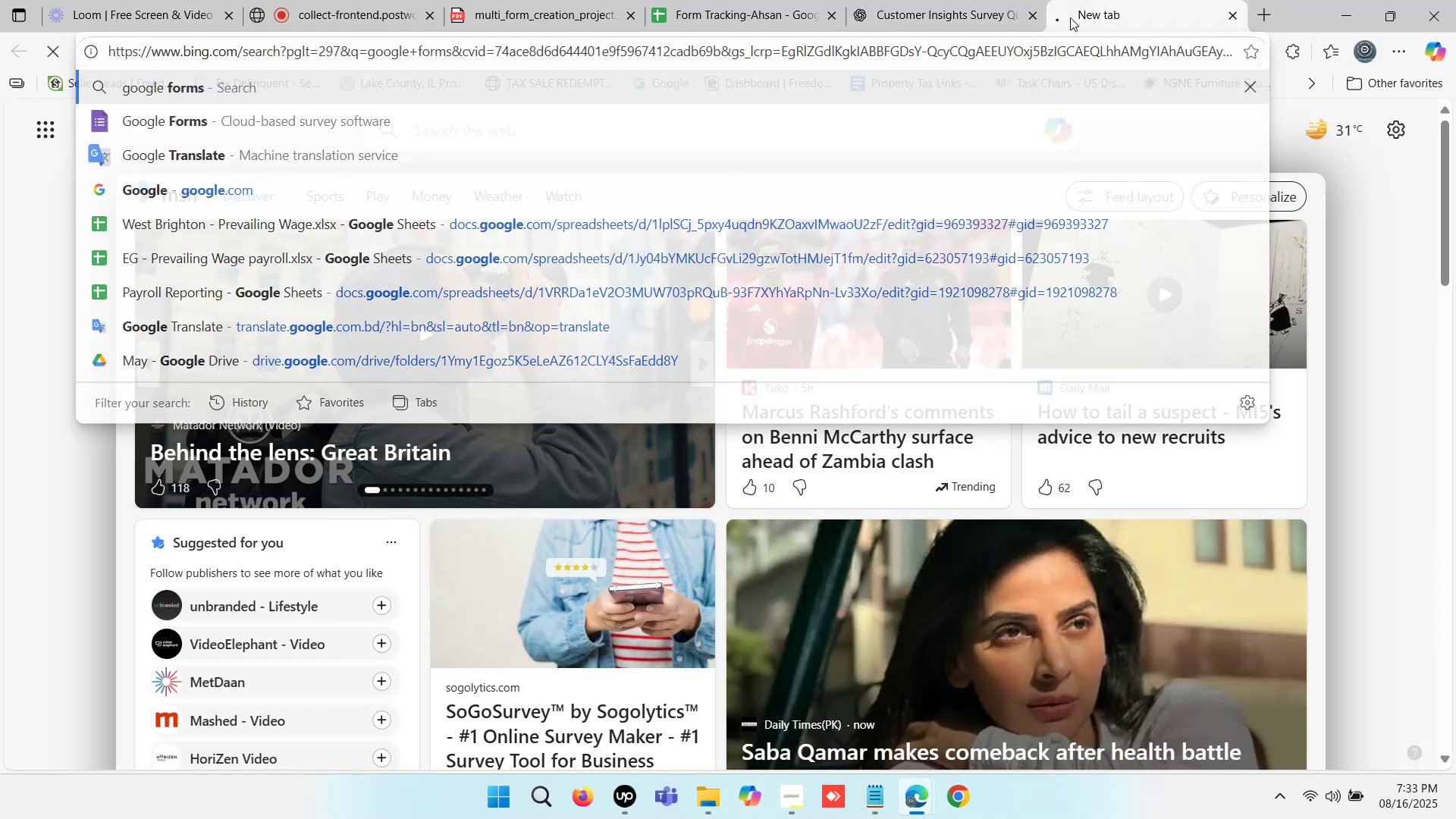 
left_click_drag(start_coordinate=[1096, 0], to_coordinate=[930, 0])
 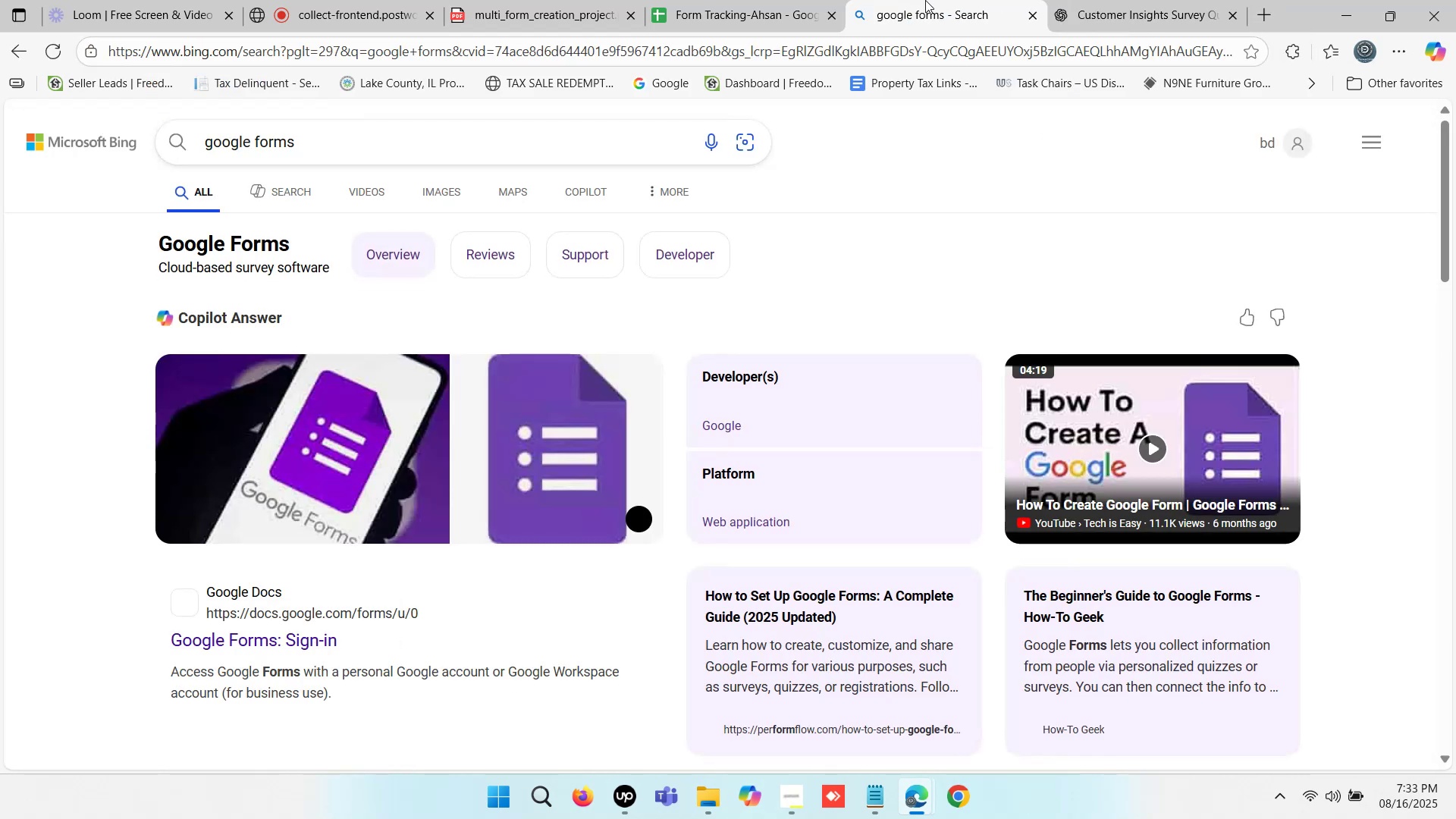 
left_click([918, 0])
 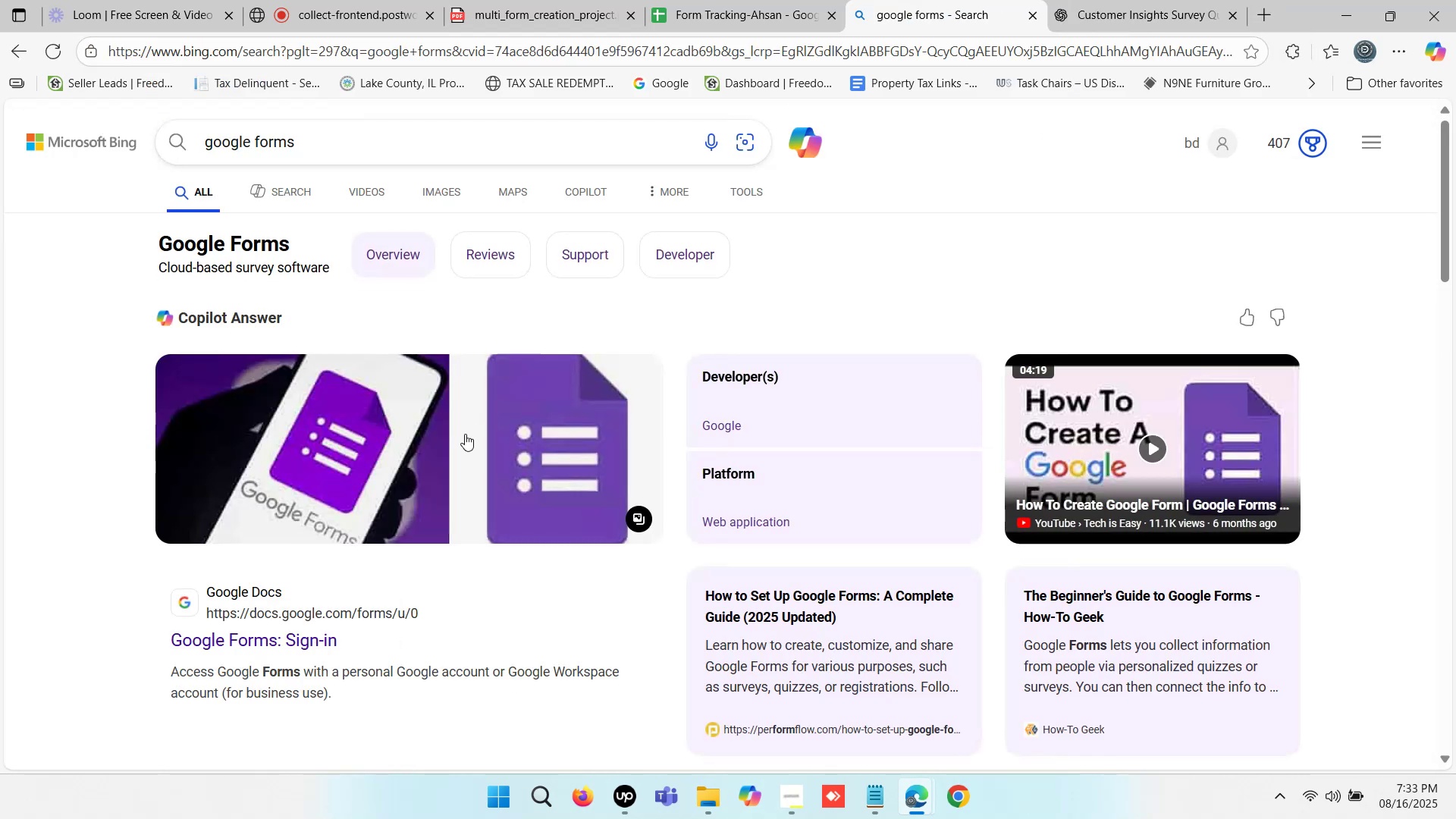 
scroll: coordinate [457, 439], scroll_direction: down, amount: 1.0
 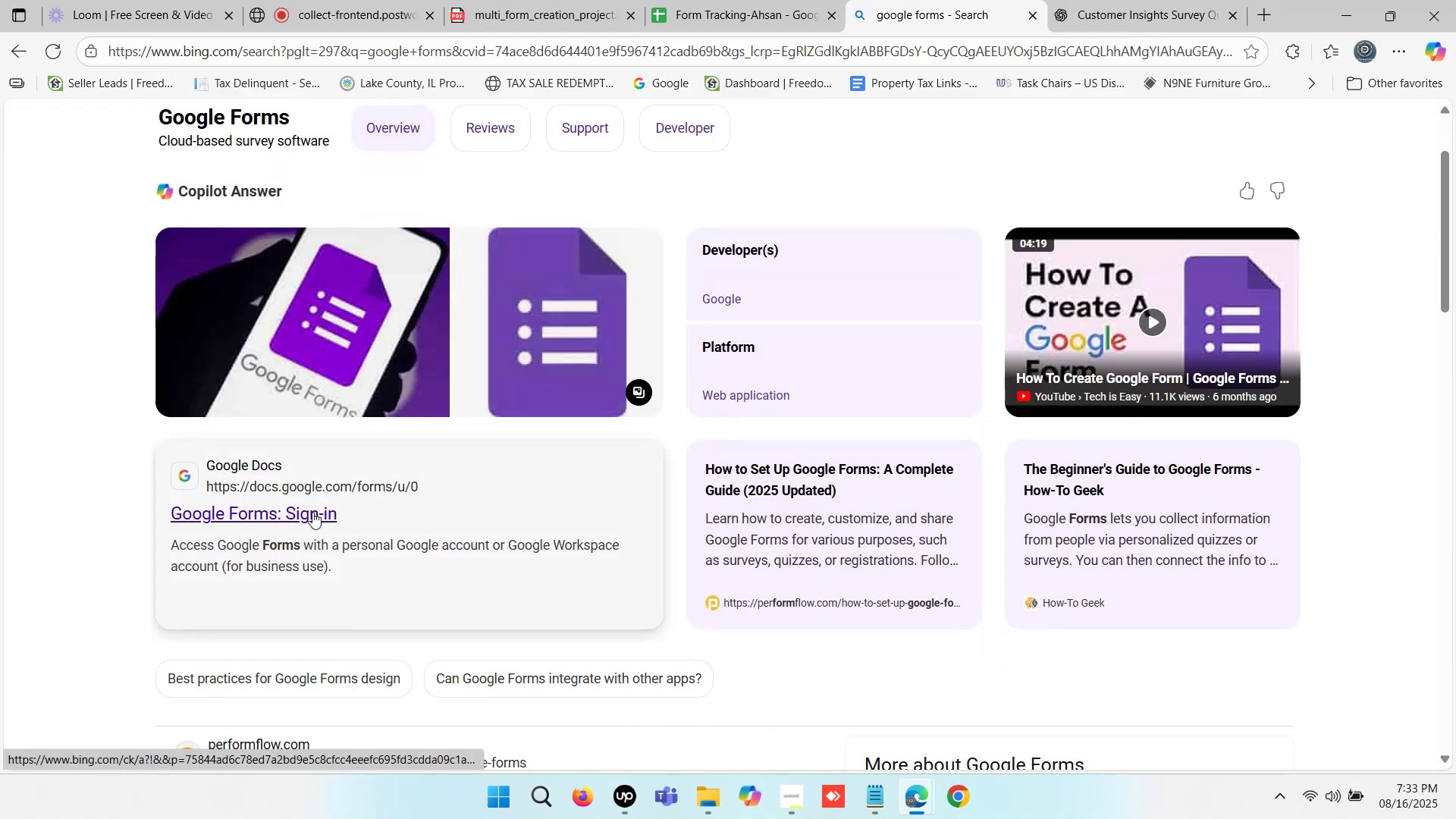 
left_click([305, 513])
 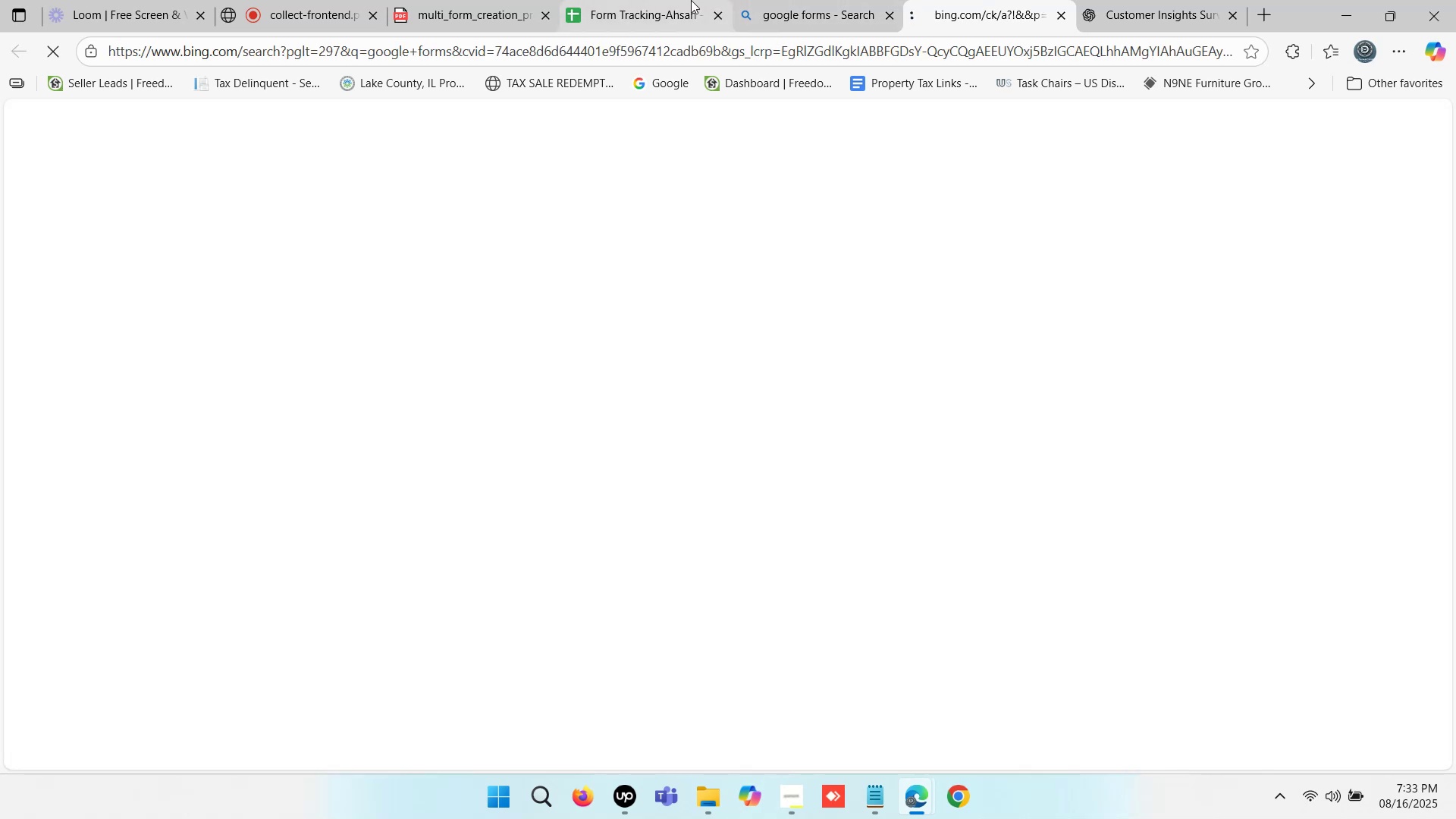 
left_click([686, 0])
 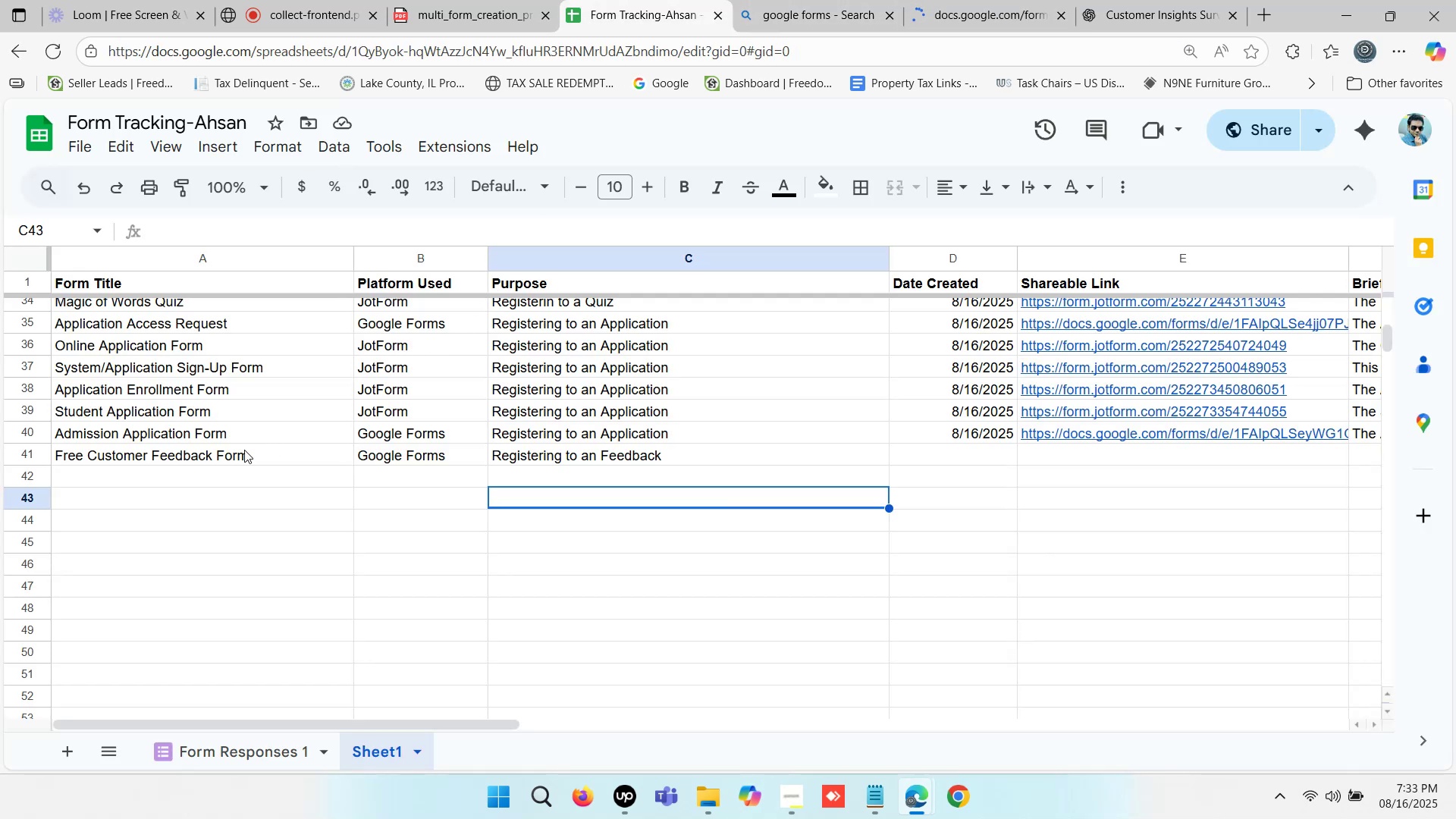 
left_click([229, 458])
 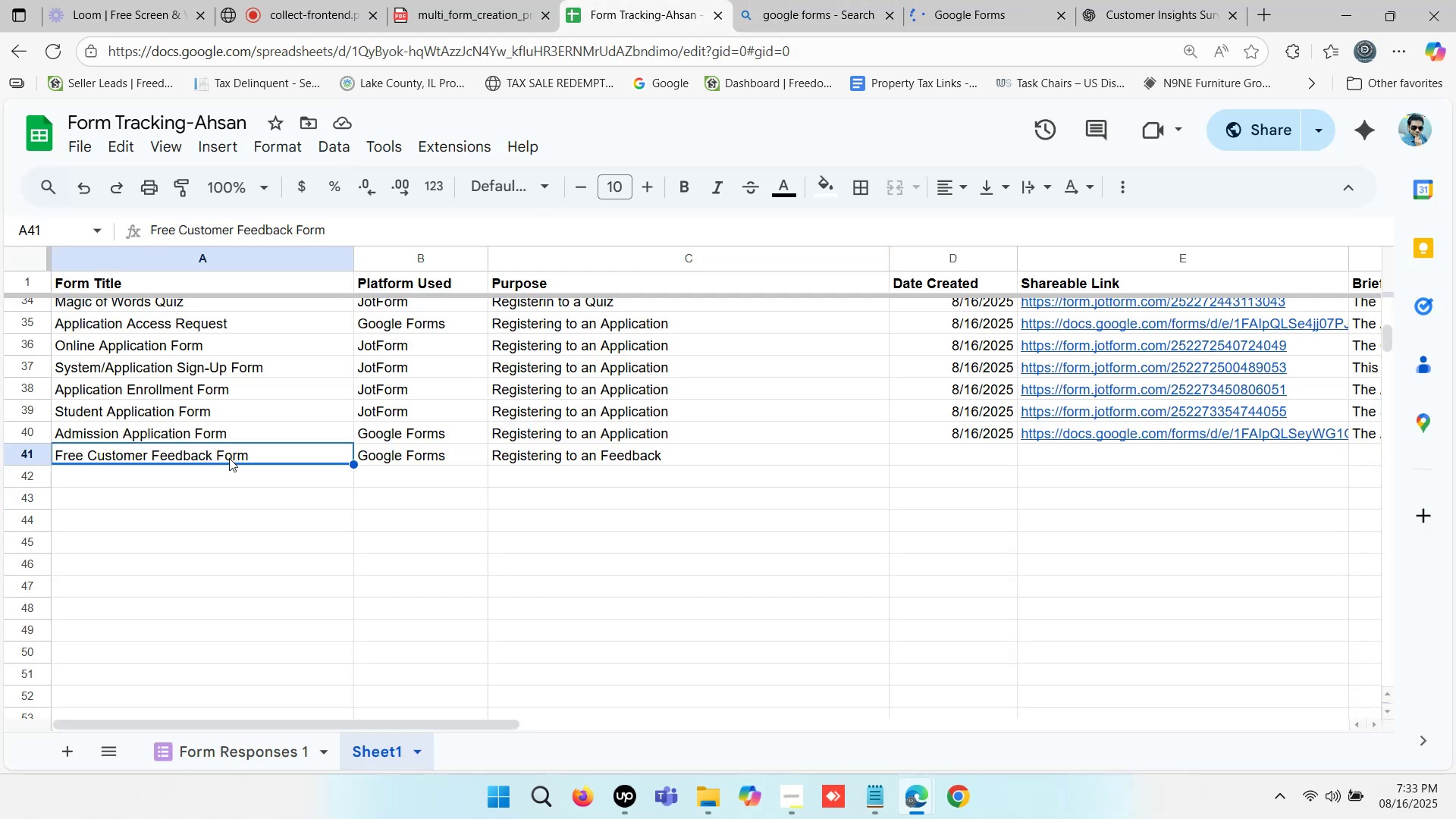 
key(Control+C)
 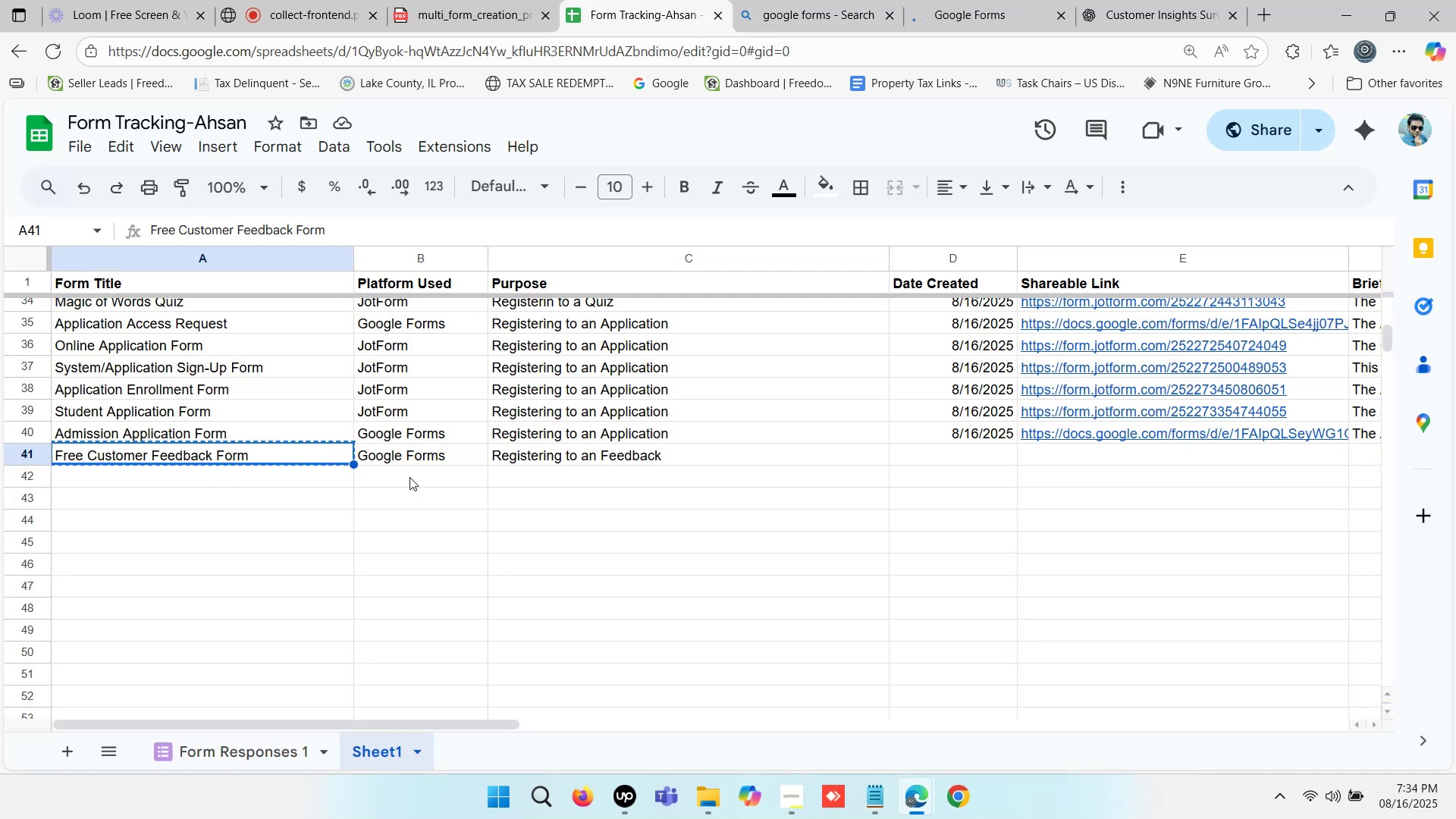 
key(Control+ControlLeft)
 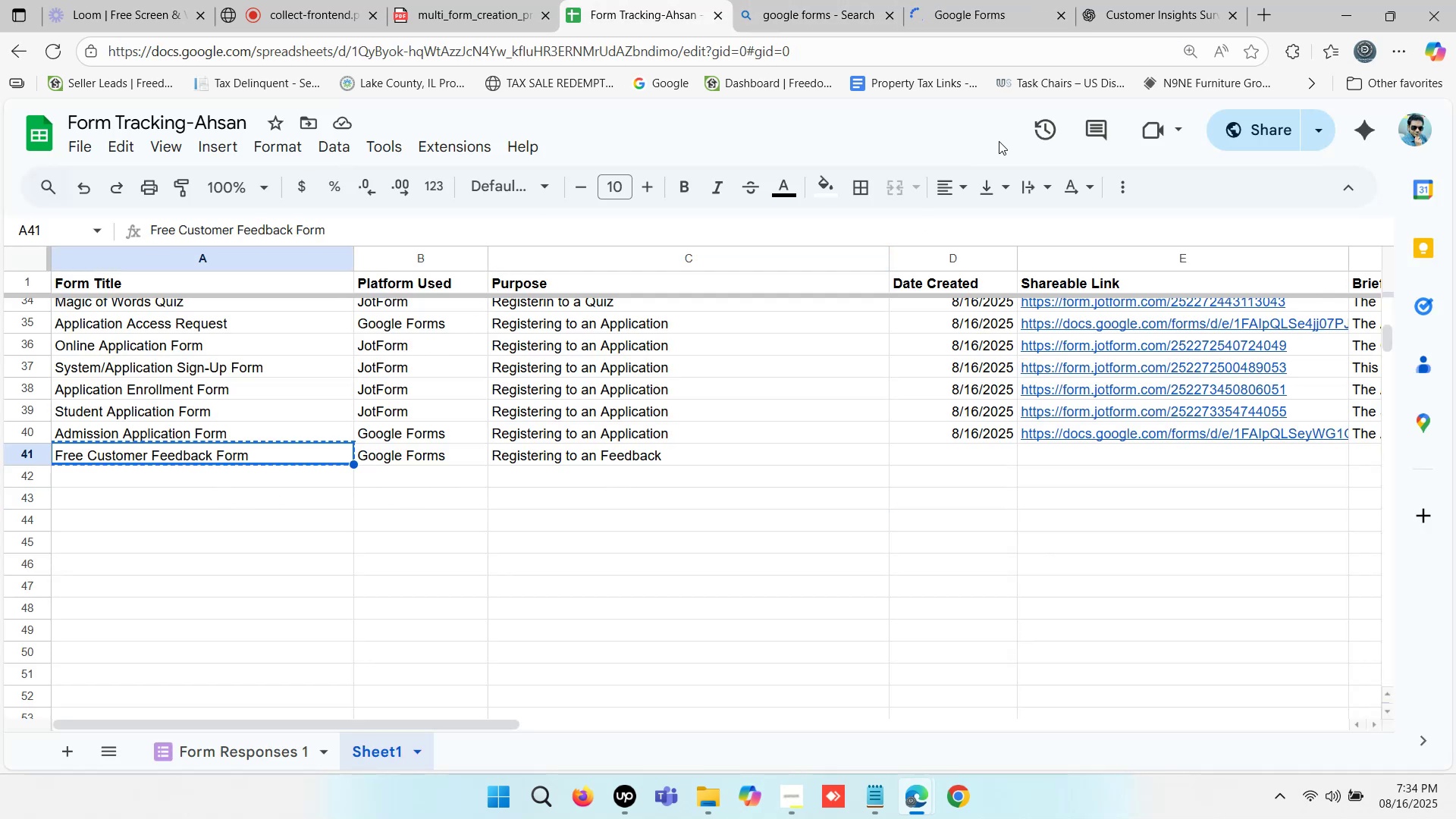 
key(Control+C)
 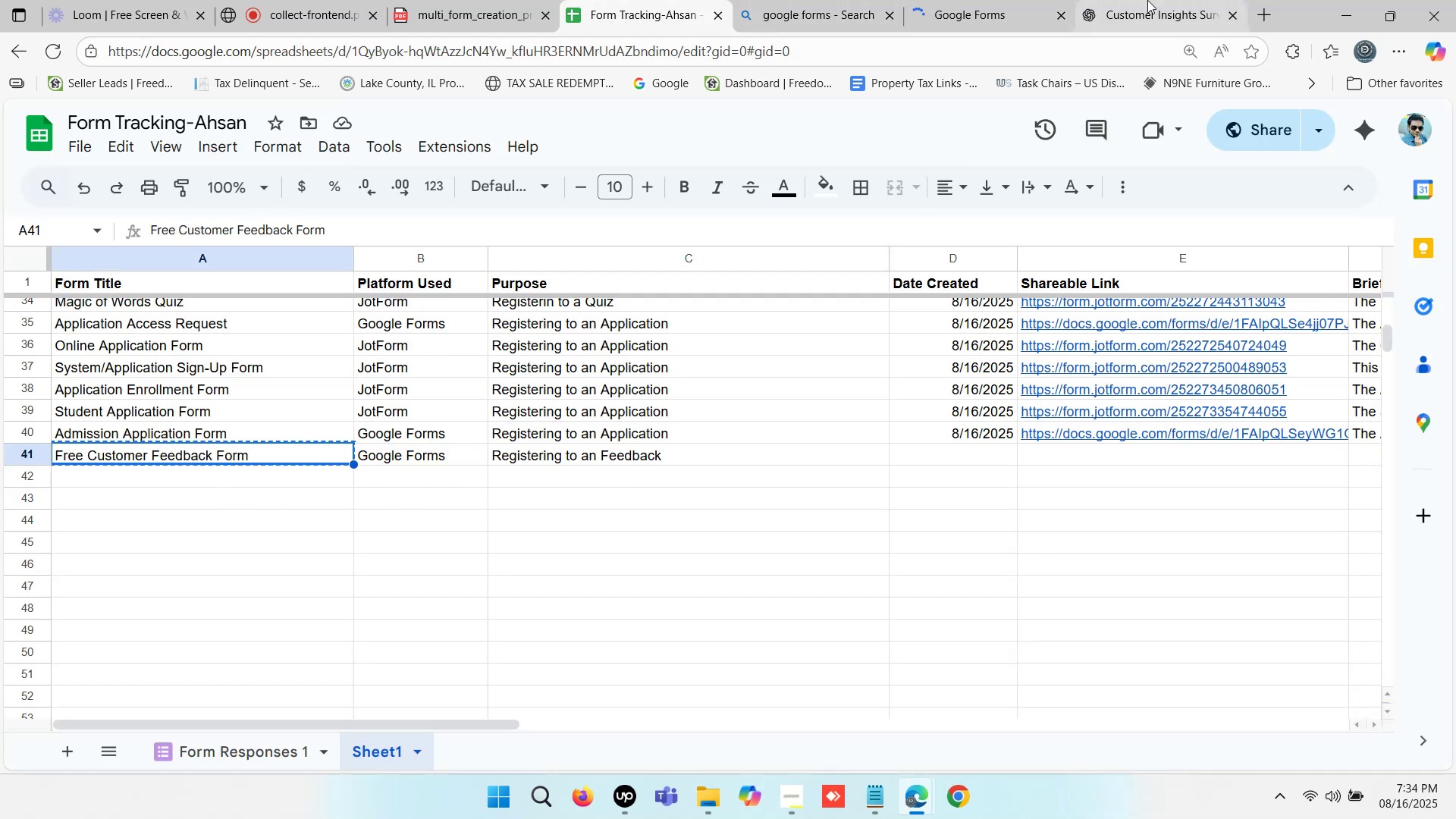 
left_click([1147, 0])
 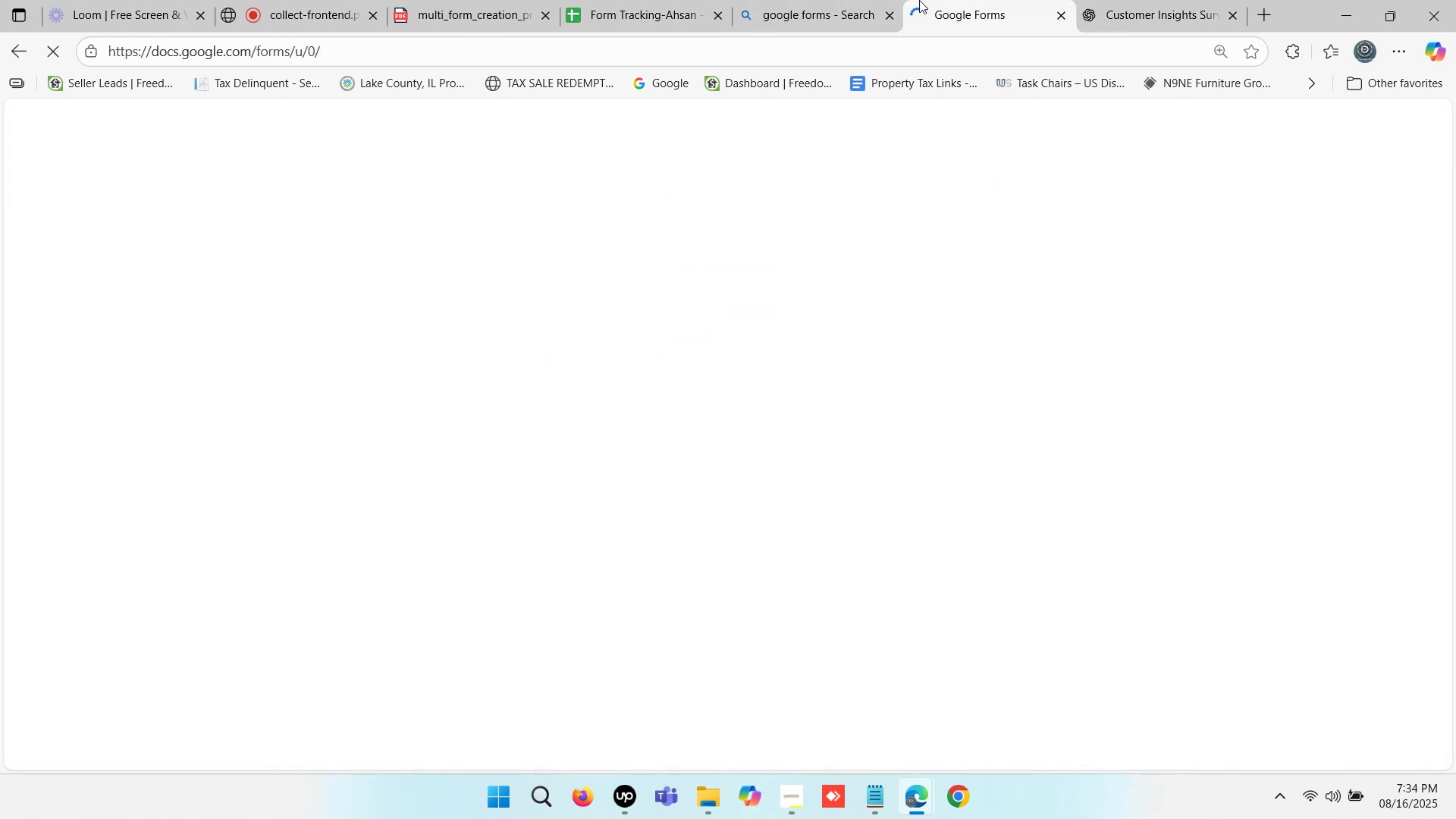 
left_click([852, 0])
 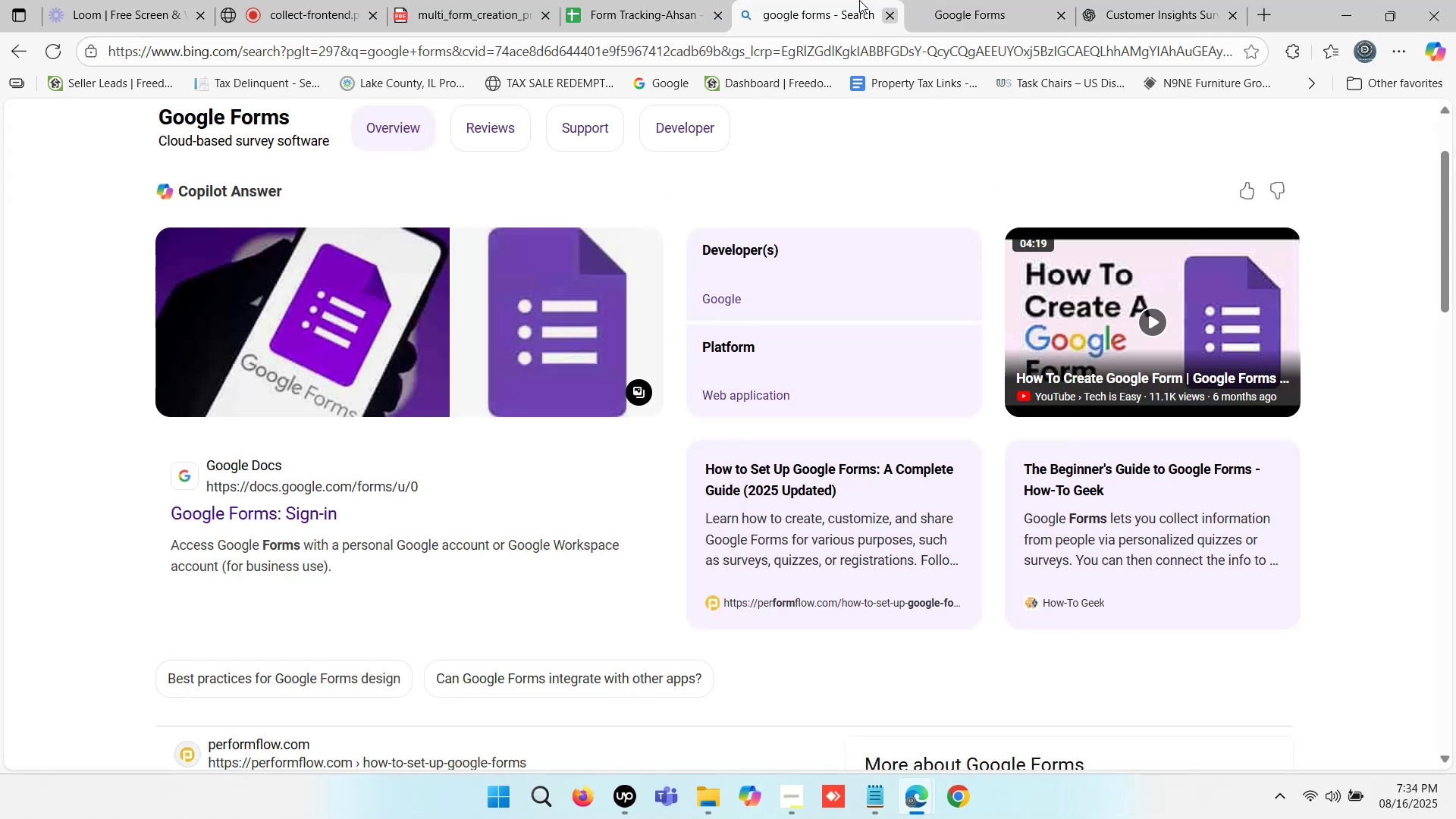 
double_click([853, 0])
 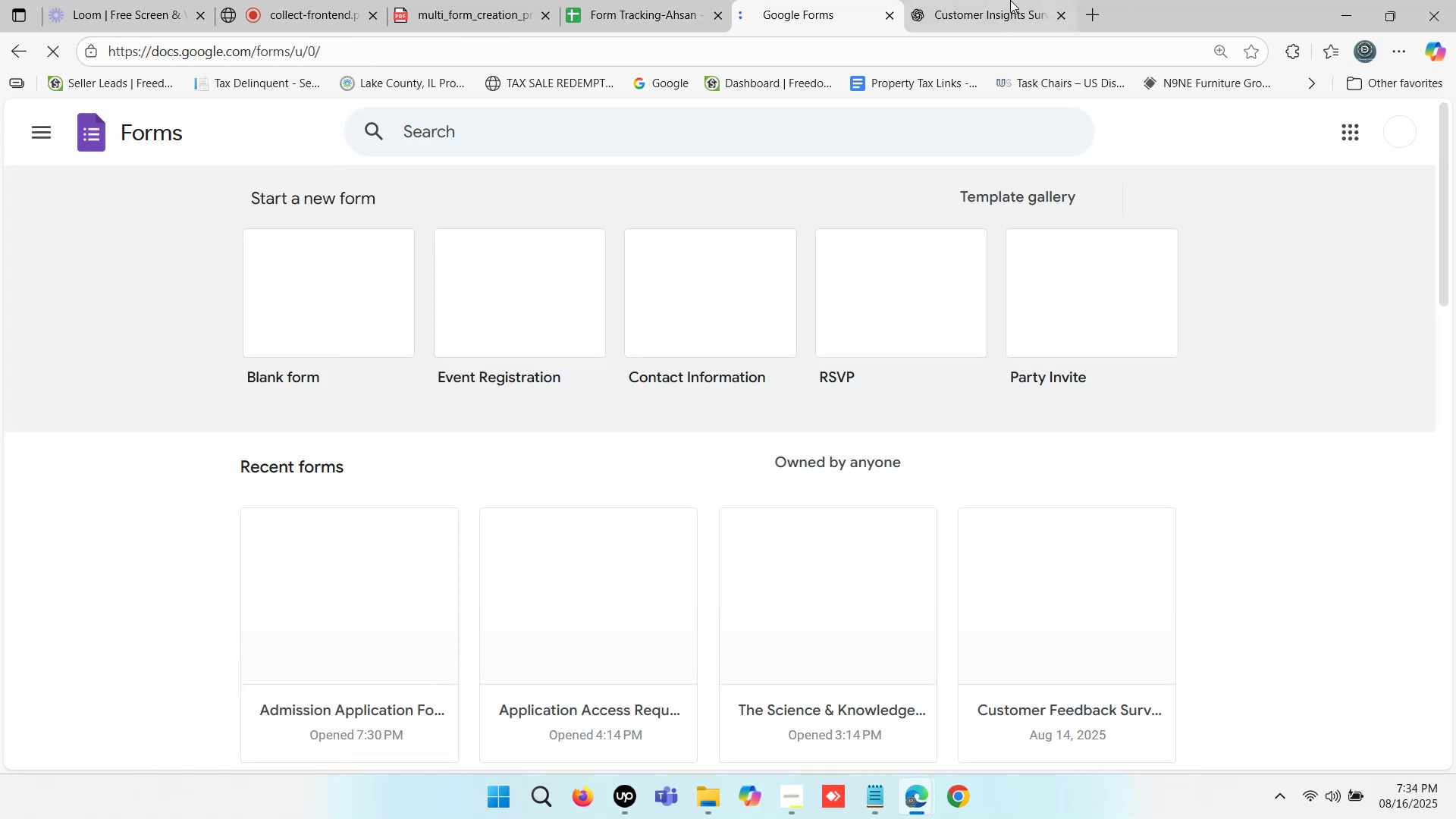 
left_click([1010, 0])
 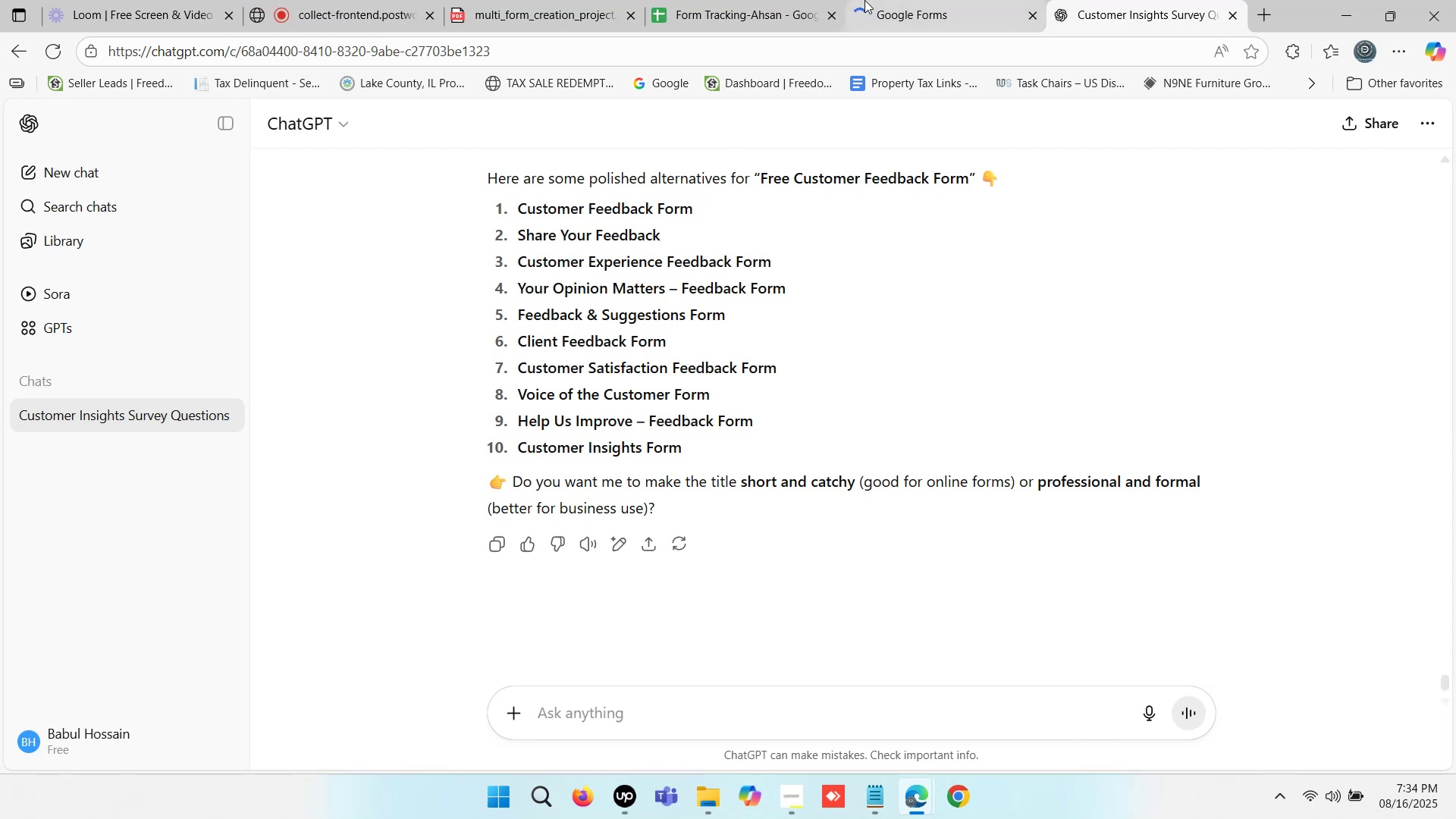 
left_click([864, 0])
 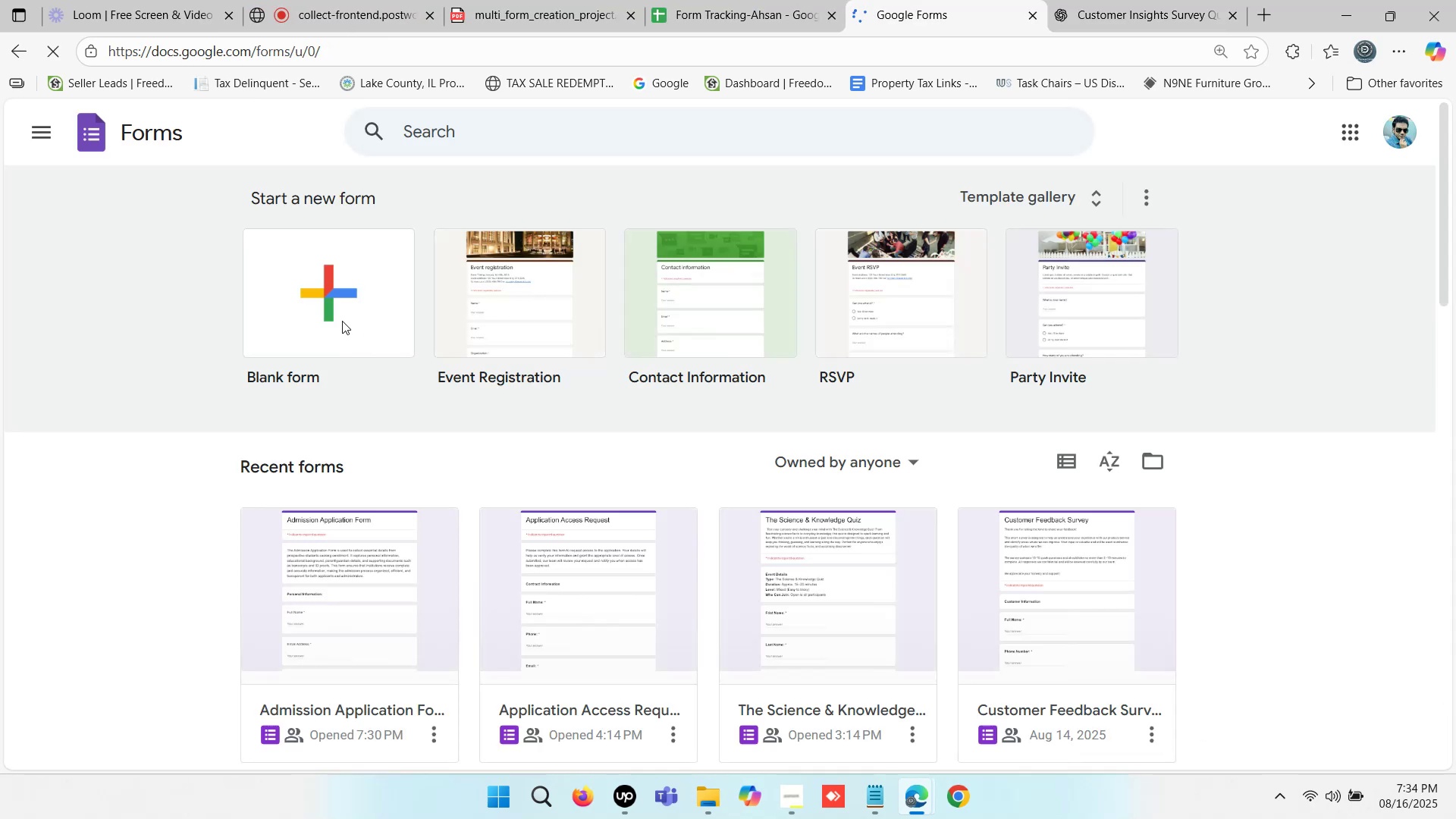 
left_click([340, 315])
 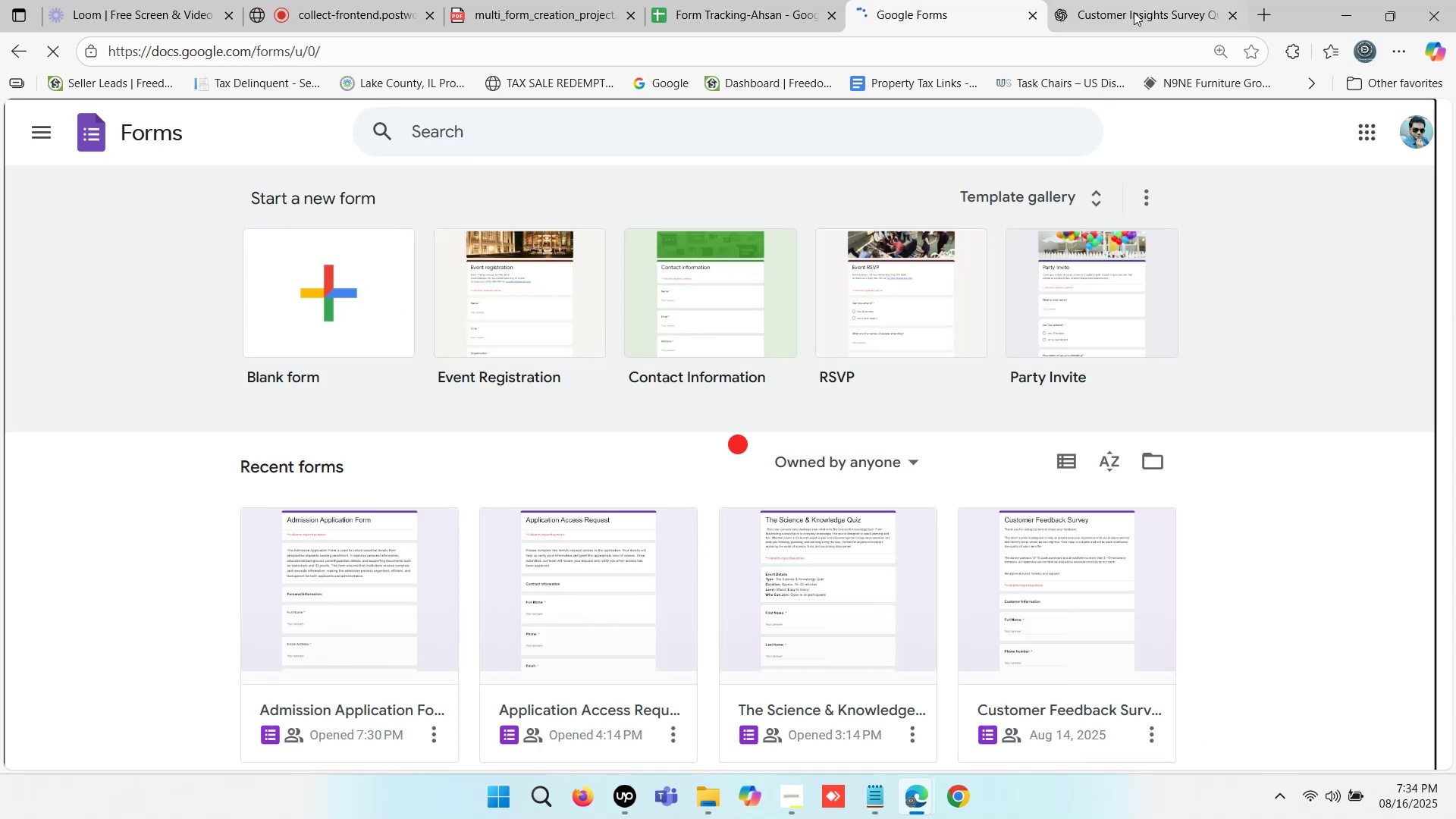 
left_click([1134, 0])
 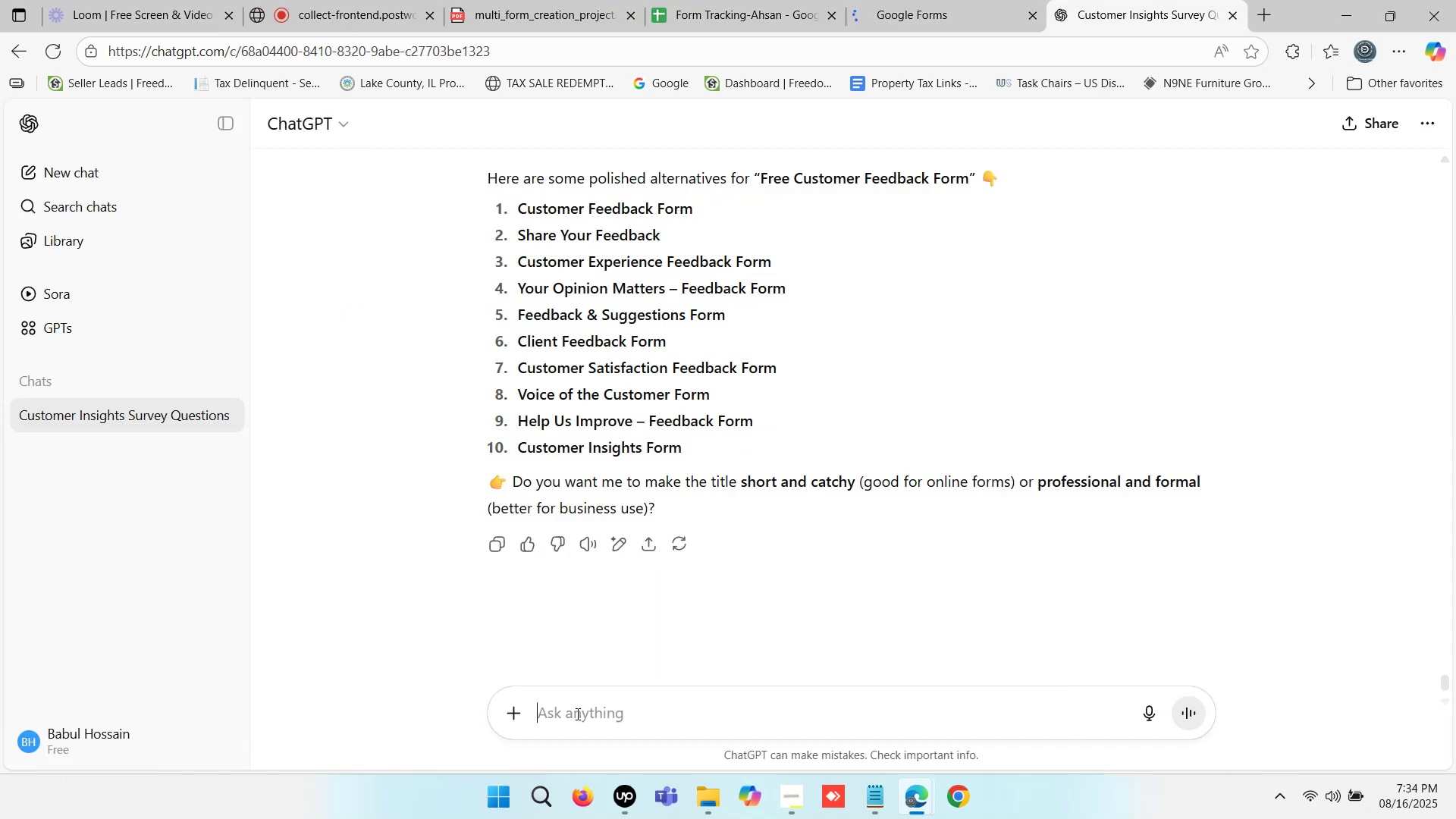 
left_click([574, 714])
 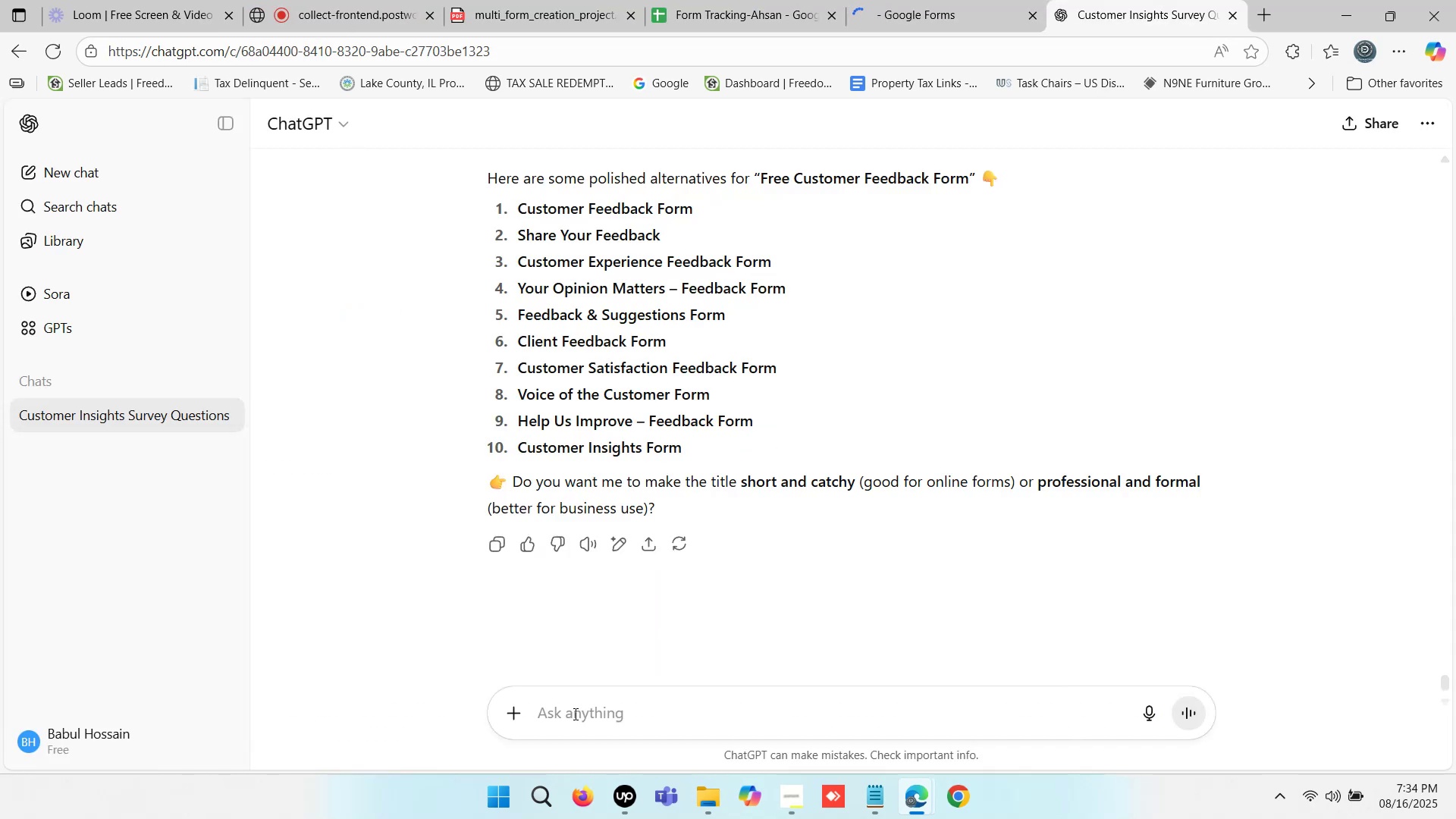 
type(write a question format - )
 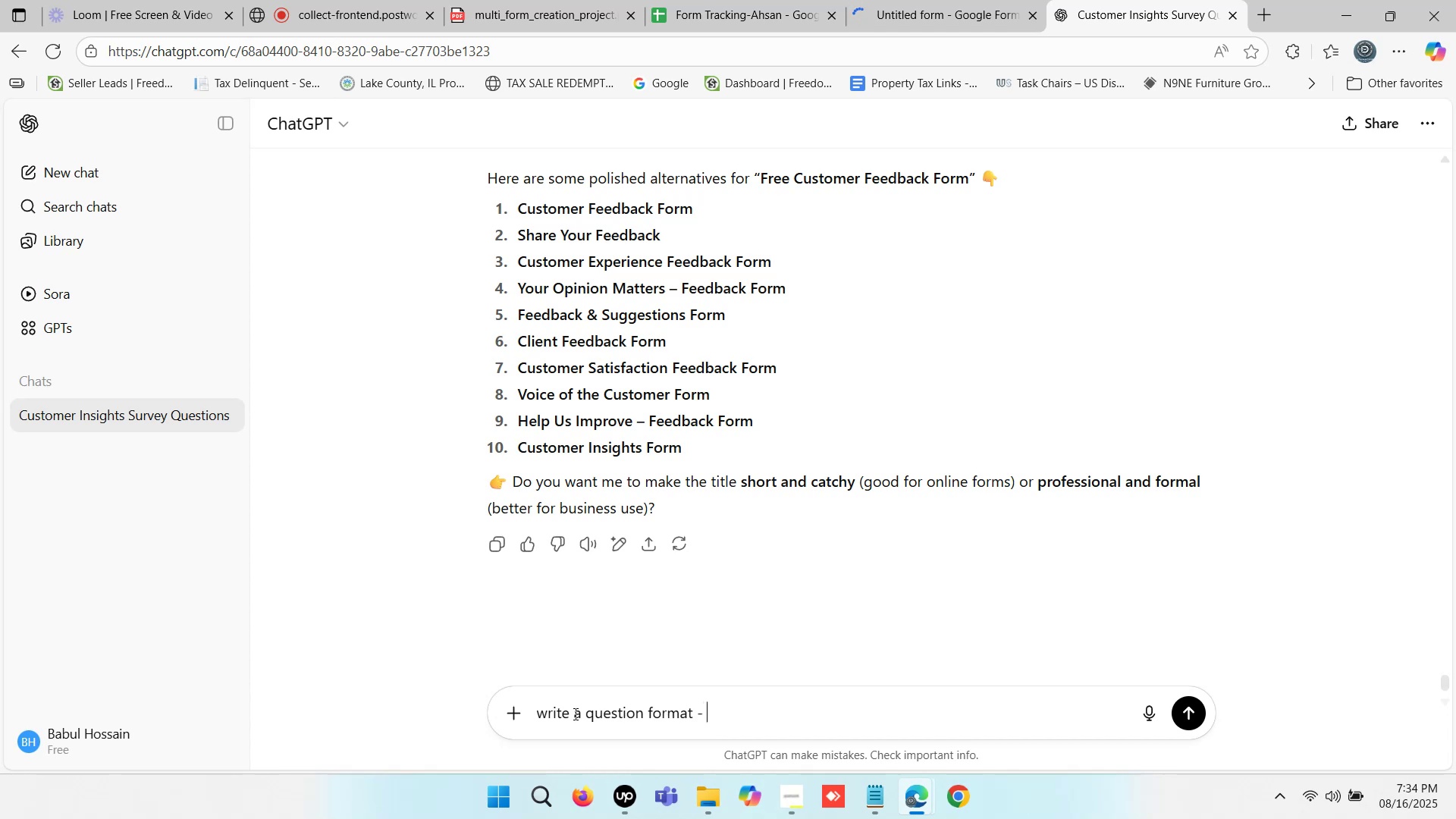 
key(Control+ControlLeft)
 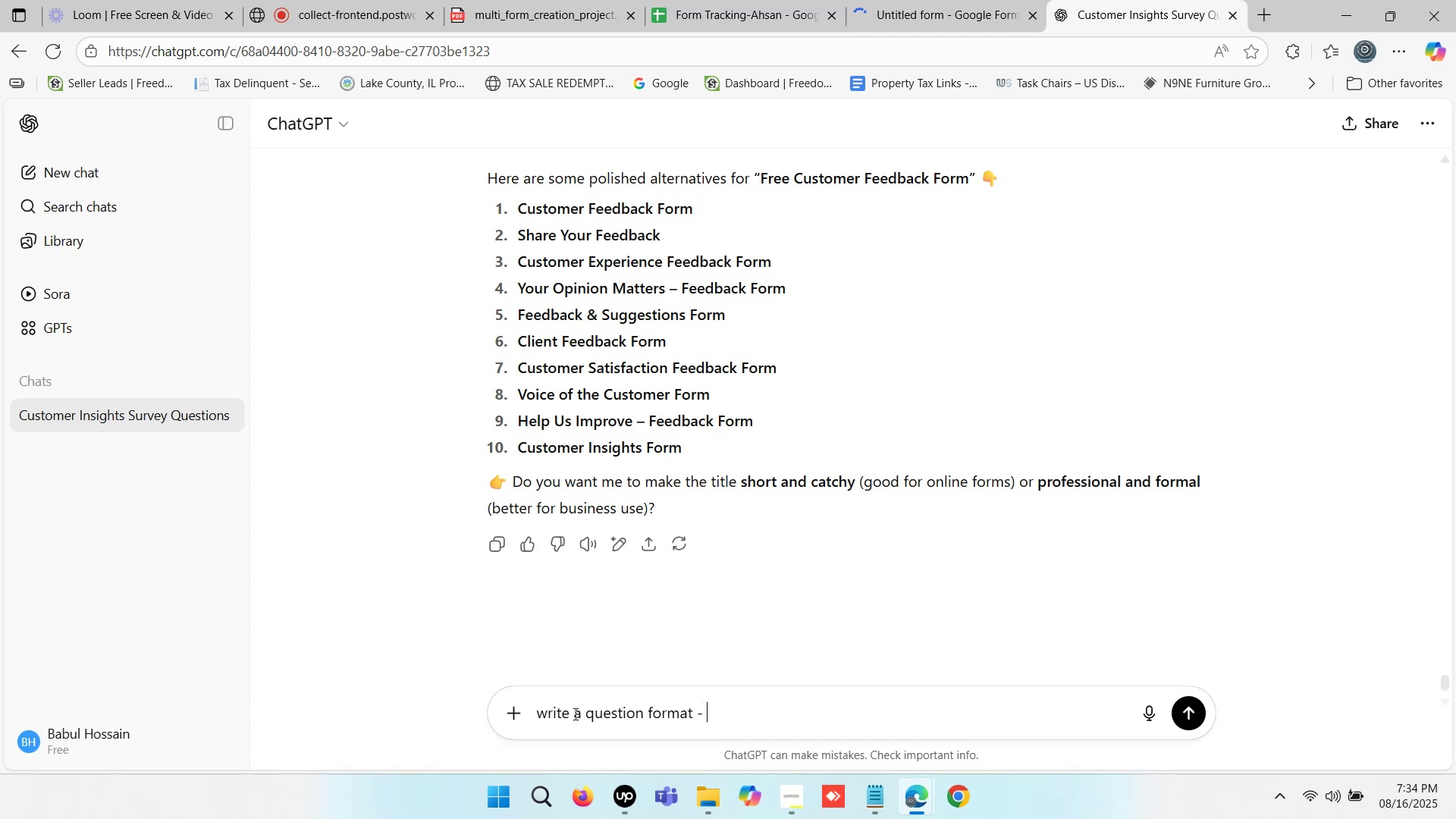 
key(Control+V)
 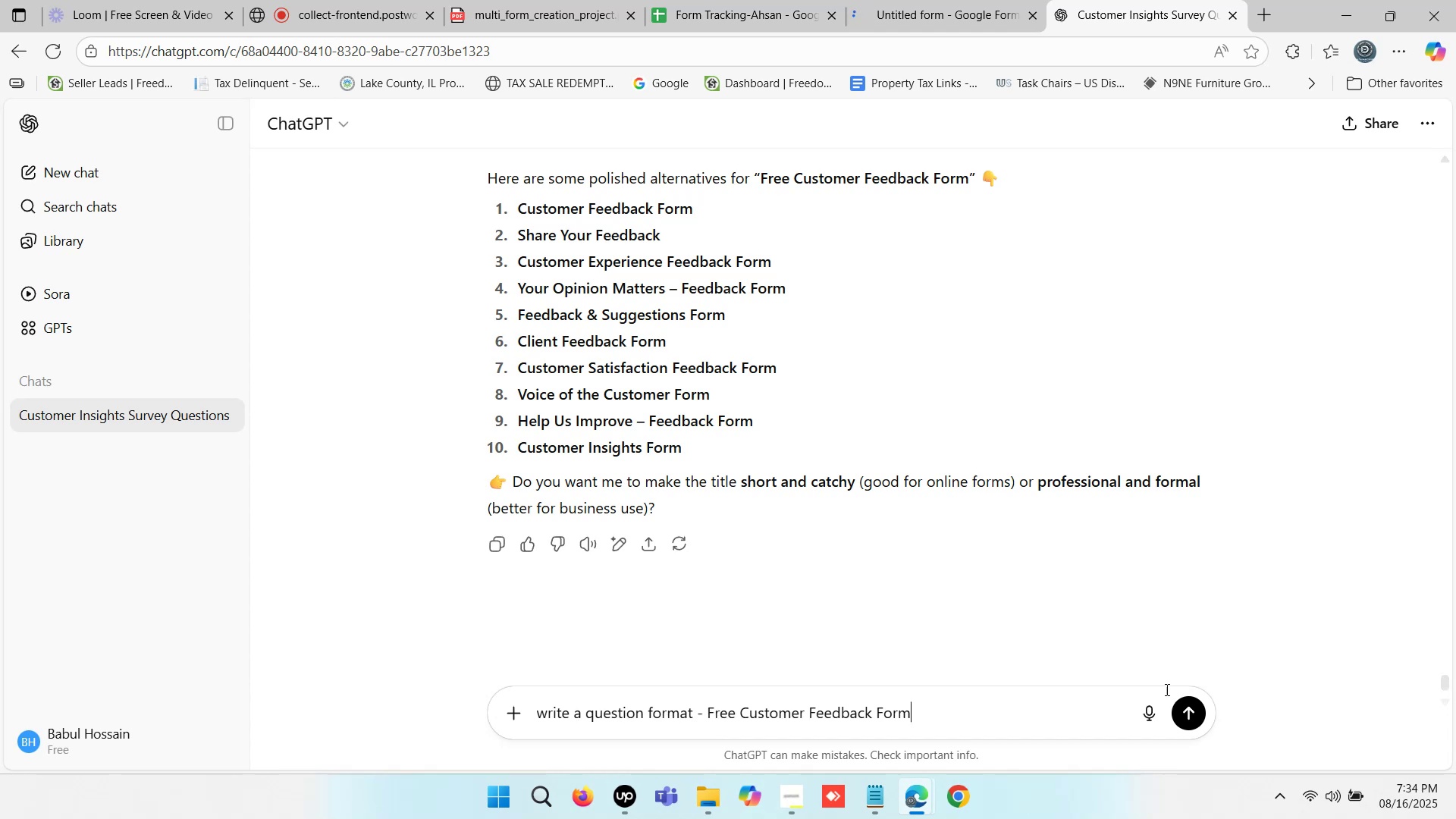 
left_click([1191, 709])
 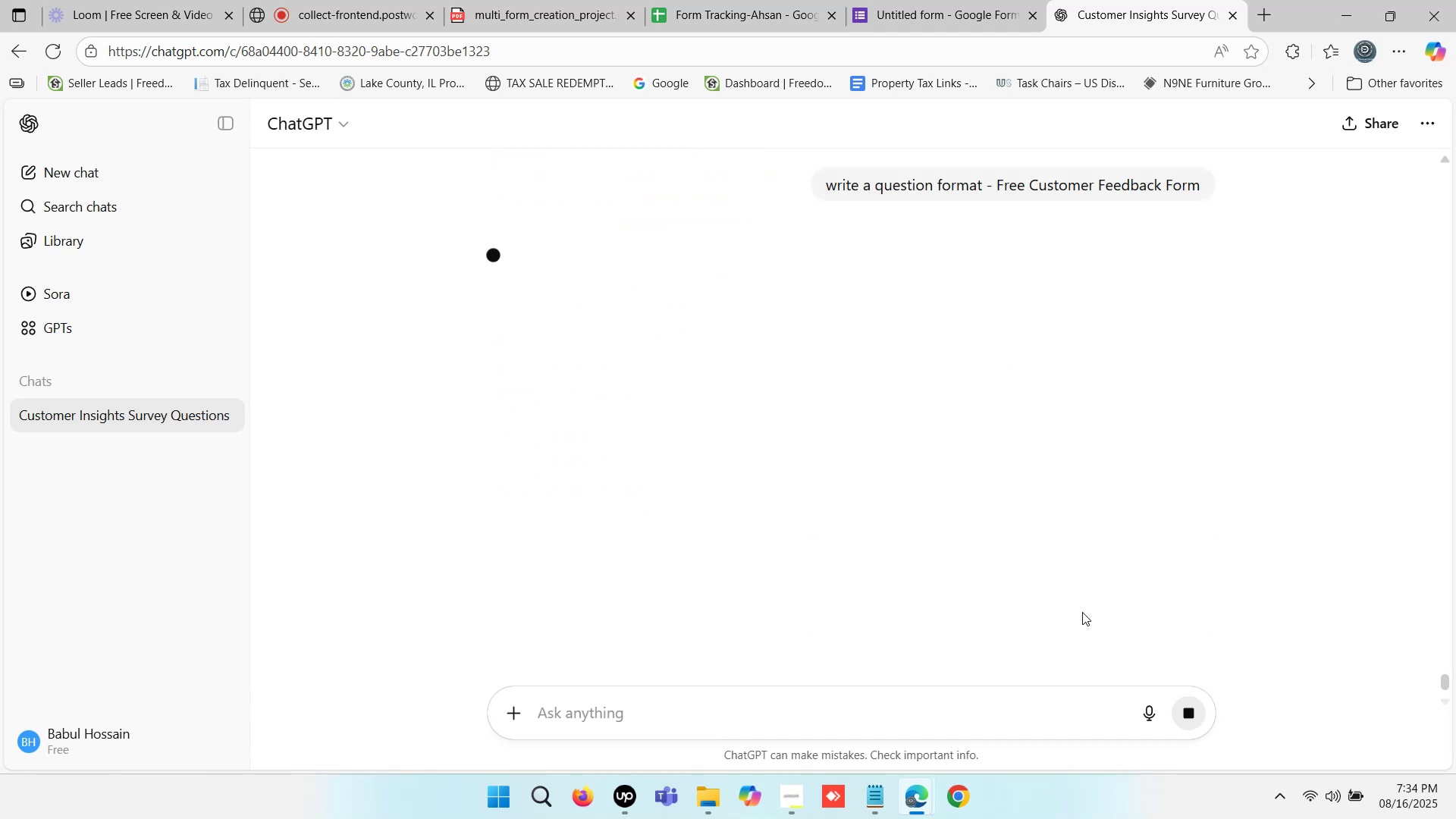 
wait(16.23)
 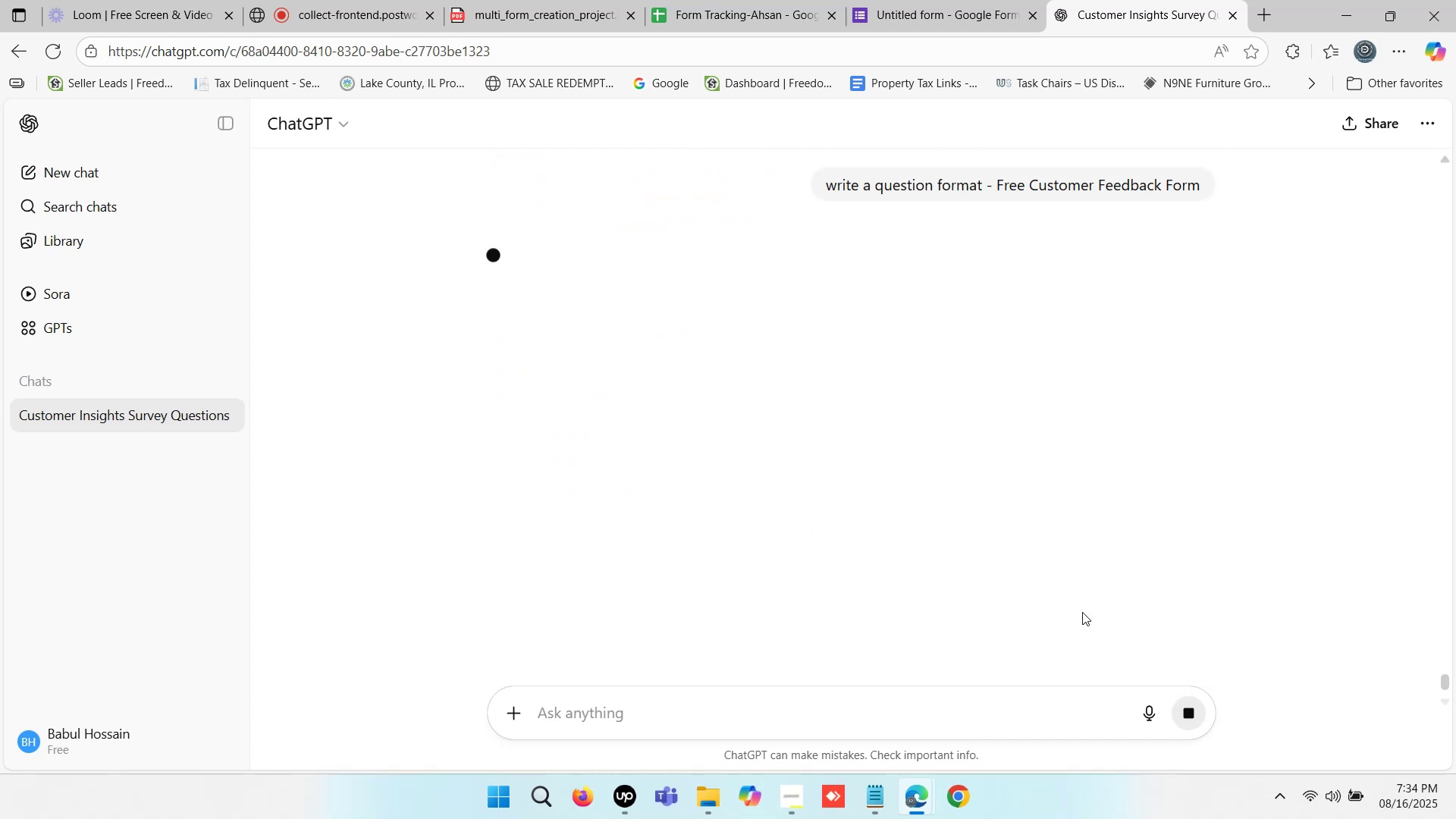 
scroll: coordinate [858, 413], scroll_direction: down, amount: 4.0
 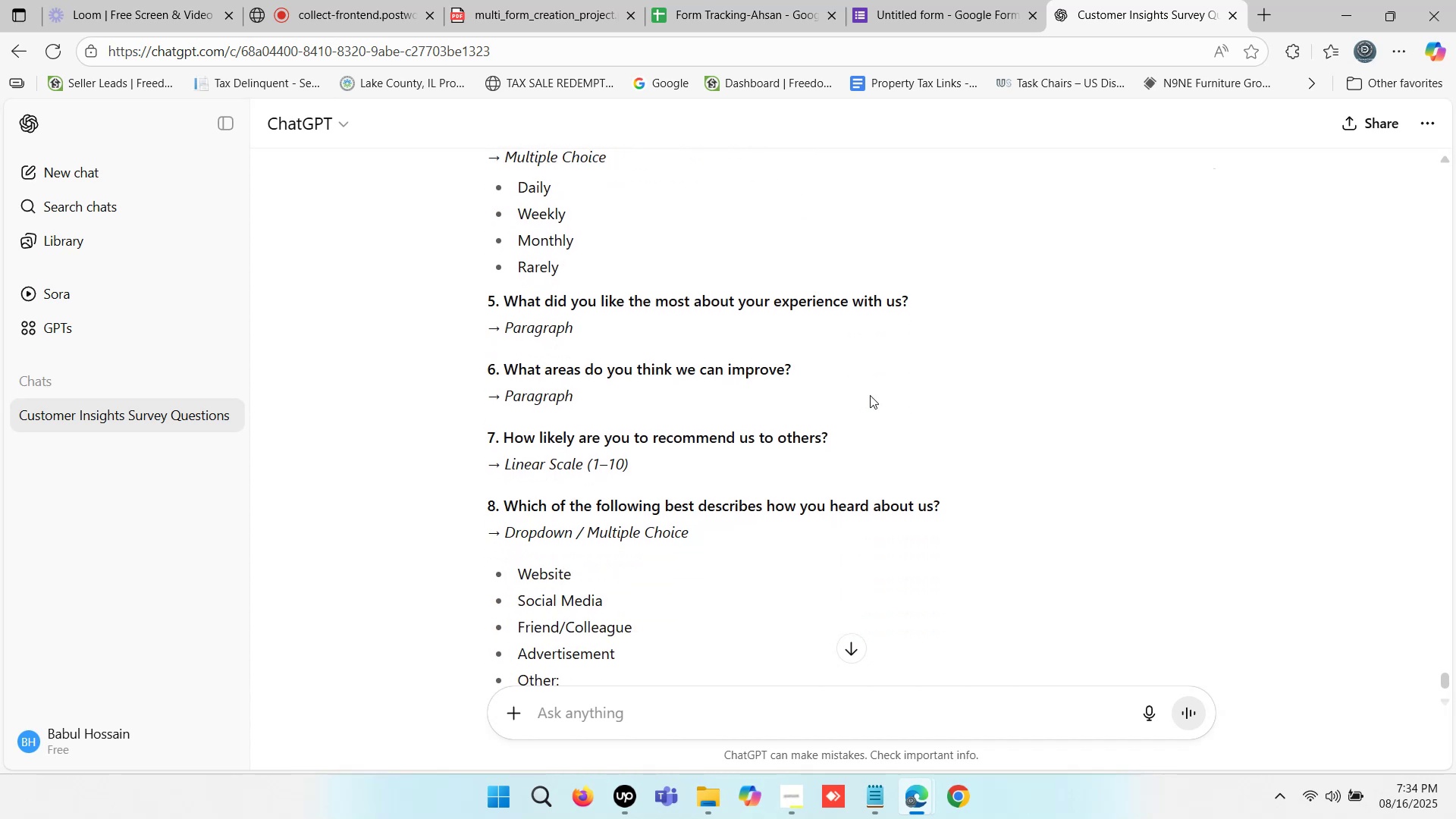 
left_click([951, 0])
 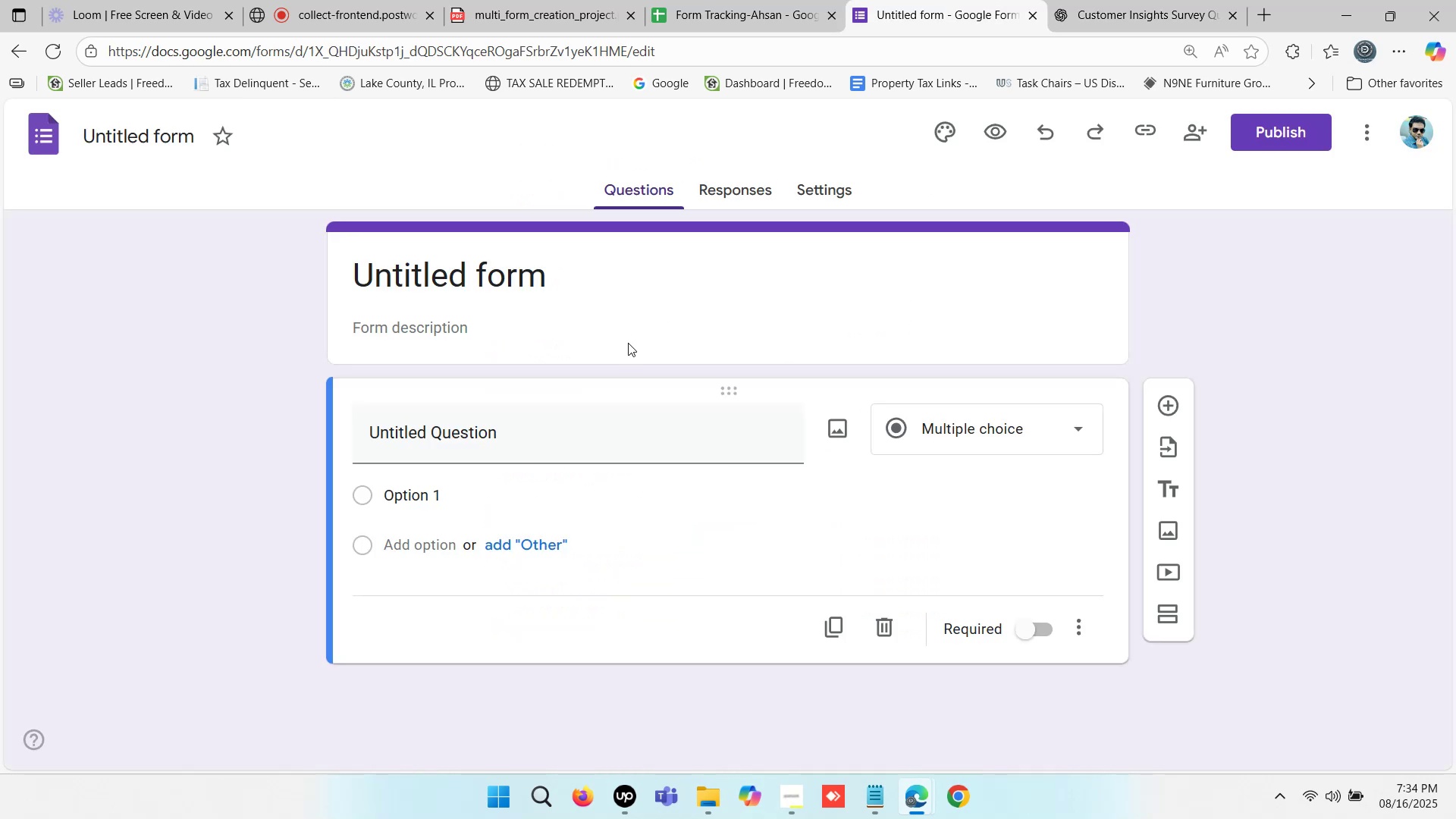 
left_click([495, 271])
 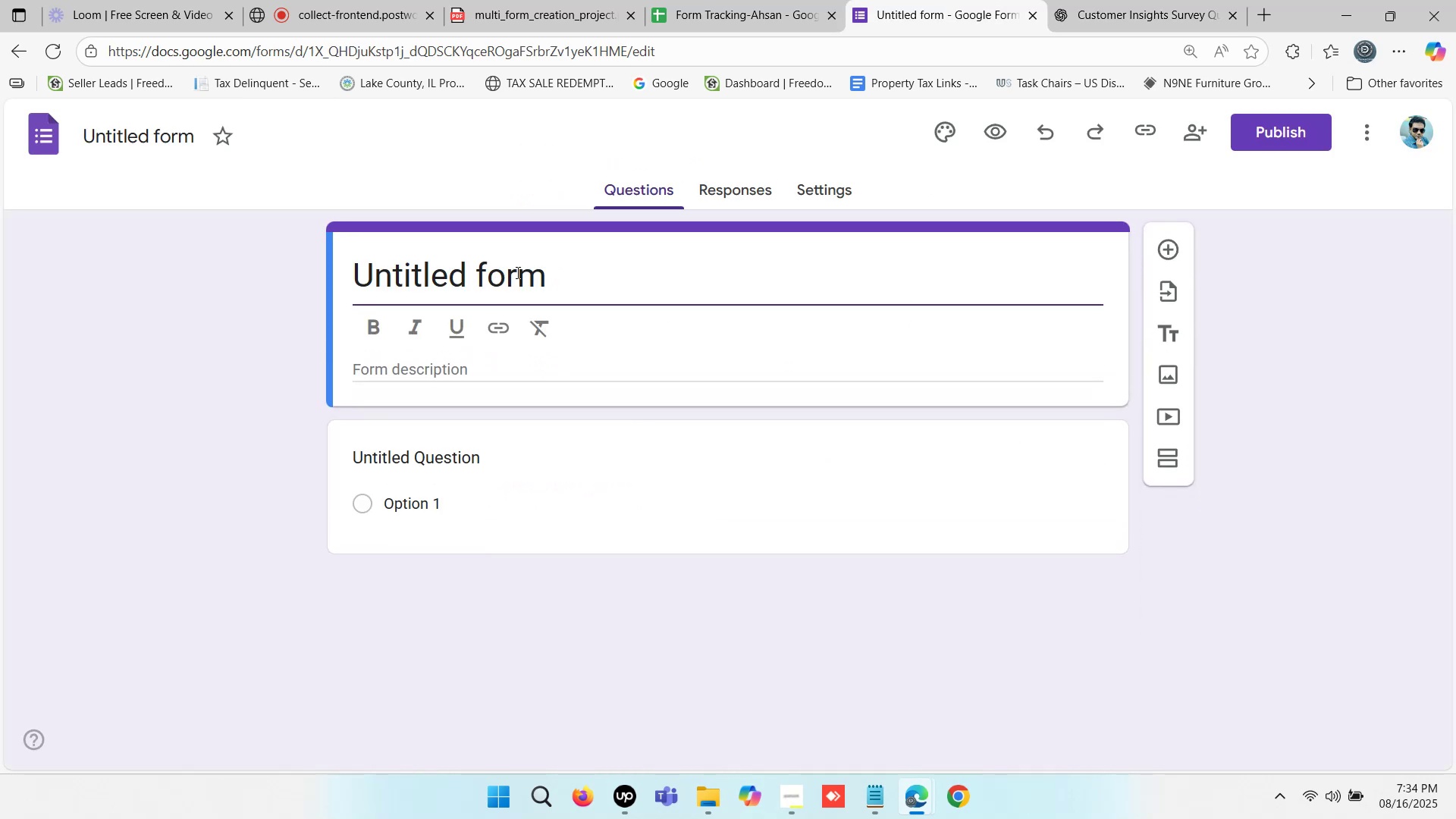 
left_click_drag(start_coordinate=[581, 272], to_coordinate=[312, 272])
 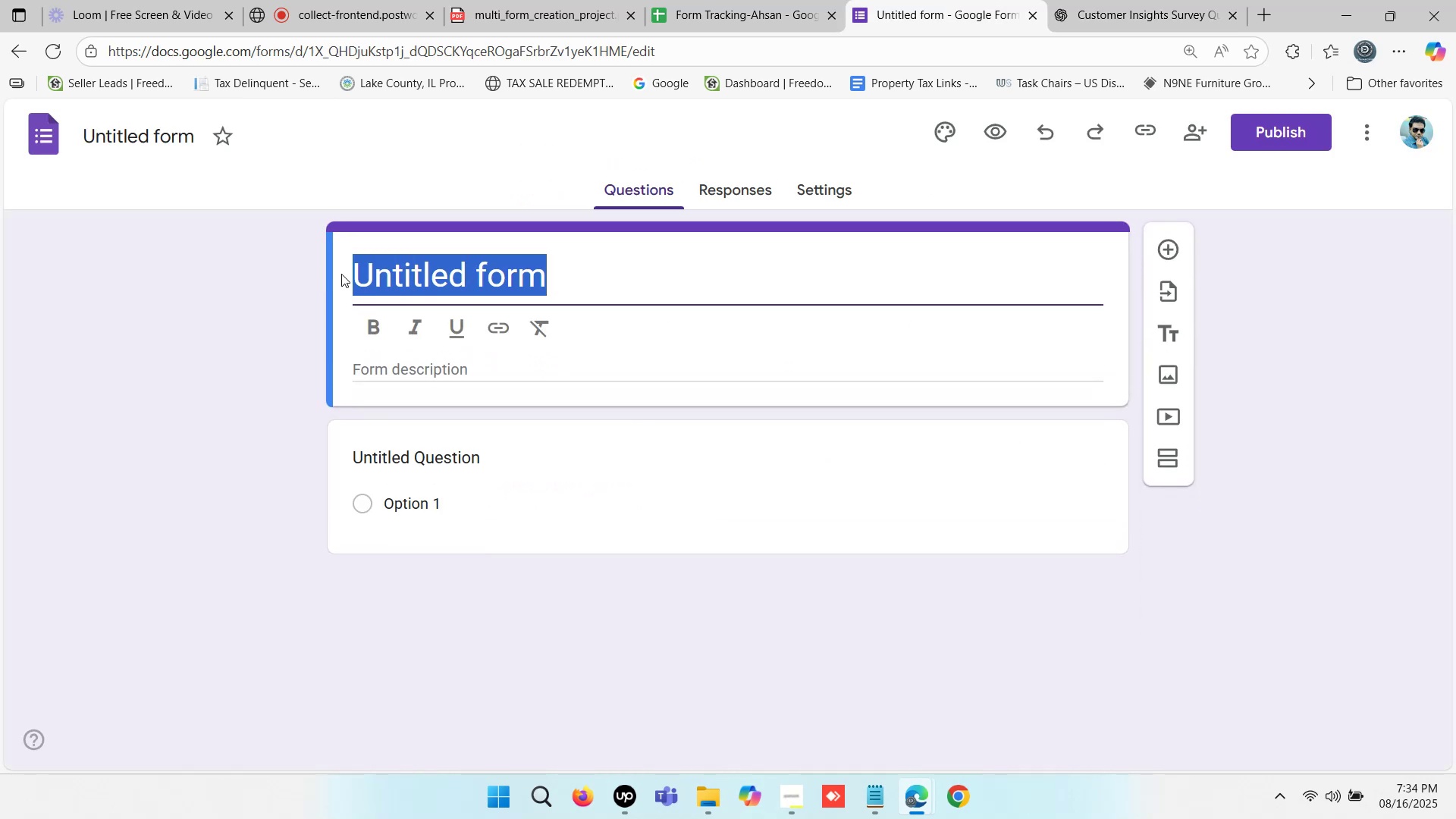 
key(Control+ControlLeft)
 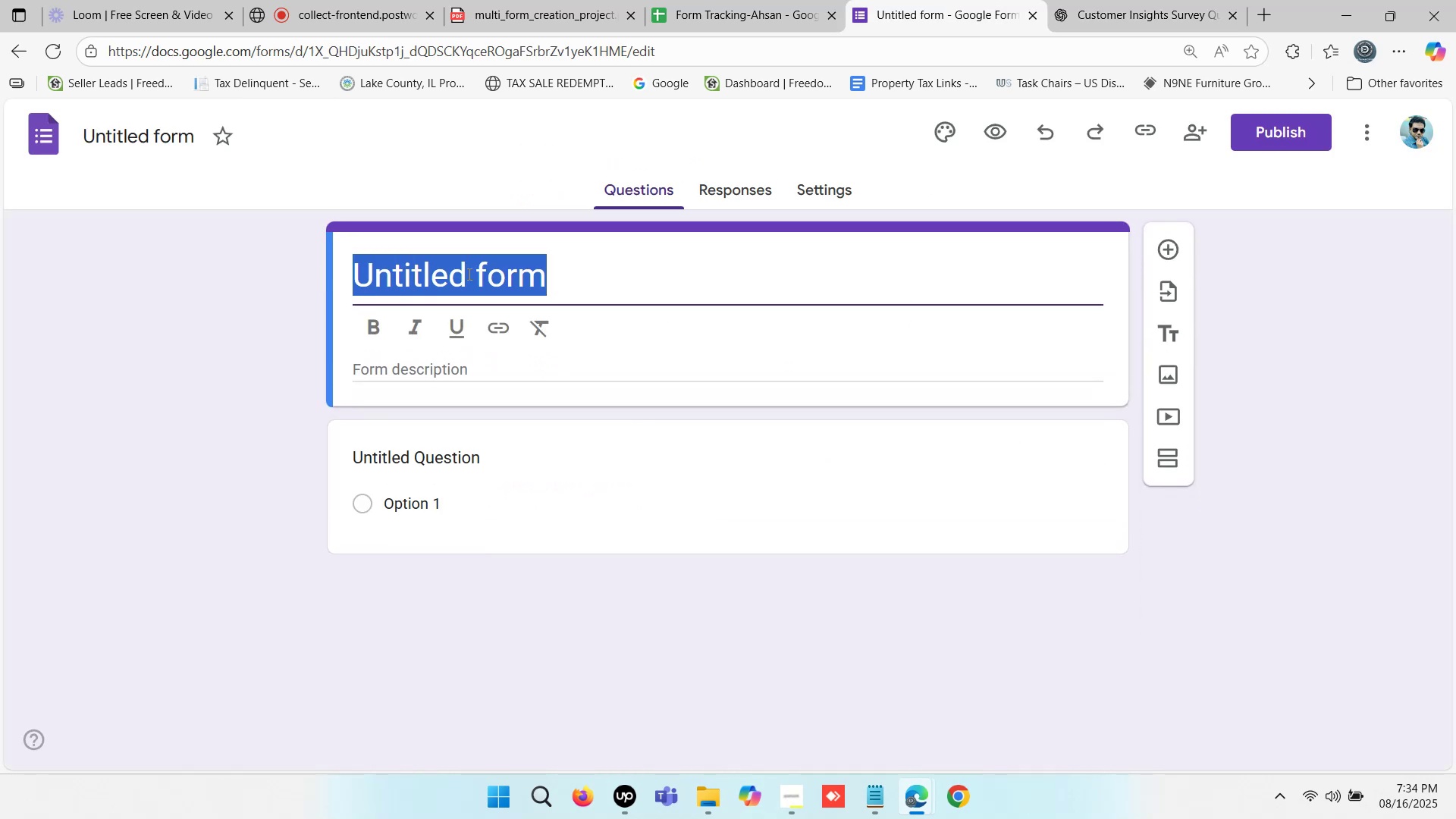 
key(Control+V)
 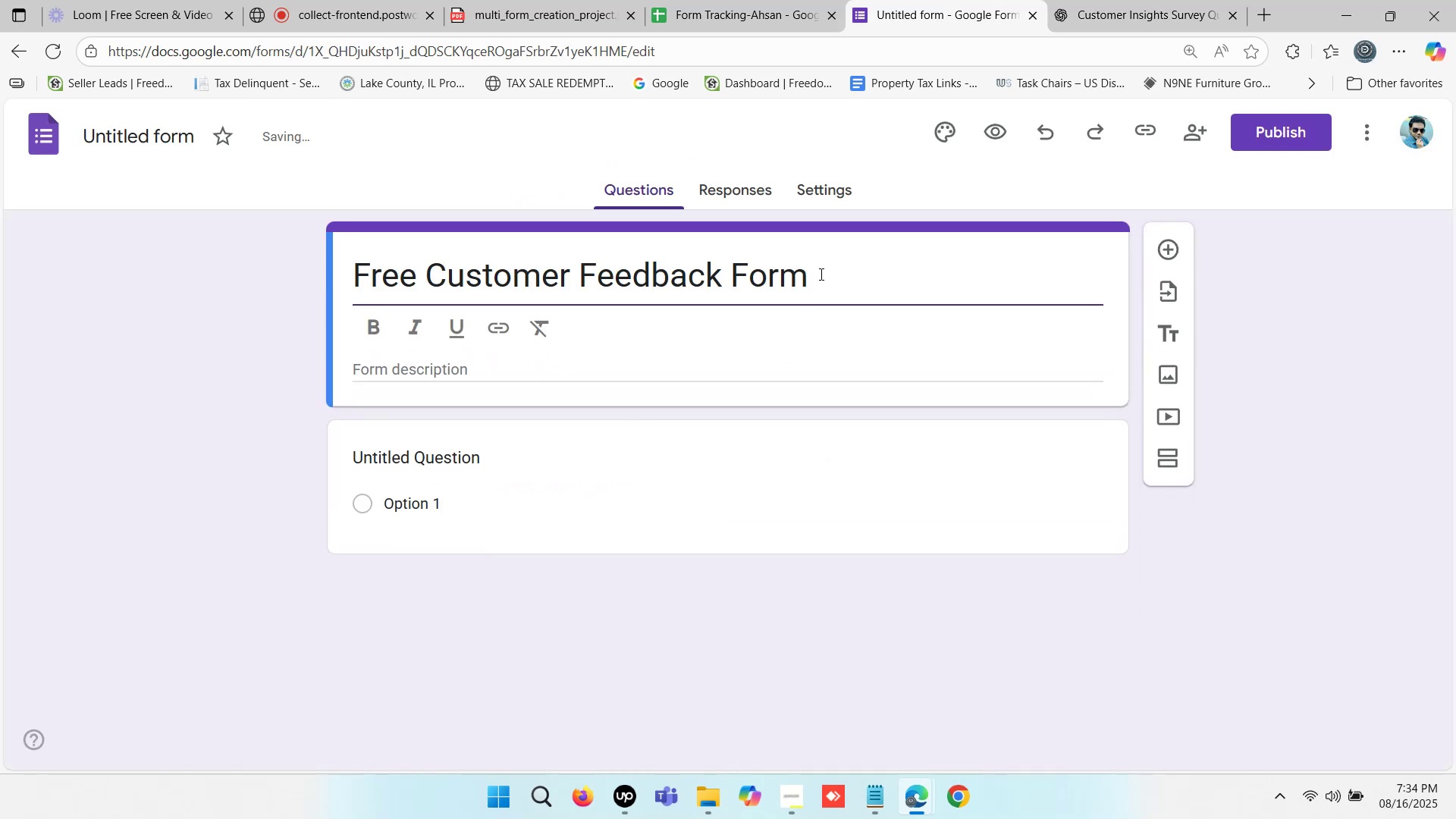 
left_click([820, 274])
 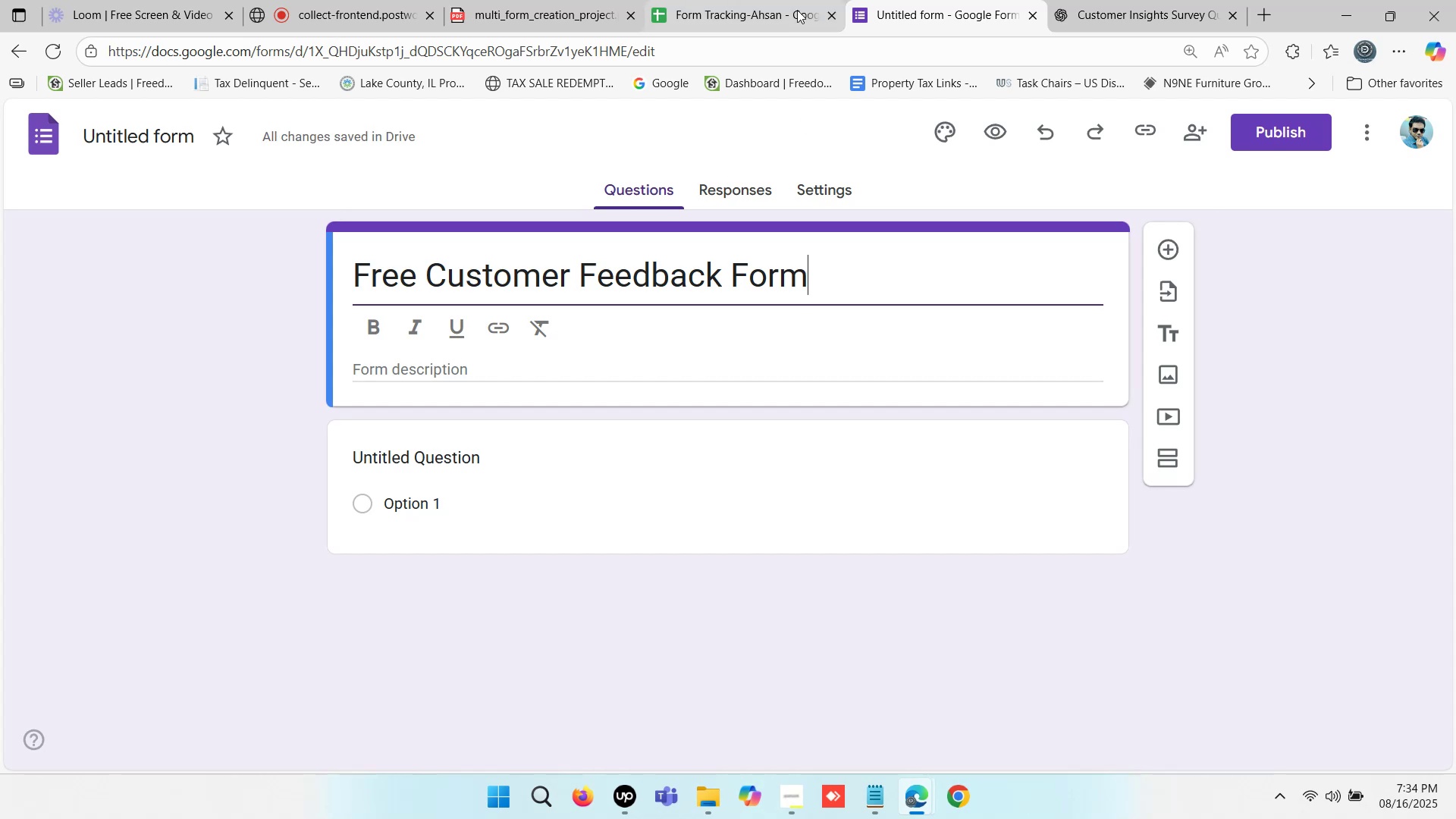 
left_click([759, 0])
 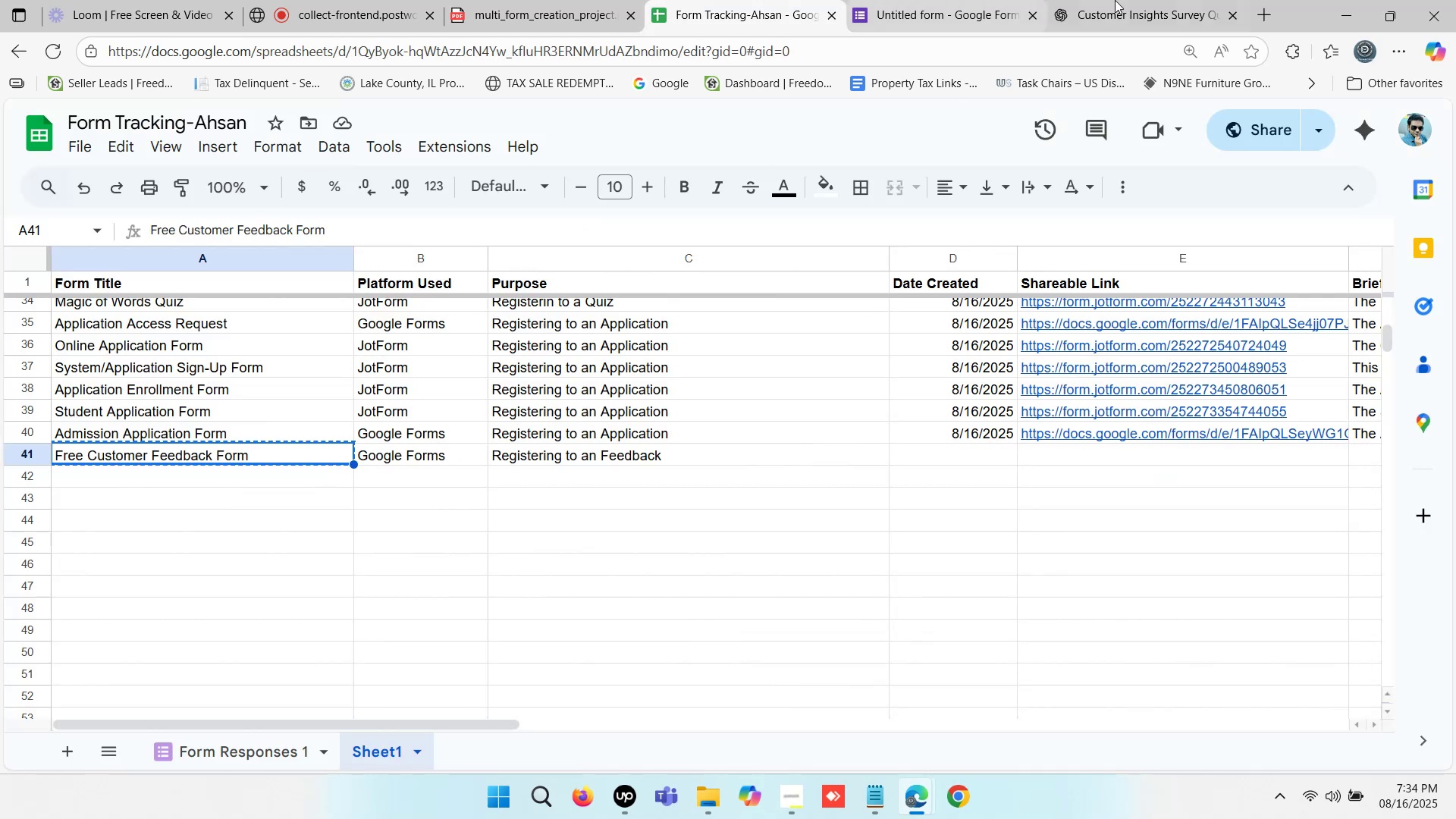 
left_click([1115, 0])
 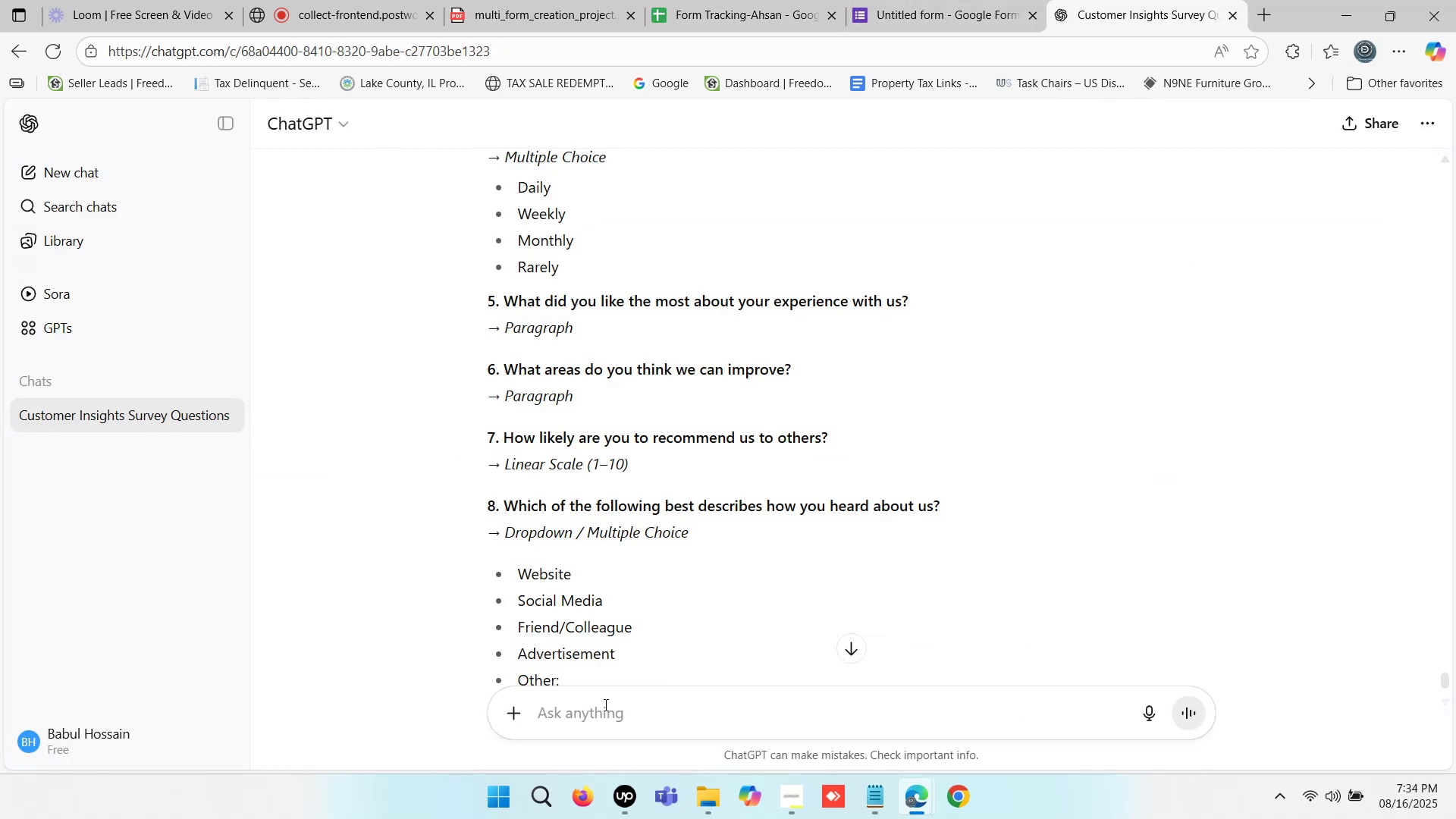 
left_click([601, 704])
 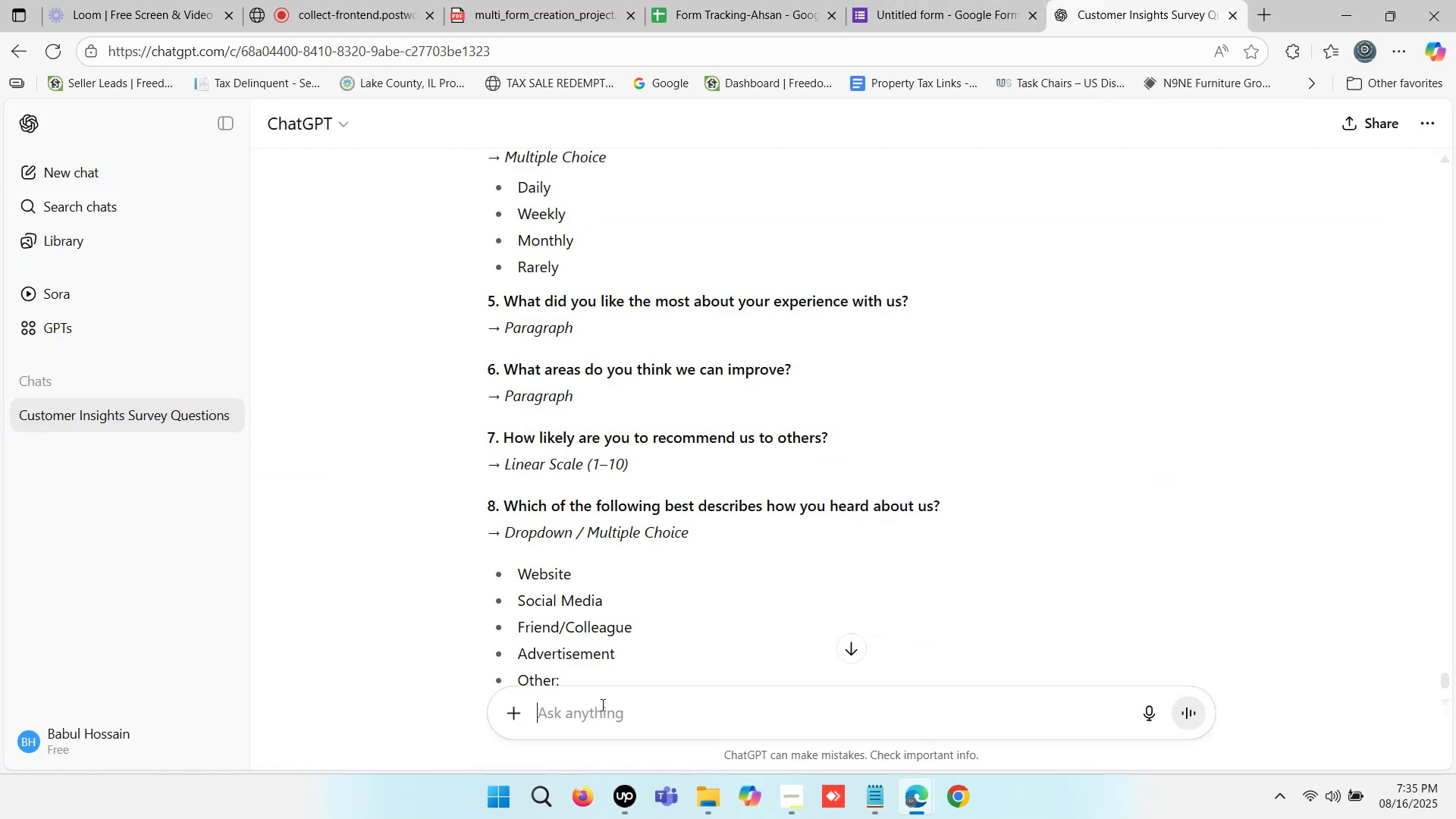 
type(description)
 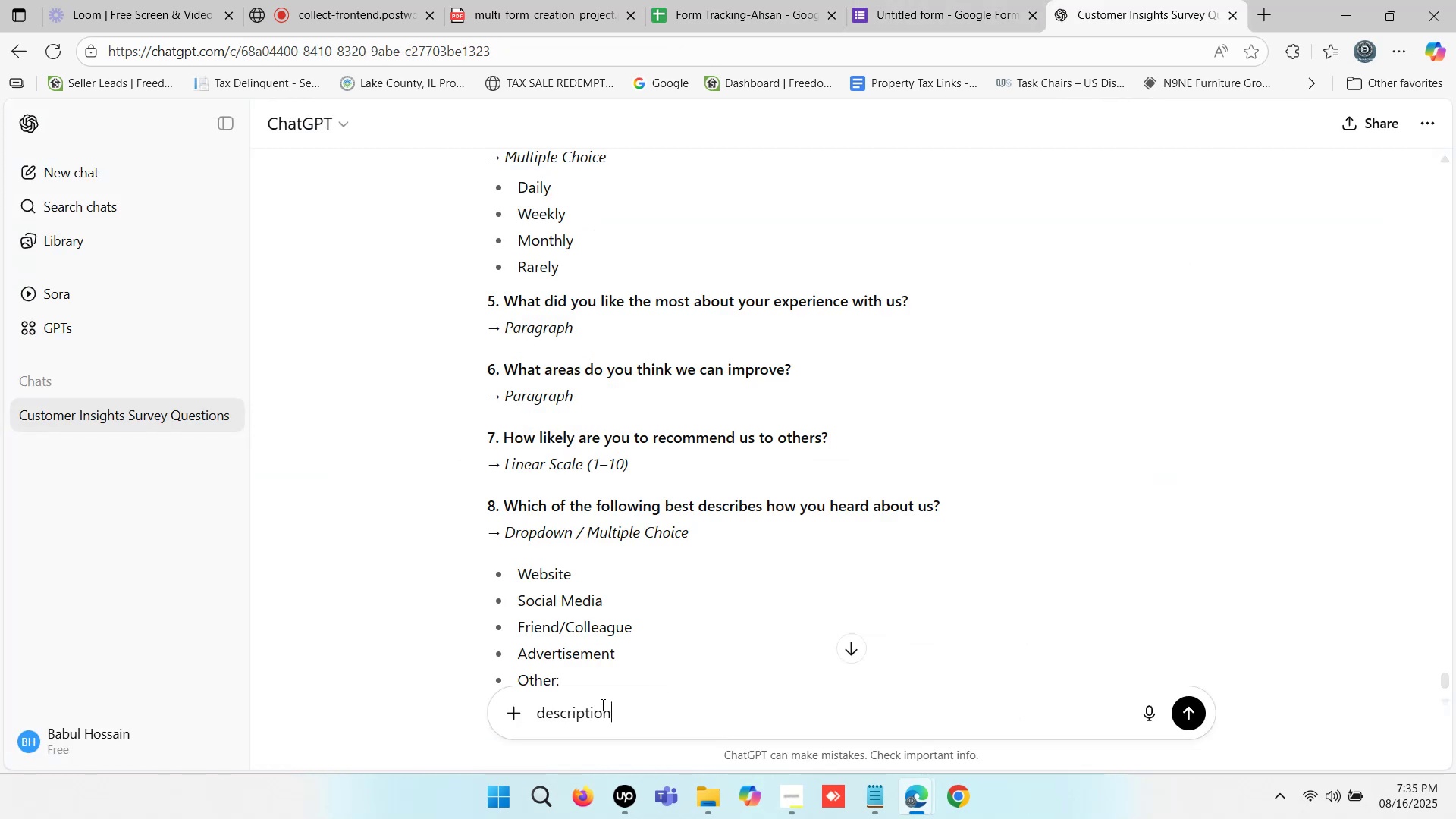 
key(Enter)
 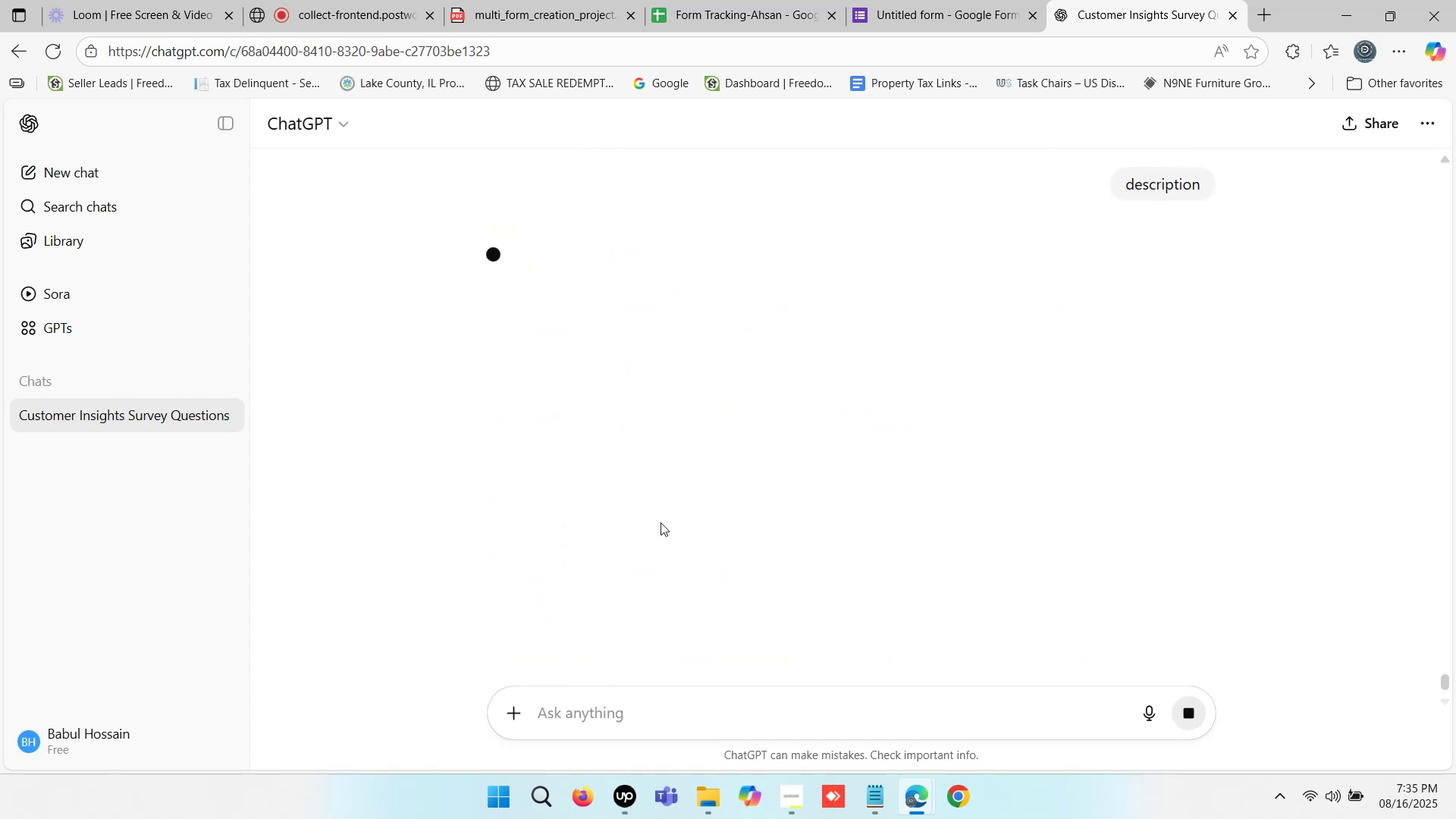 
wait(12.03)
 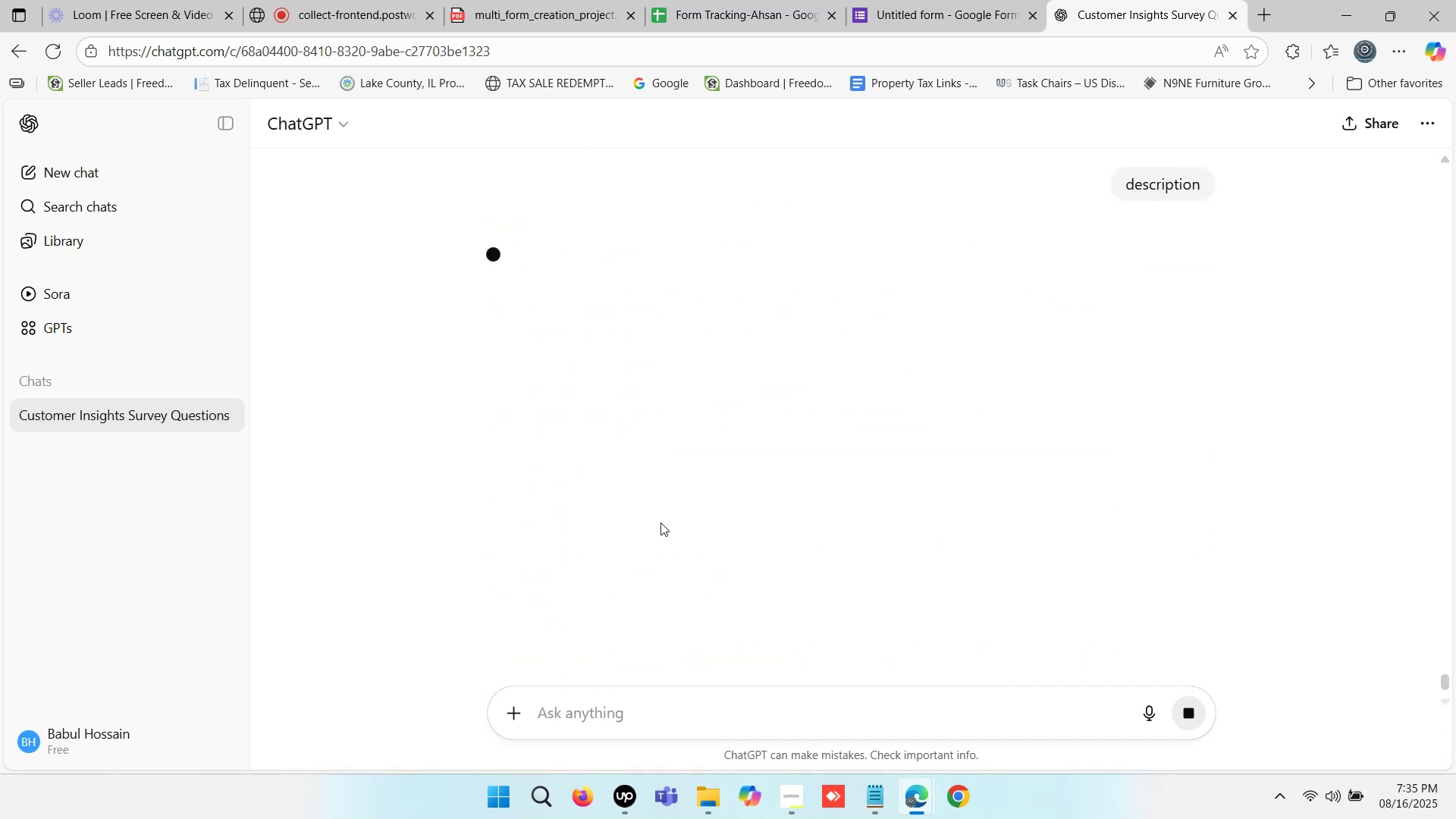 
mouse_move([616, 477])
 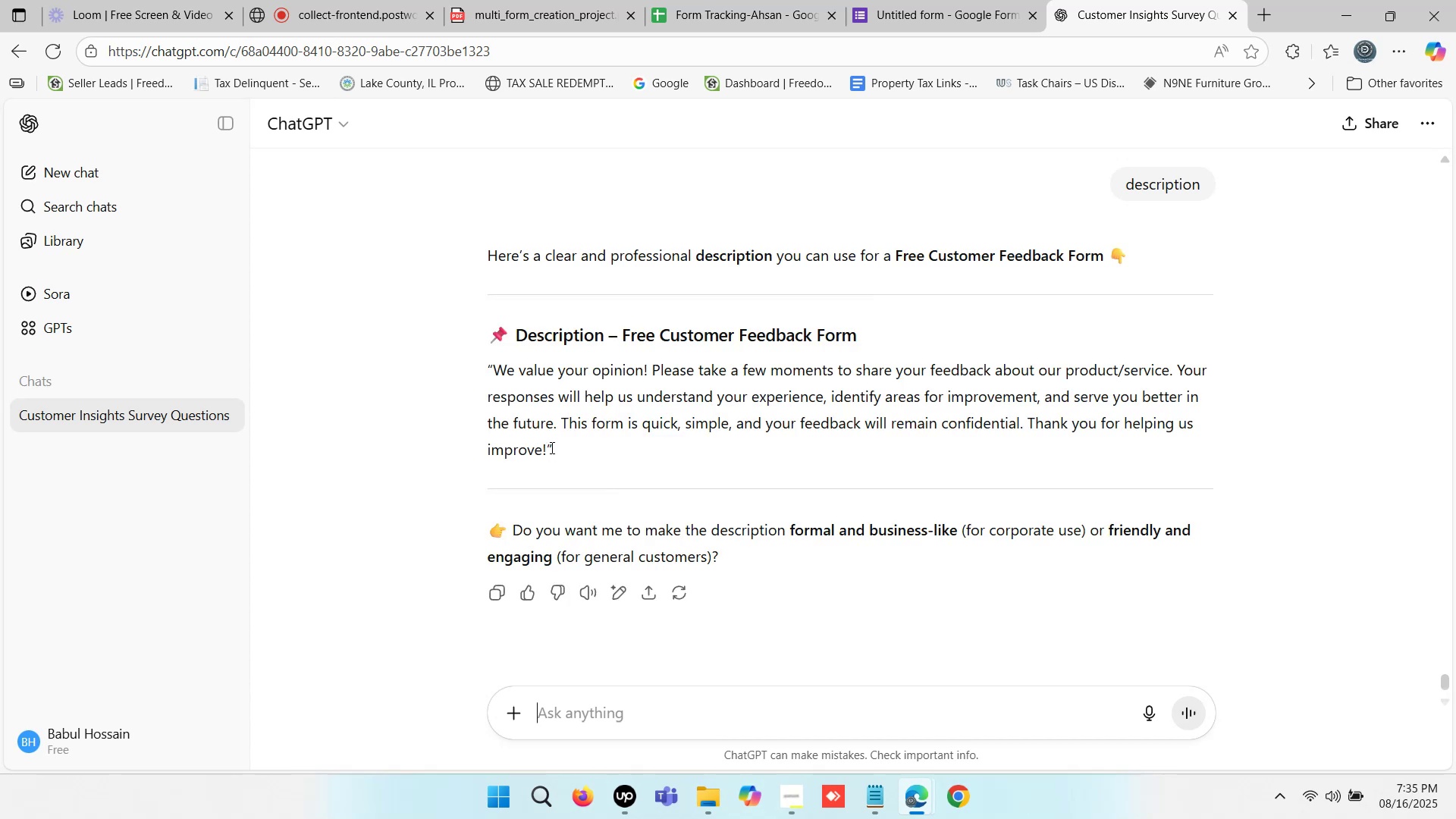 
left_click_drag(start_coordinate=[546, 447], to_coordinate=[495, 375])
 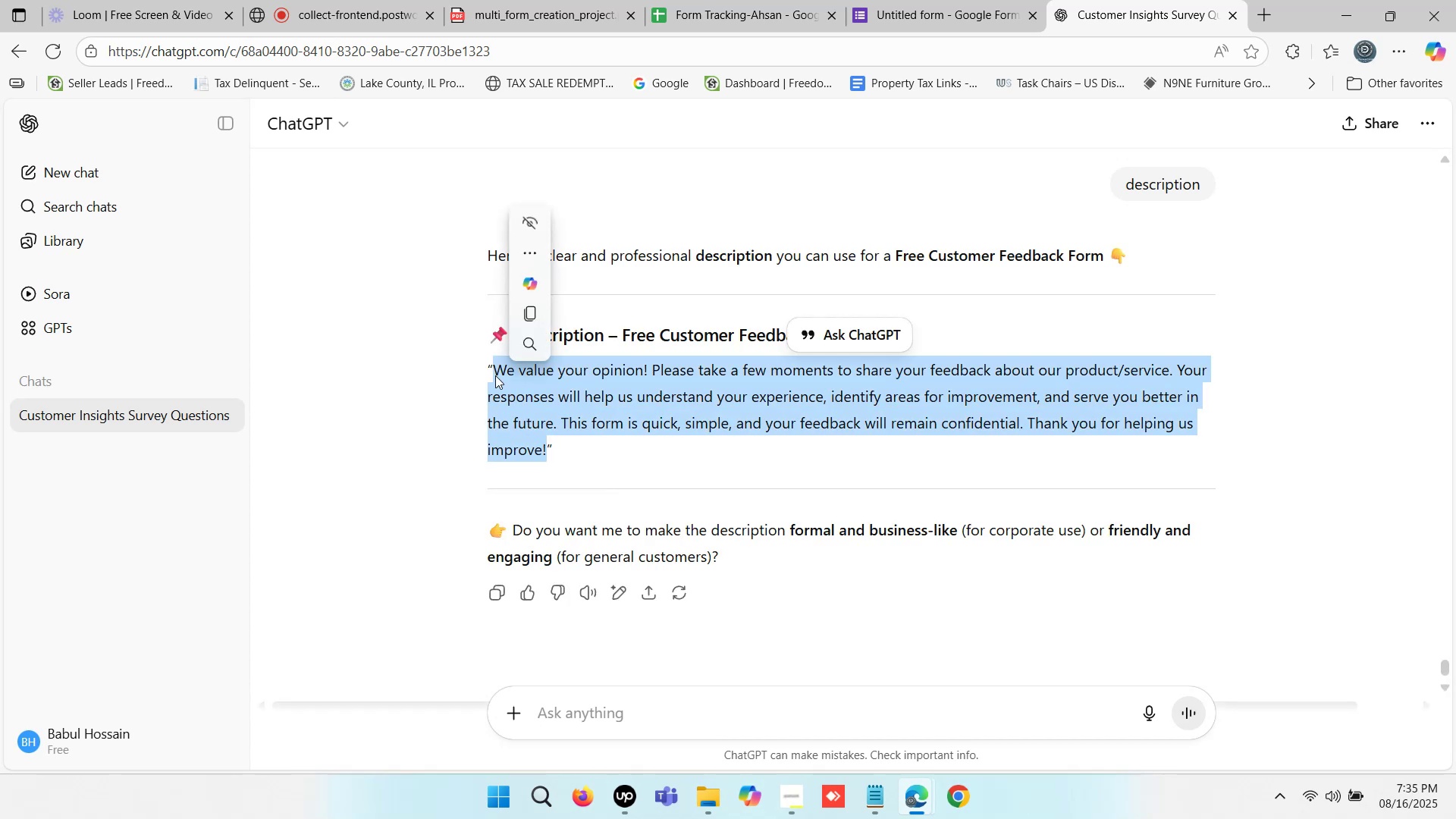 
hold_key(key=ControlLeft, duration=0.73)
 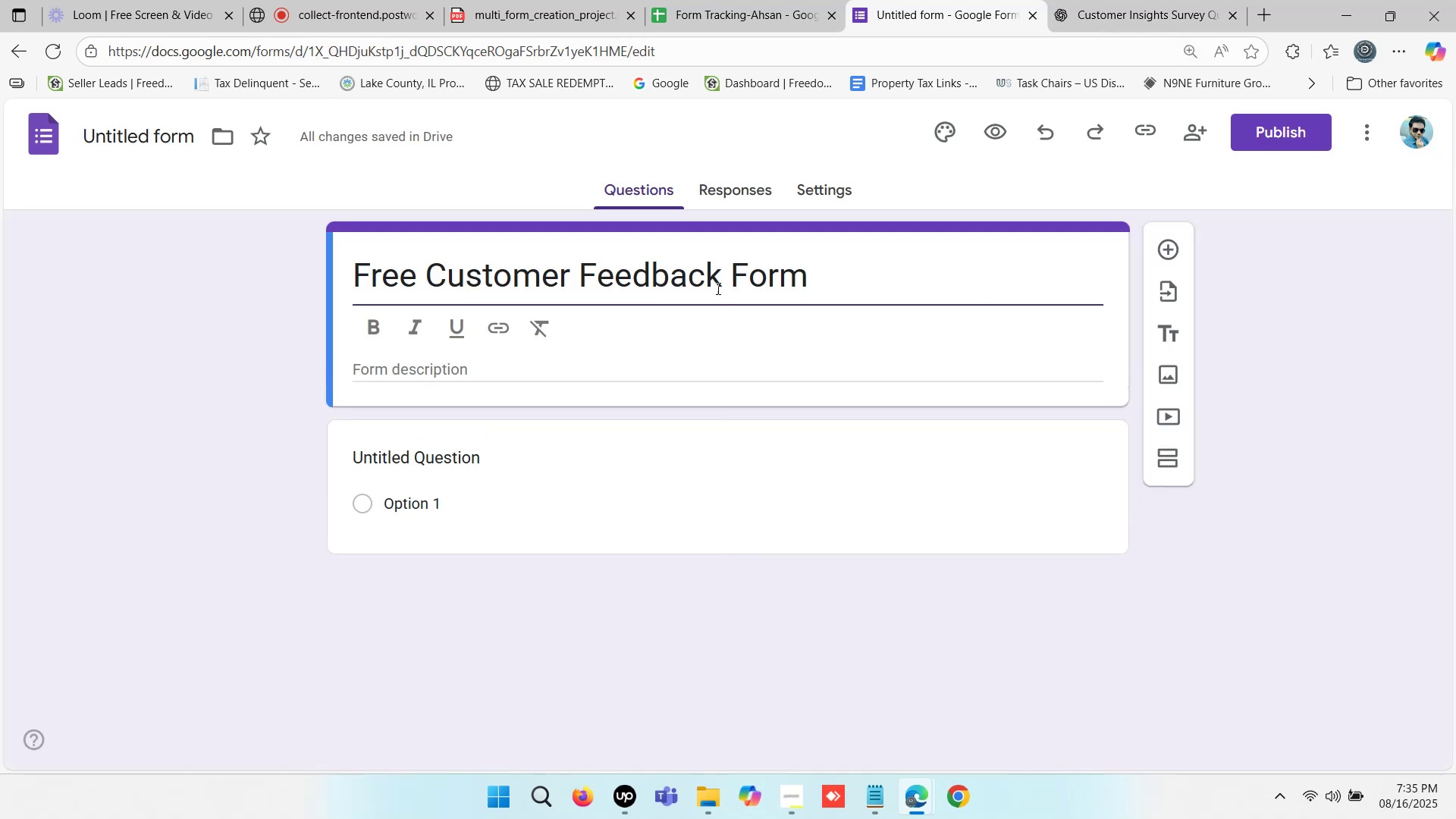 
wait(5.08)
 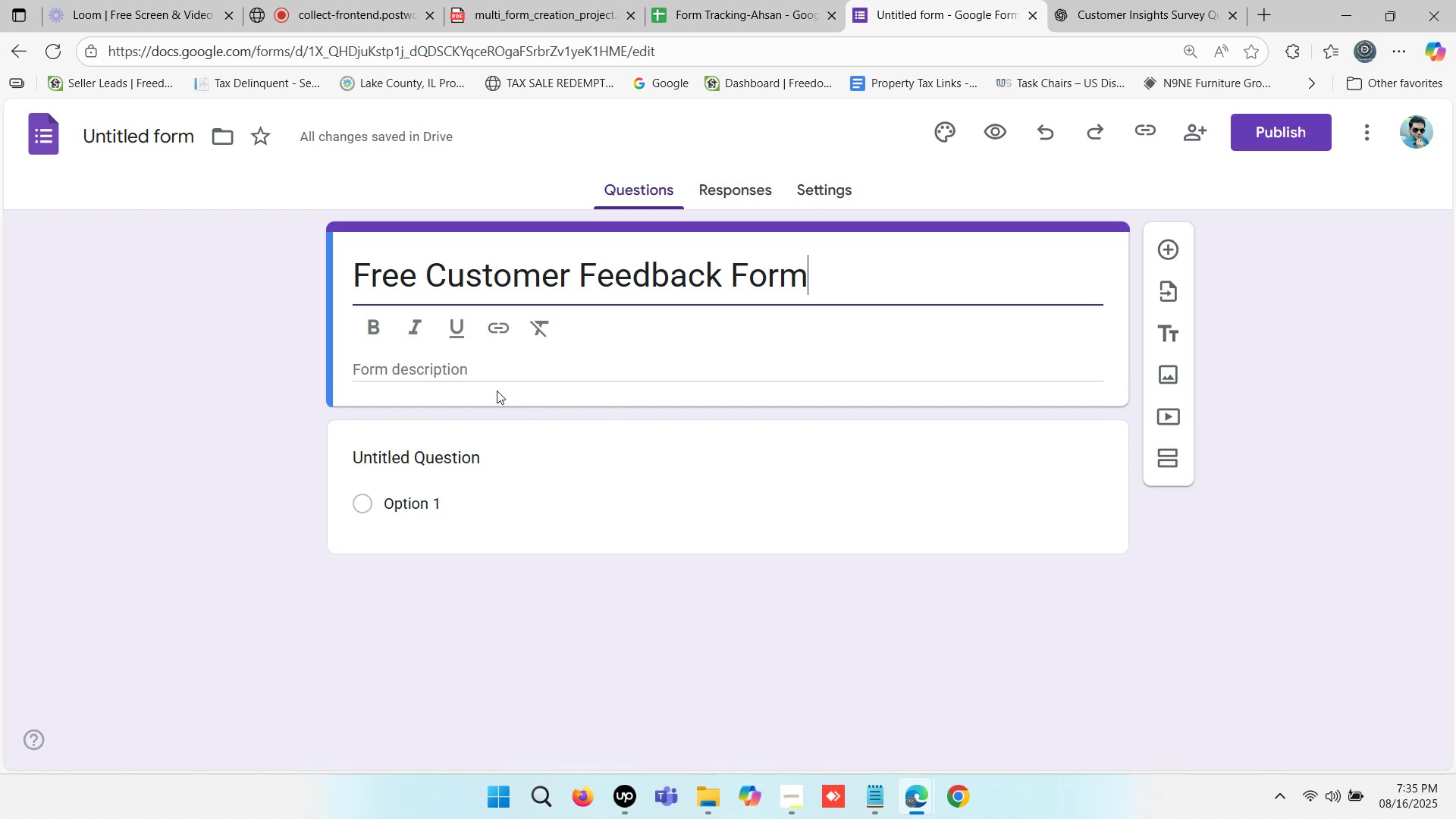 
left_click([171, 133])
 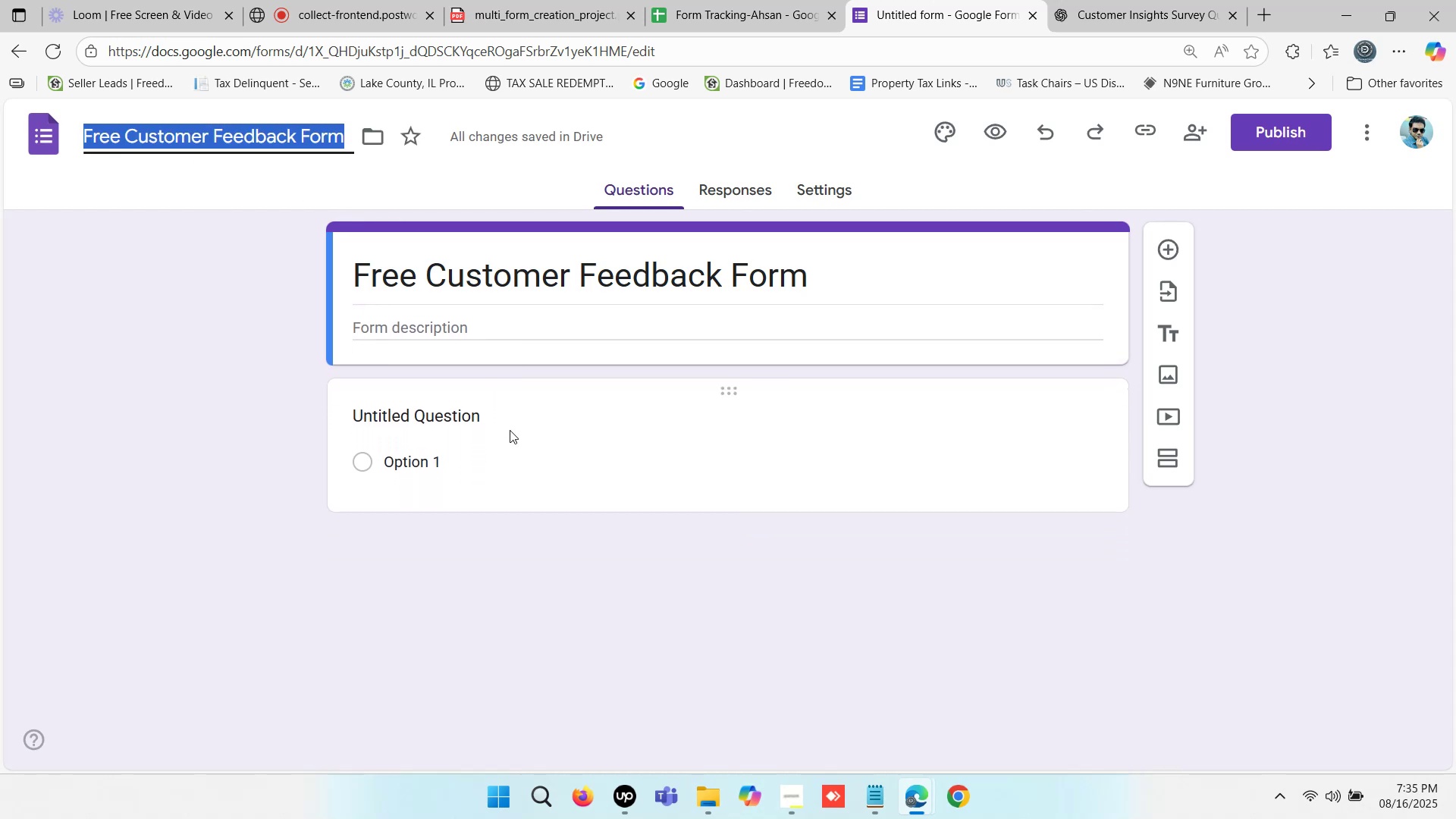 
left_click([497, 444])
 